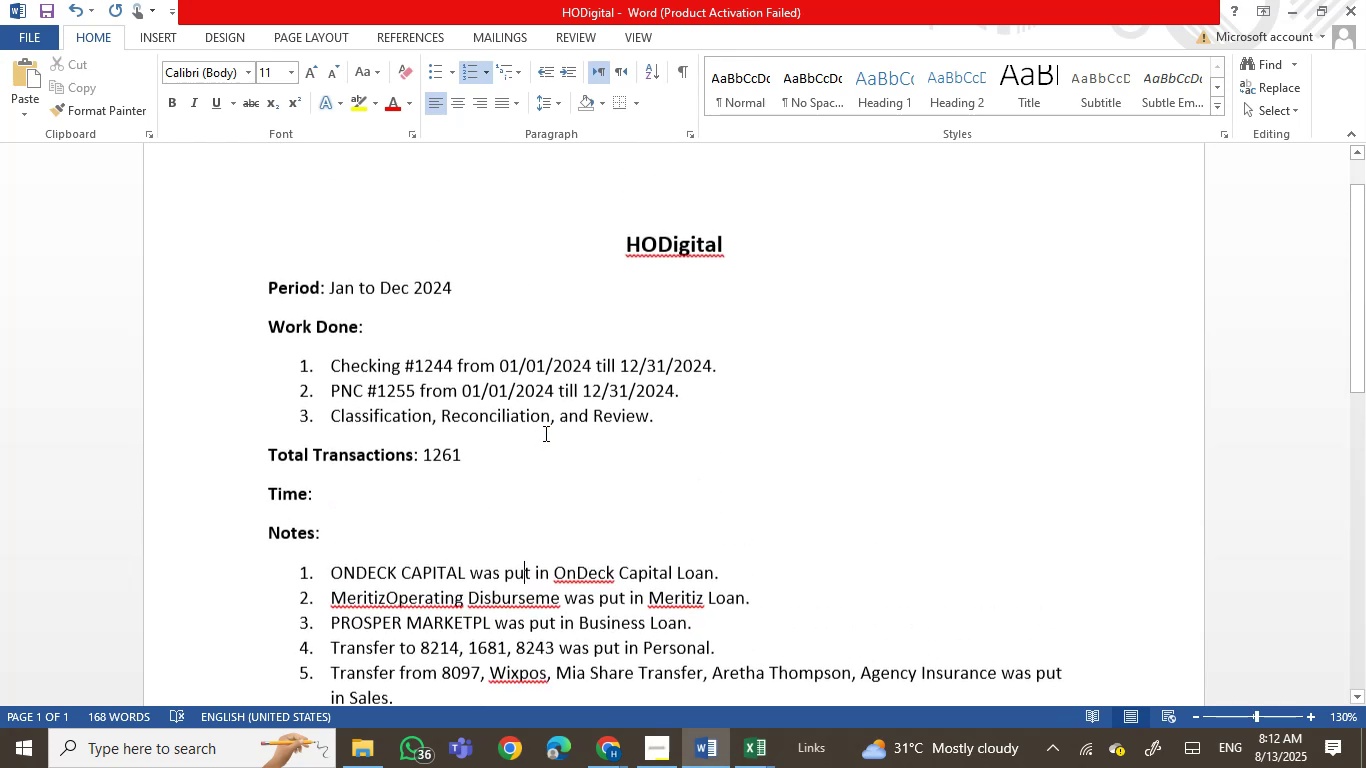 
scroll: coordinate [544, 433], scroll_direction: down, amount: 3.0
 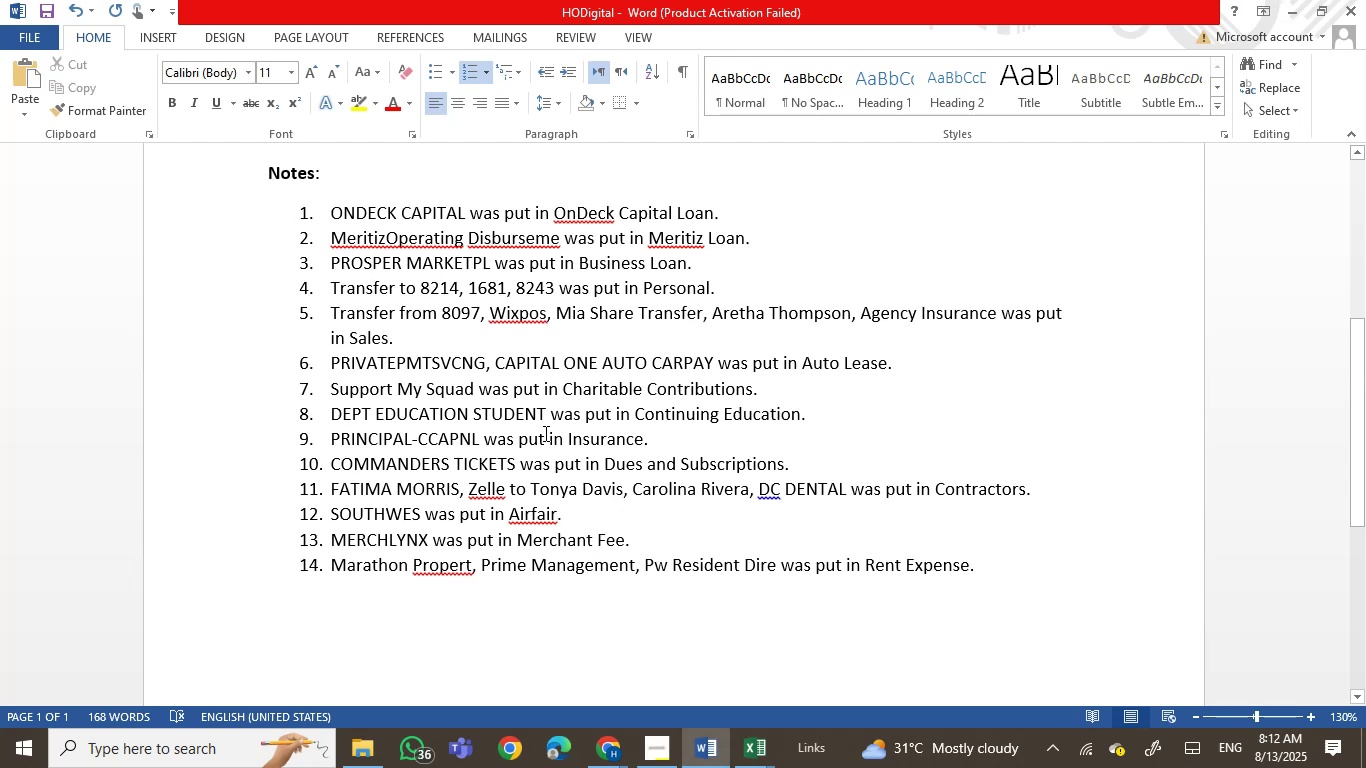 
wait(8.45)
 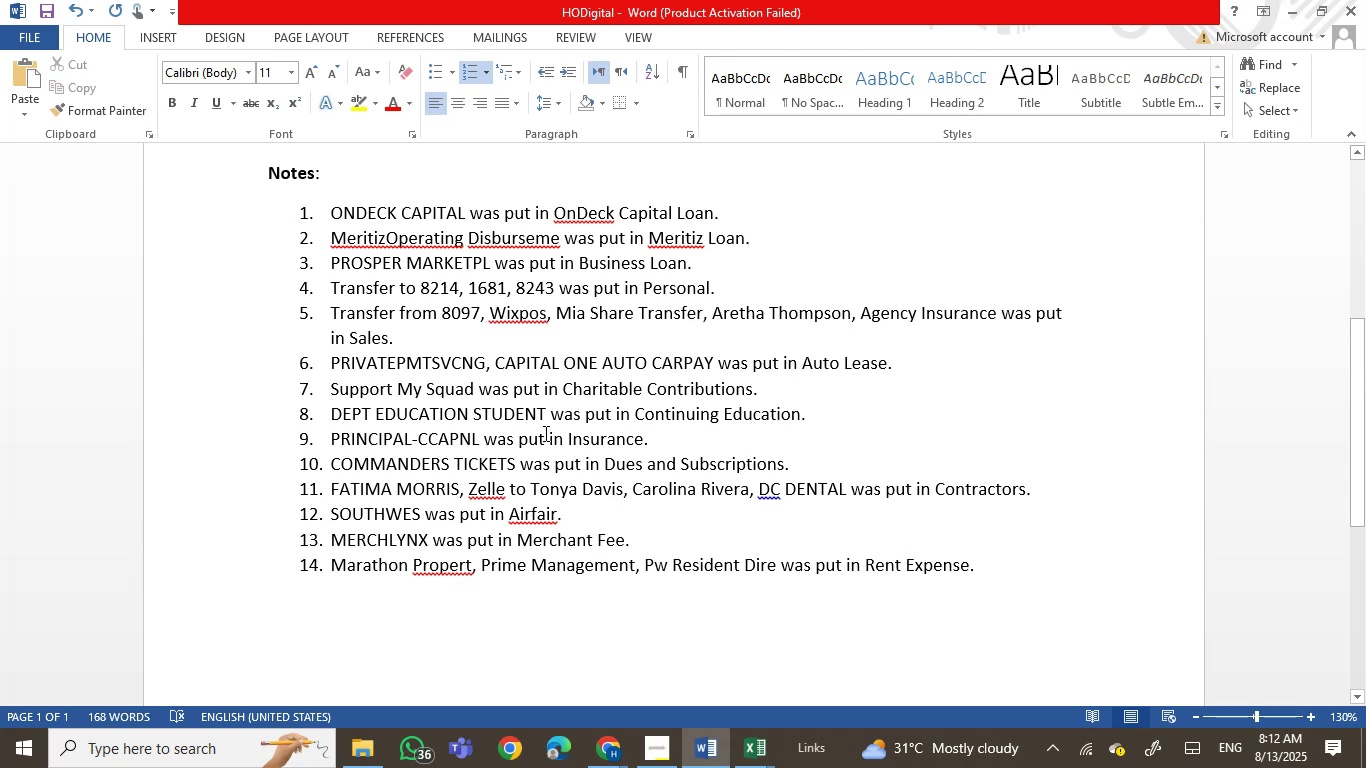 
scroll: coordinate [544, 433], scroll_direction: up, amount: 1.0
 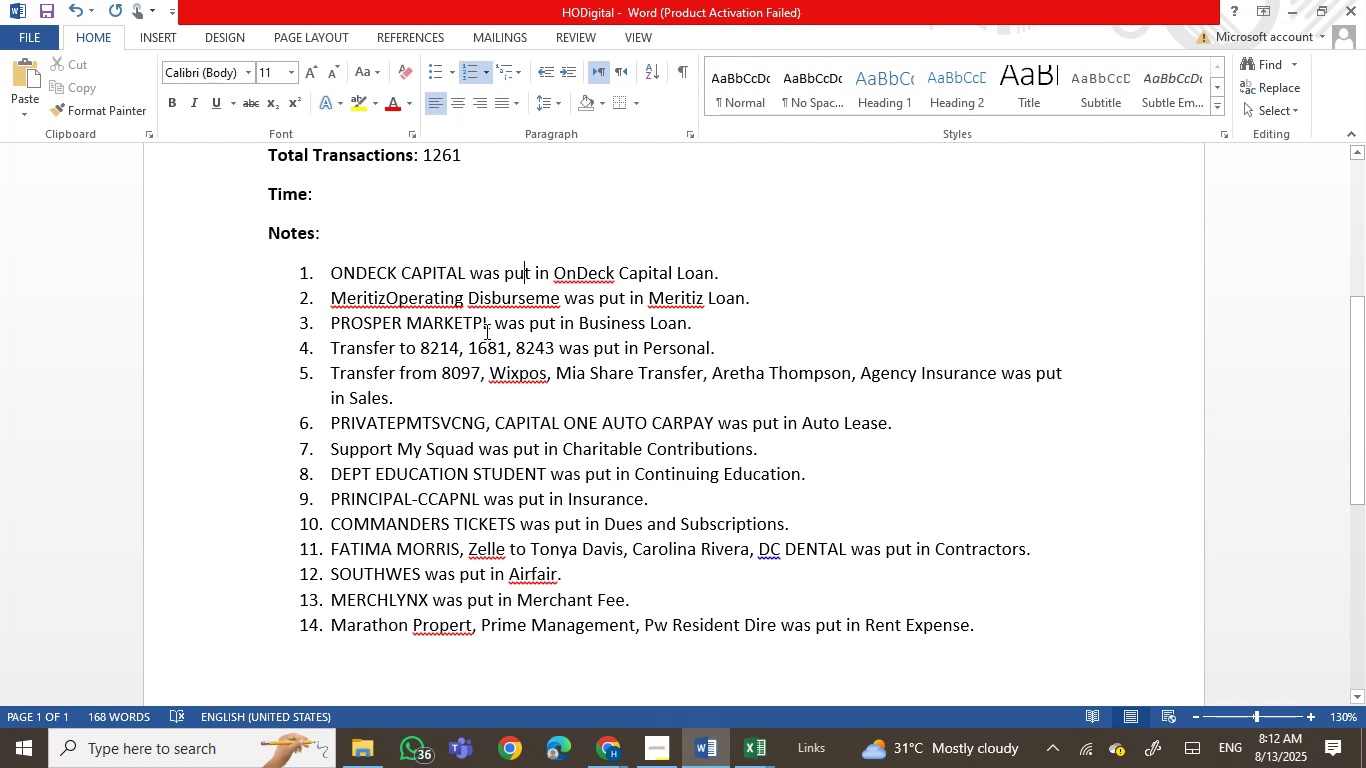 
wait(9.31)
 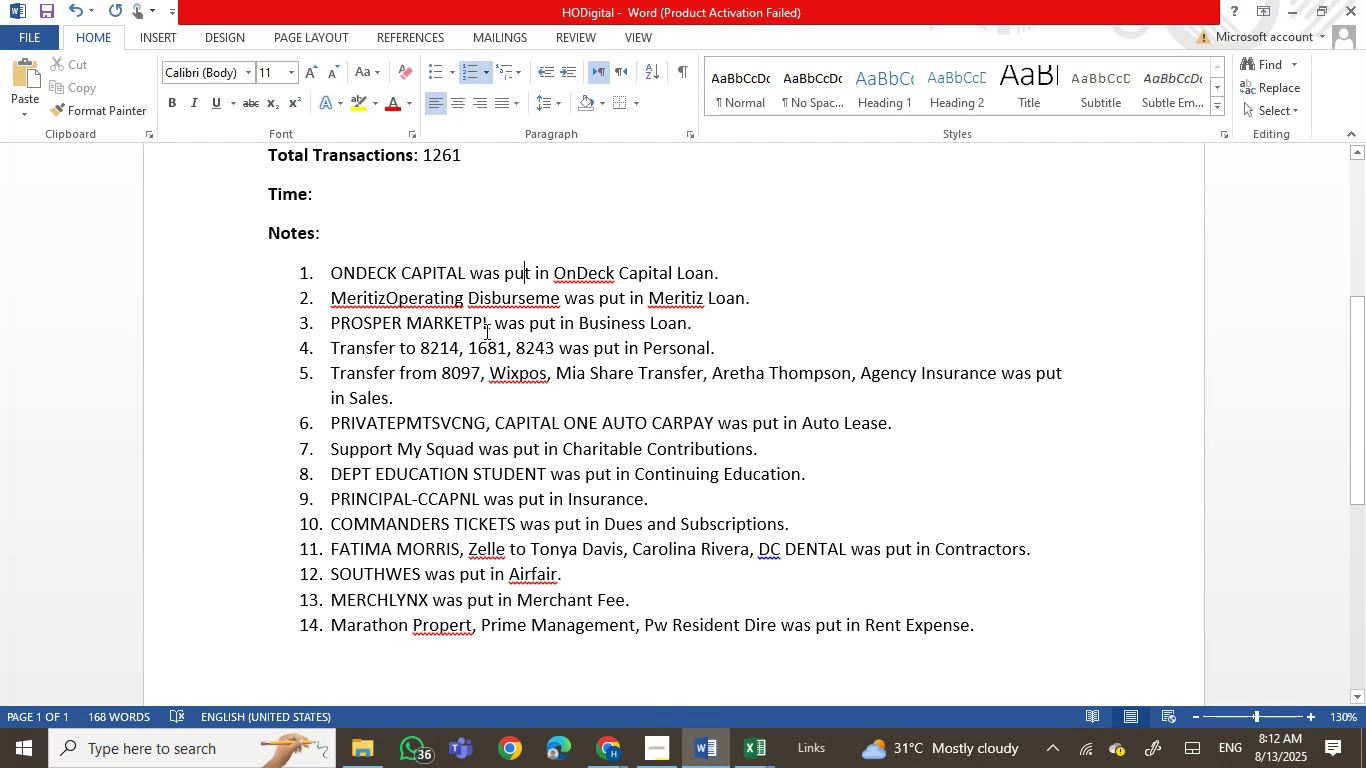 
left_click([511, 348])
 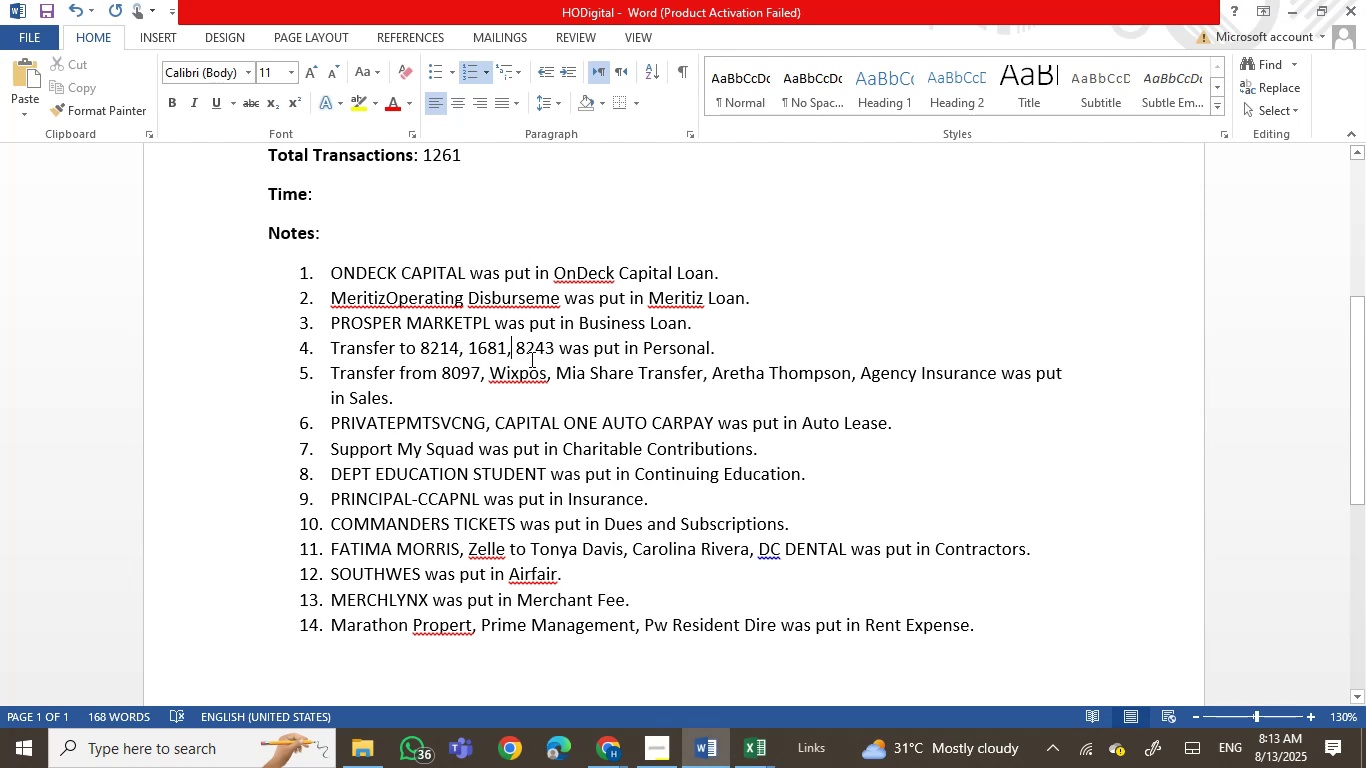 
type( and)
 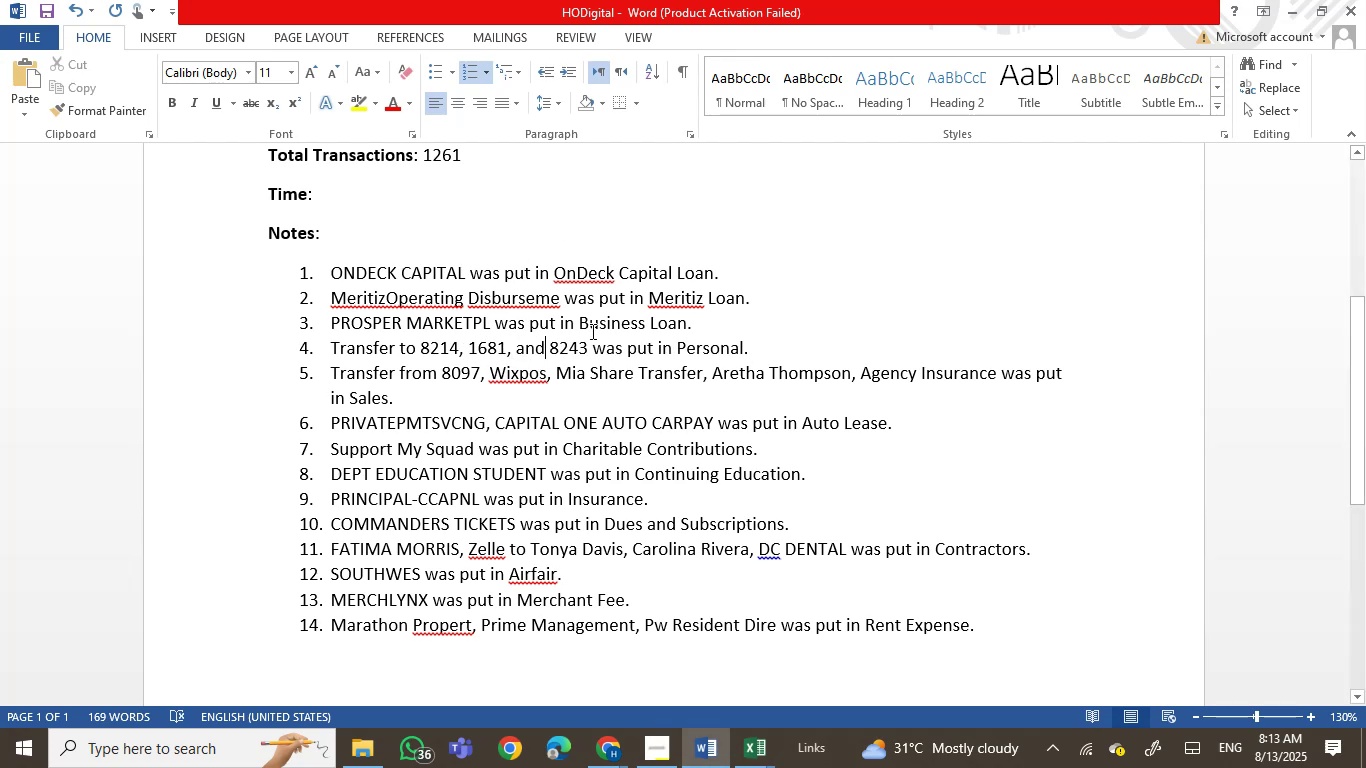 
left_click([610, 353])
 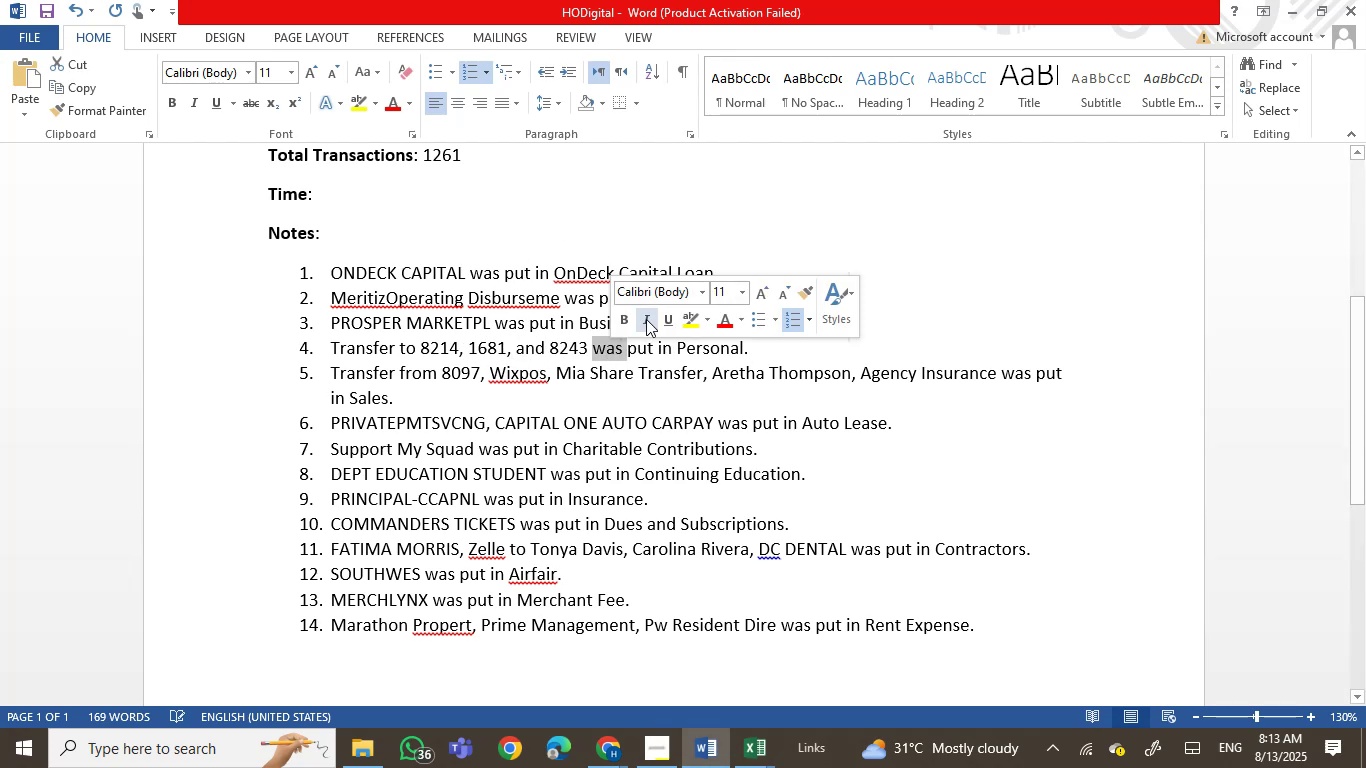 
type(were)
 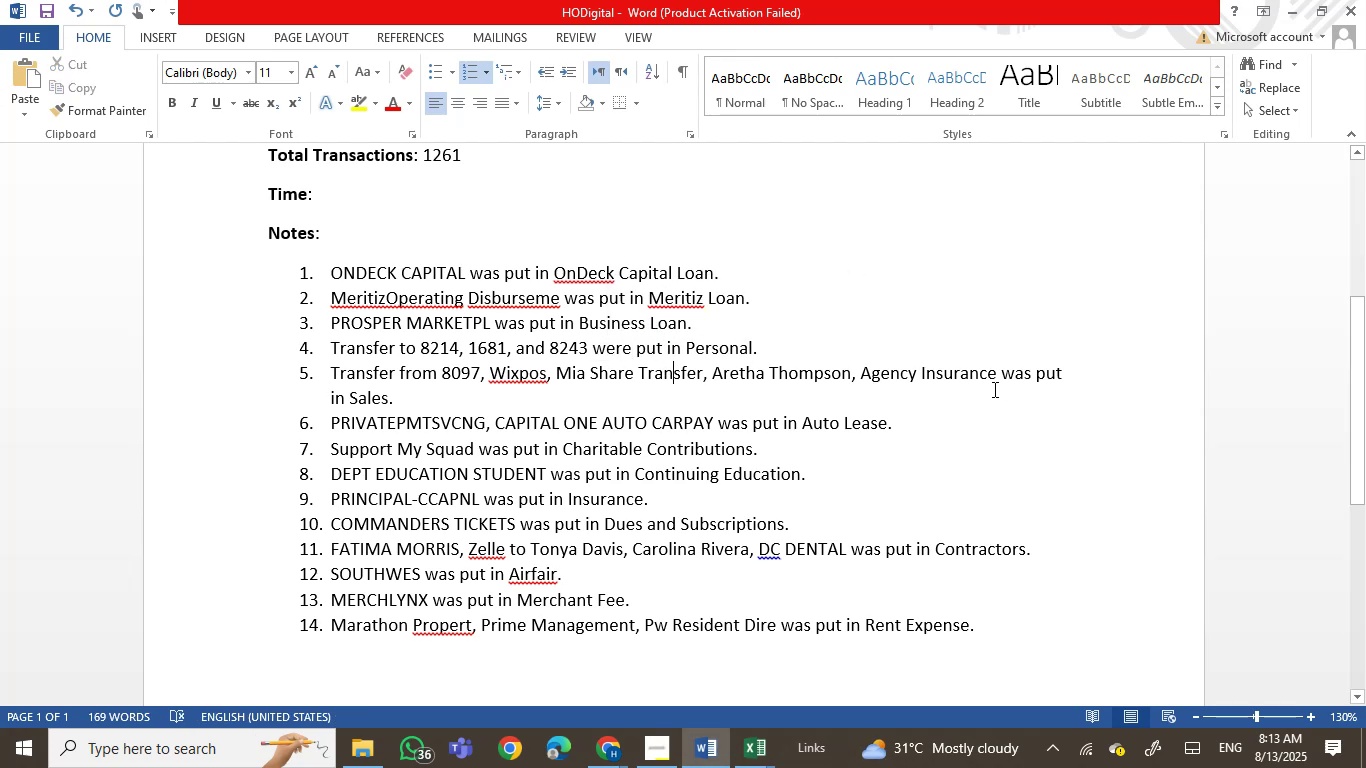 
left_click([862, 371])
 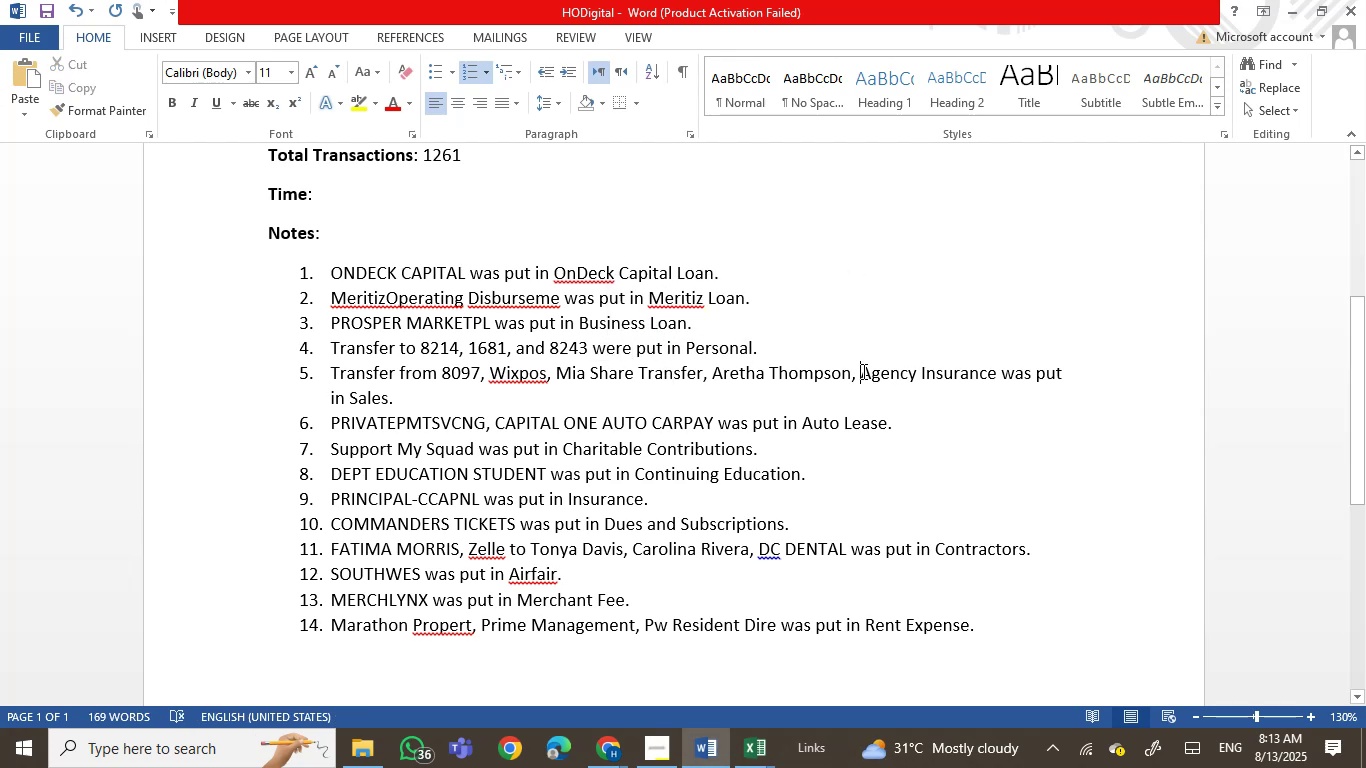 
type(we)
key(Backspace)
key(Backspace)
type(and )
 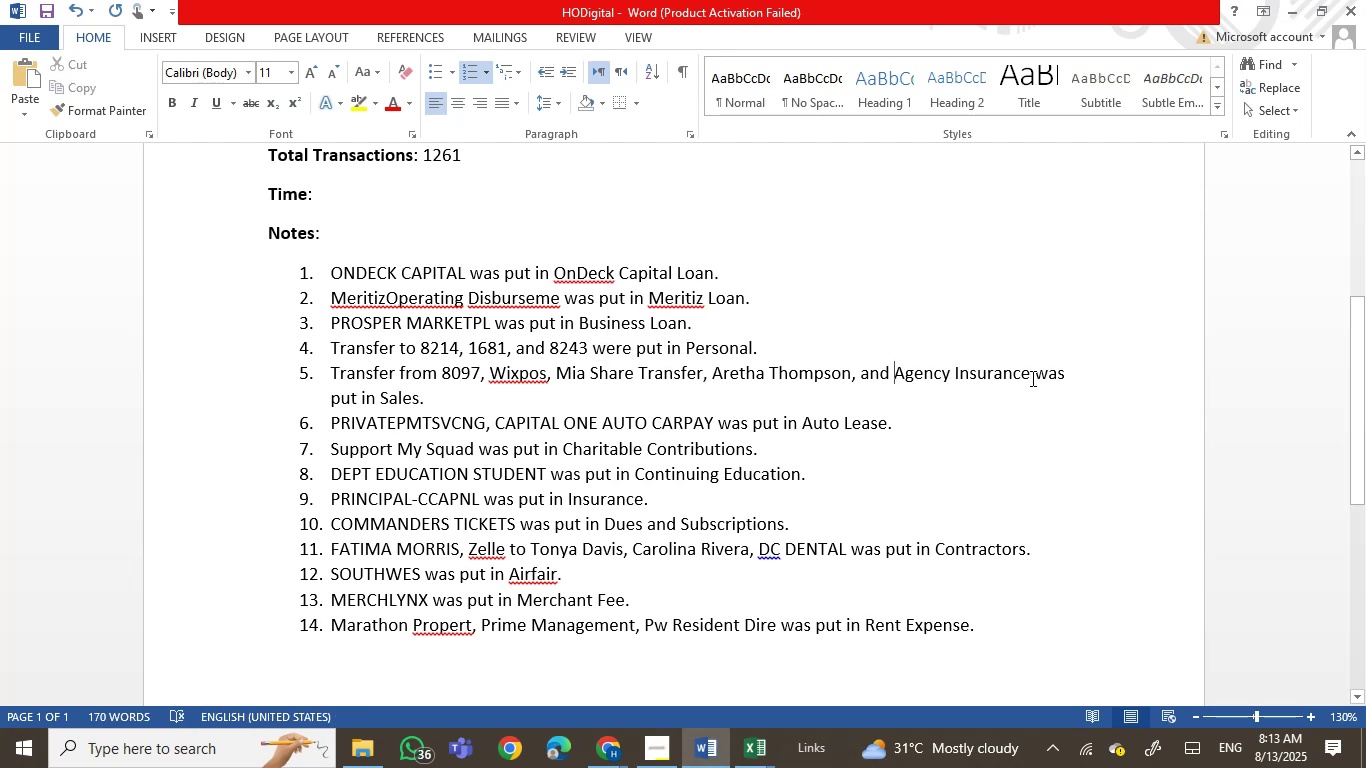 
double_click([1043, 374])
 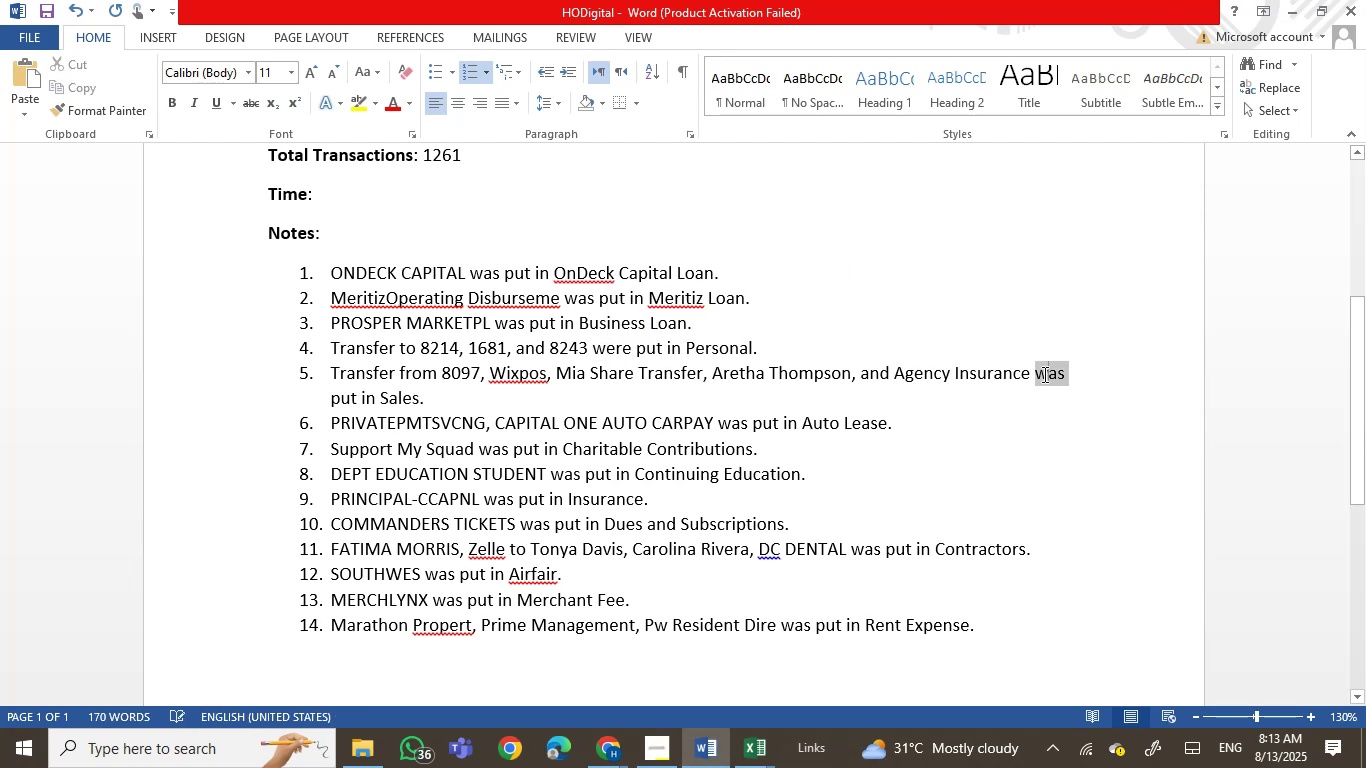 
type(were)
 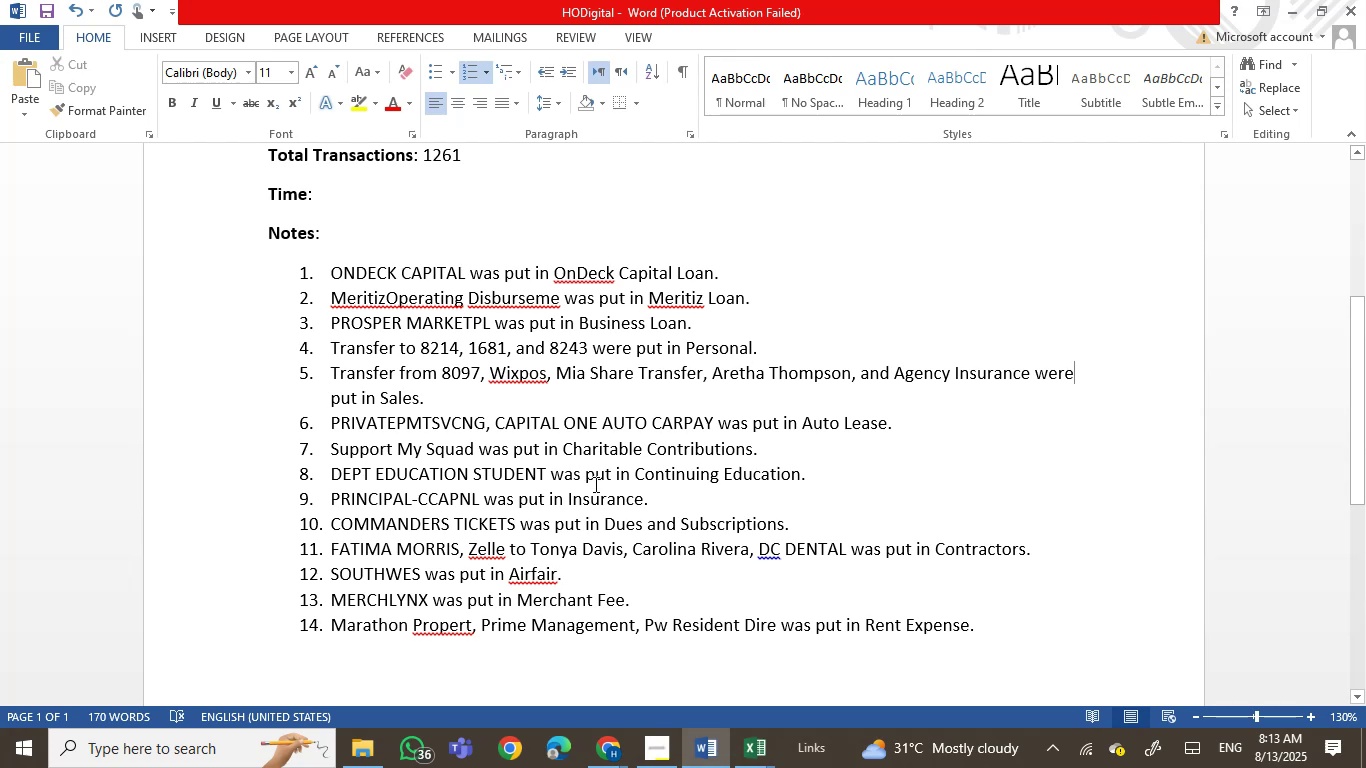 
wait(15.89)
 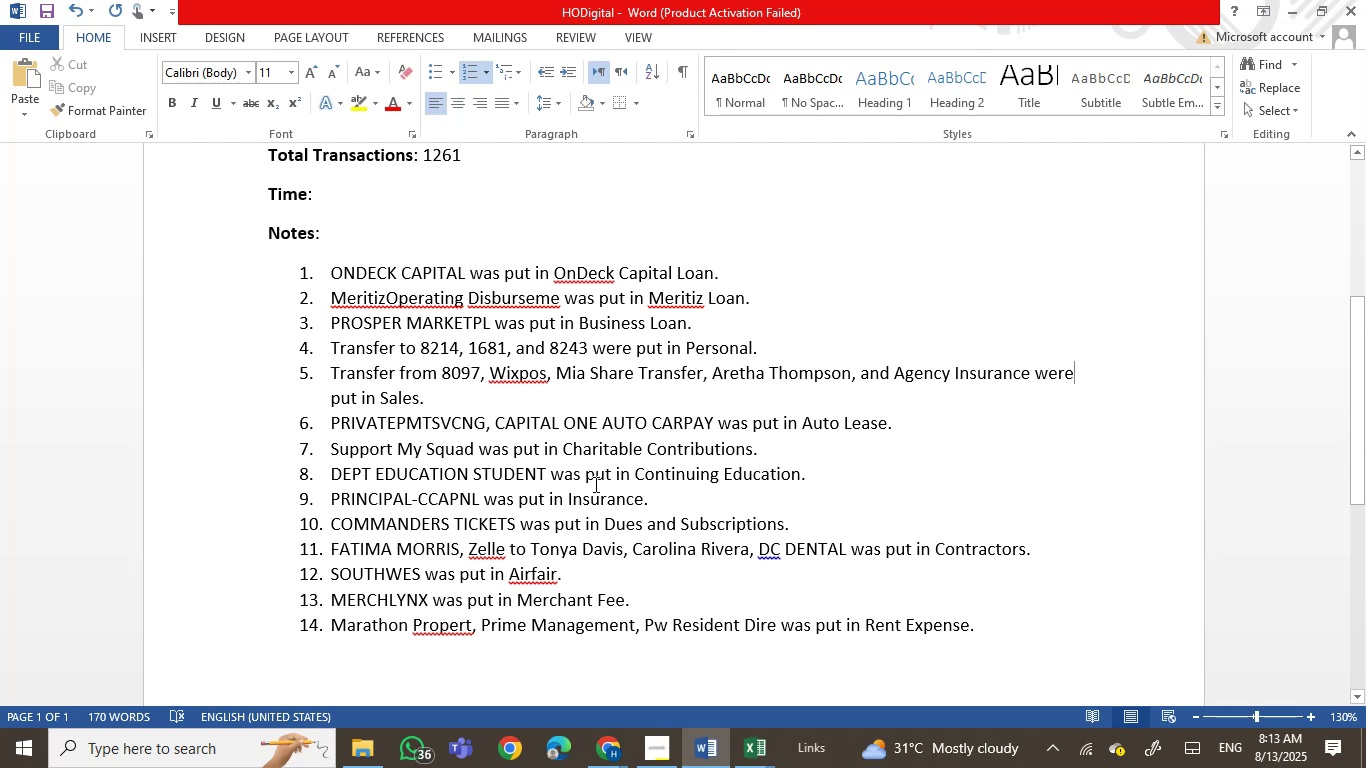 
left_click([550, 491])
 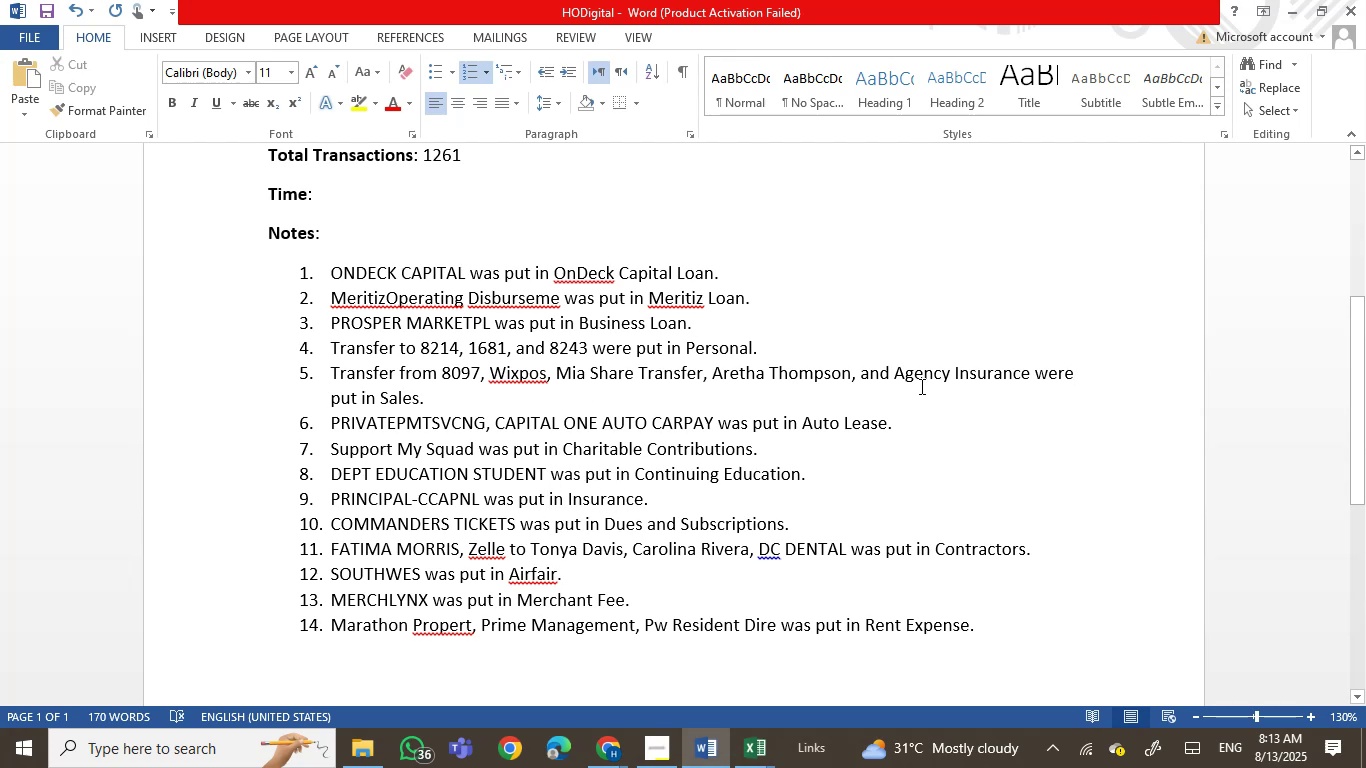 
double_click([921, 376])
 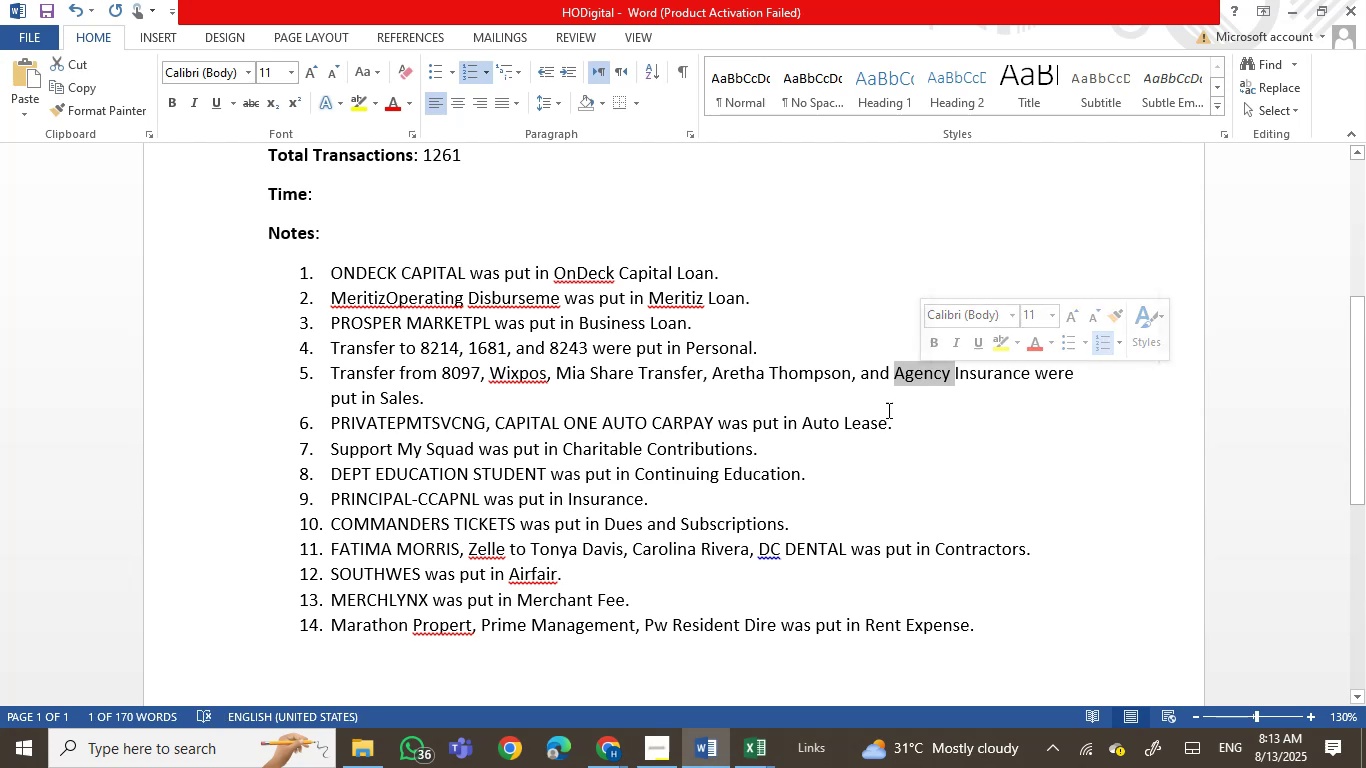 
left_click([883, 414])
 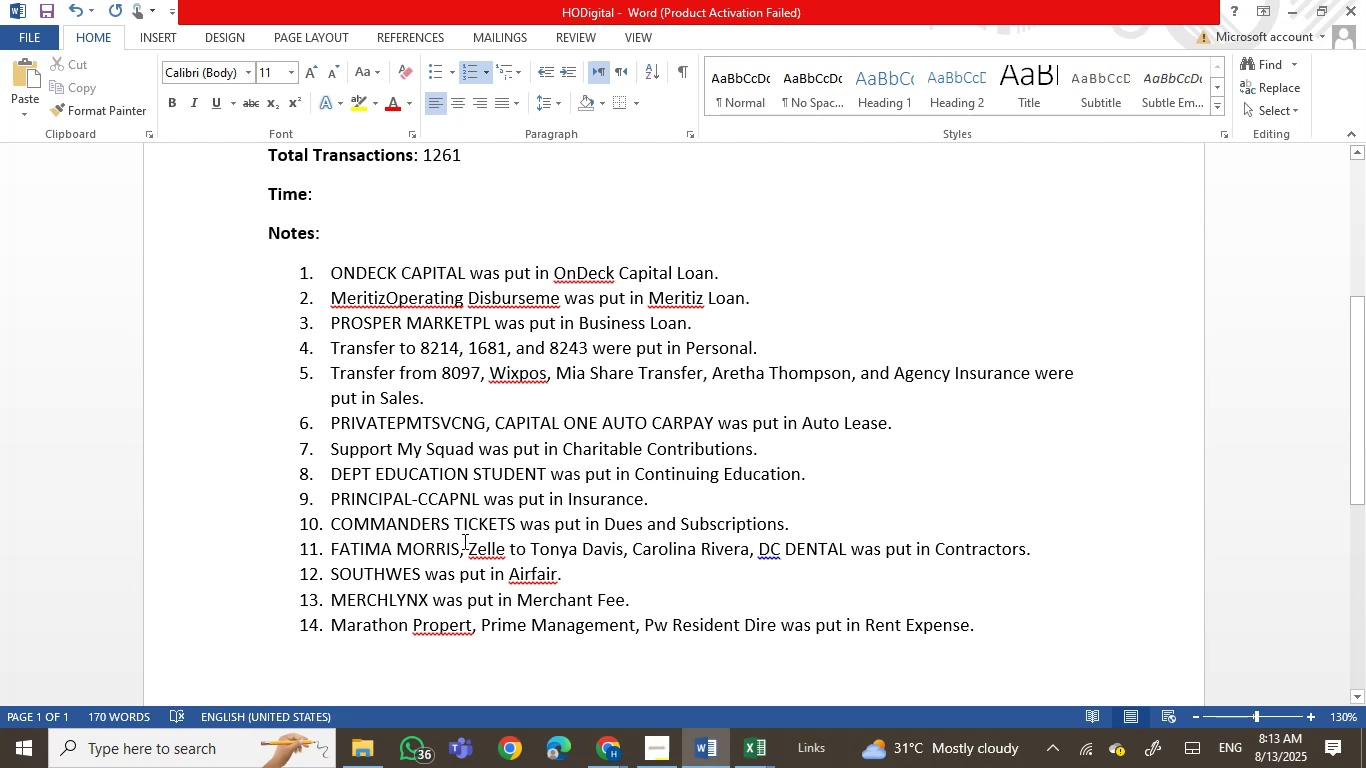 
scroll: coordinate [463, 553], scroll_direction: down, amount: 1.0
 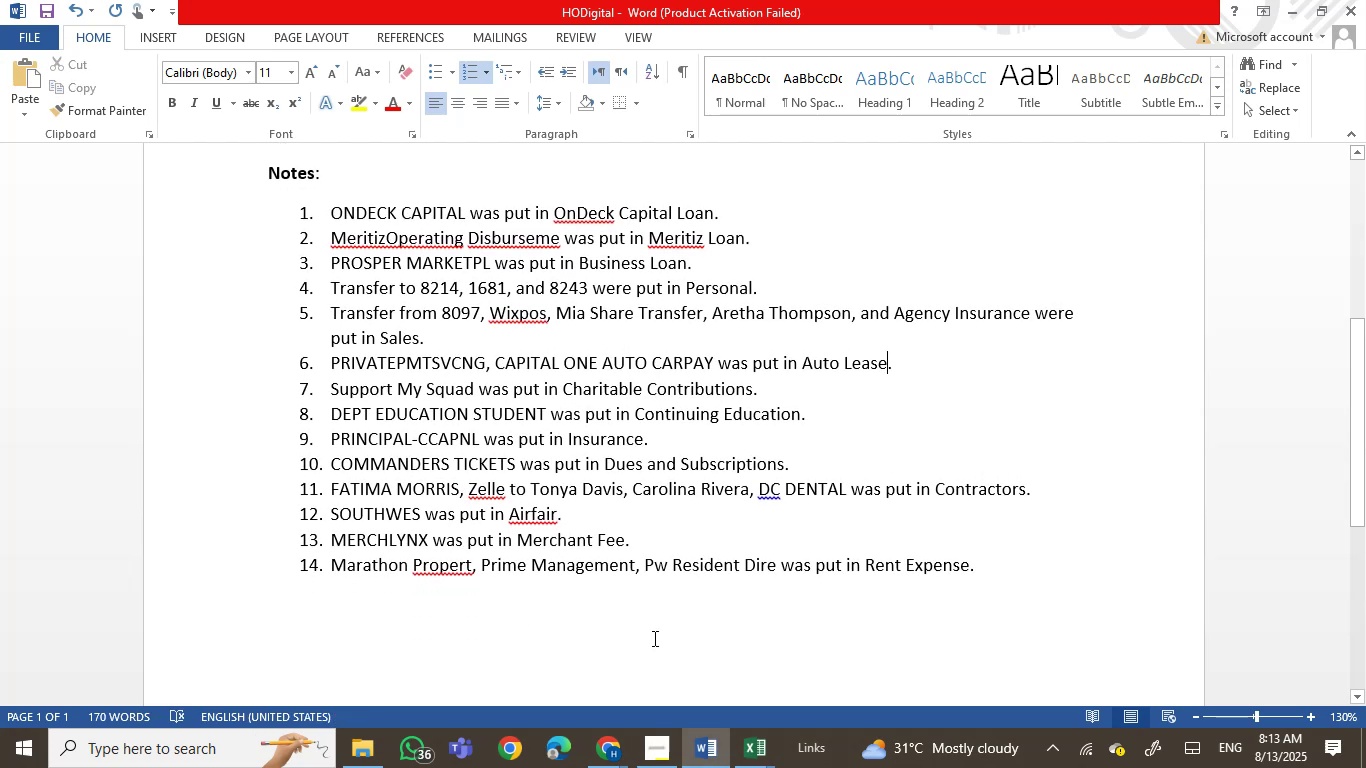 
wait(9.47)
 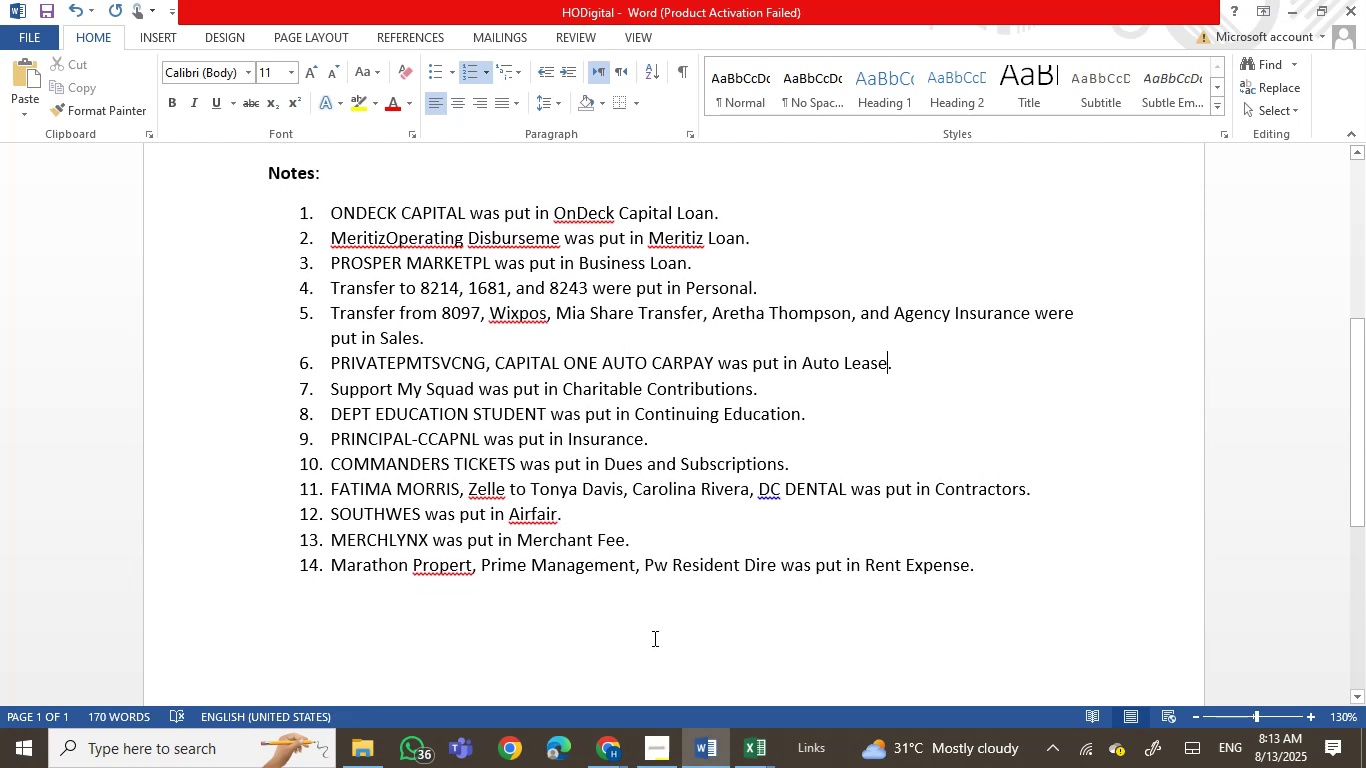 
scroll: coordinate [601, 544], scroll_direction: down, amount: 1.0
 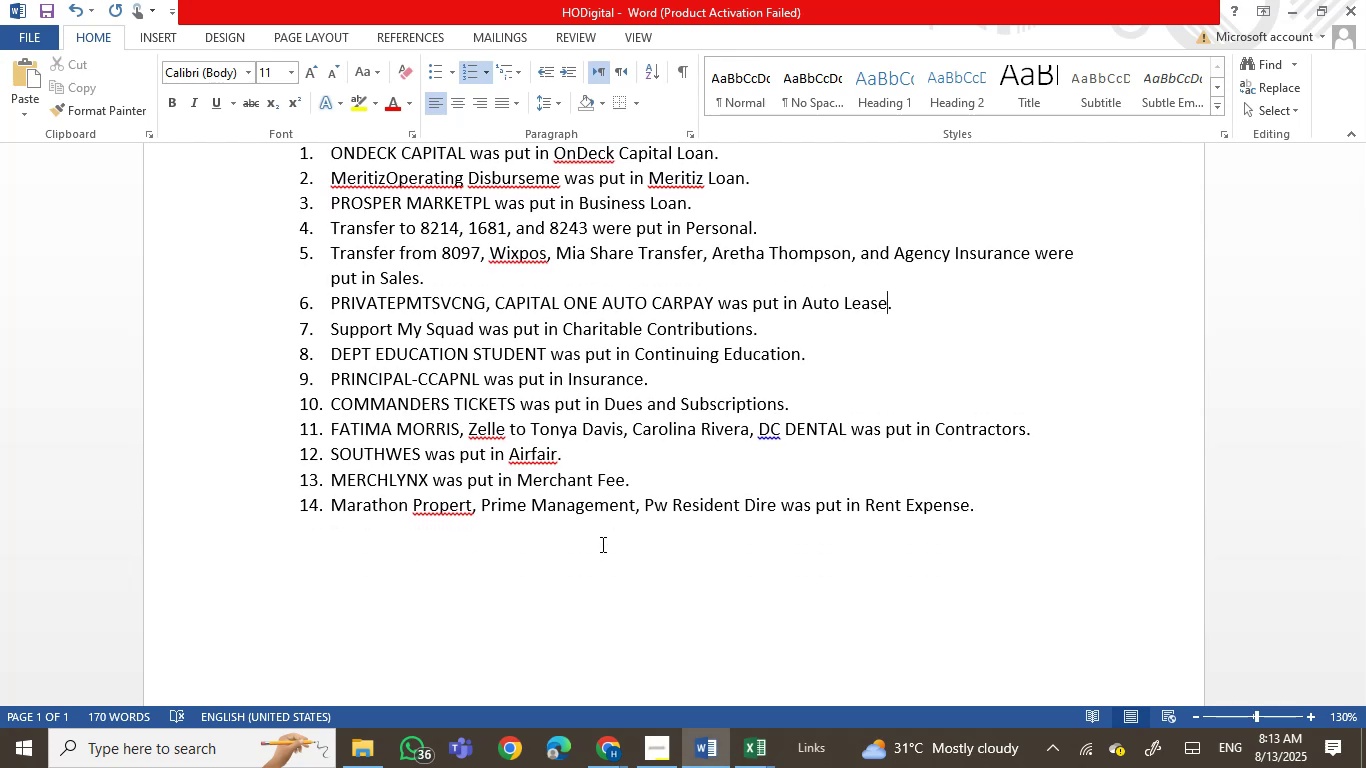 
wait(7.48)
 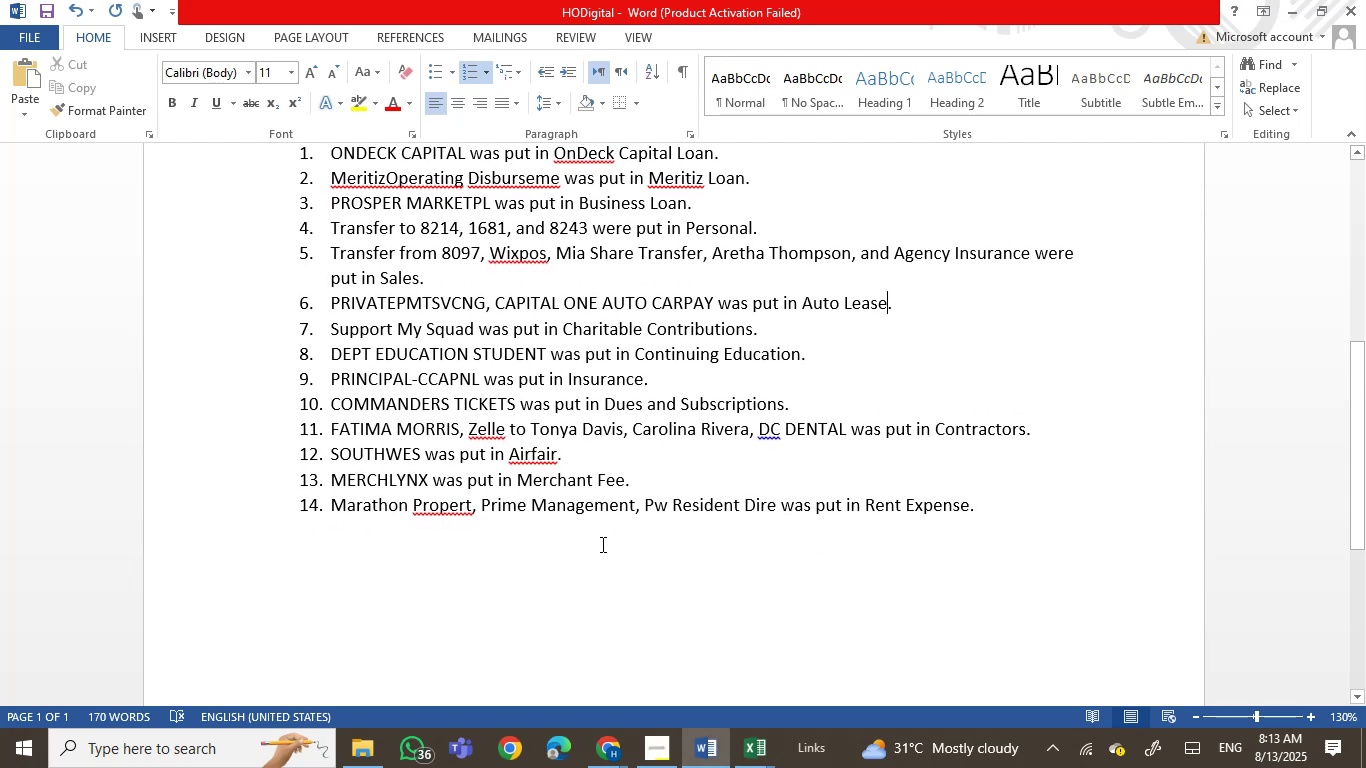 
left_click([594, 752])
 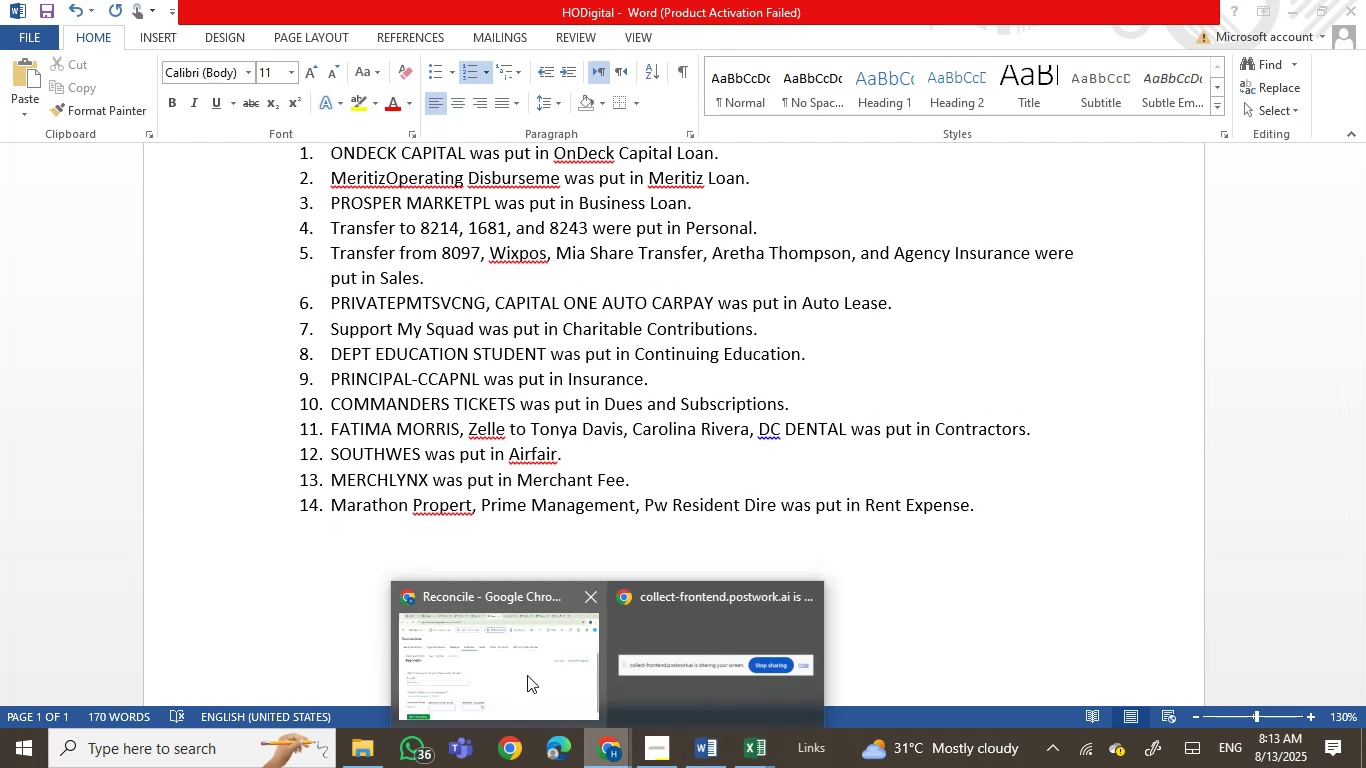 
left_click([494, 659])
 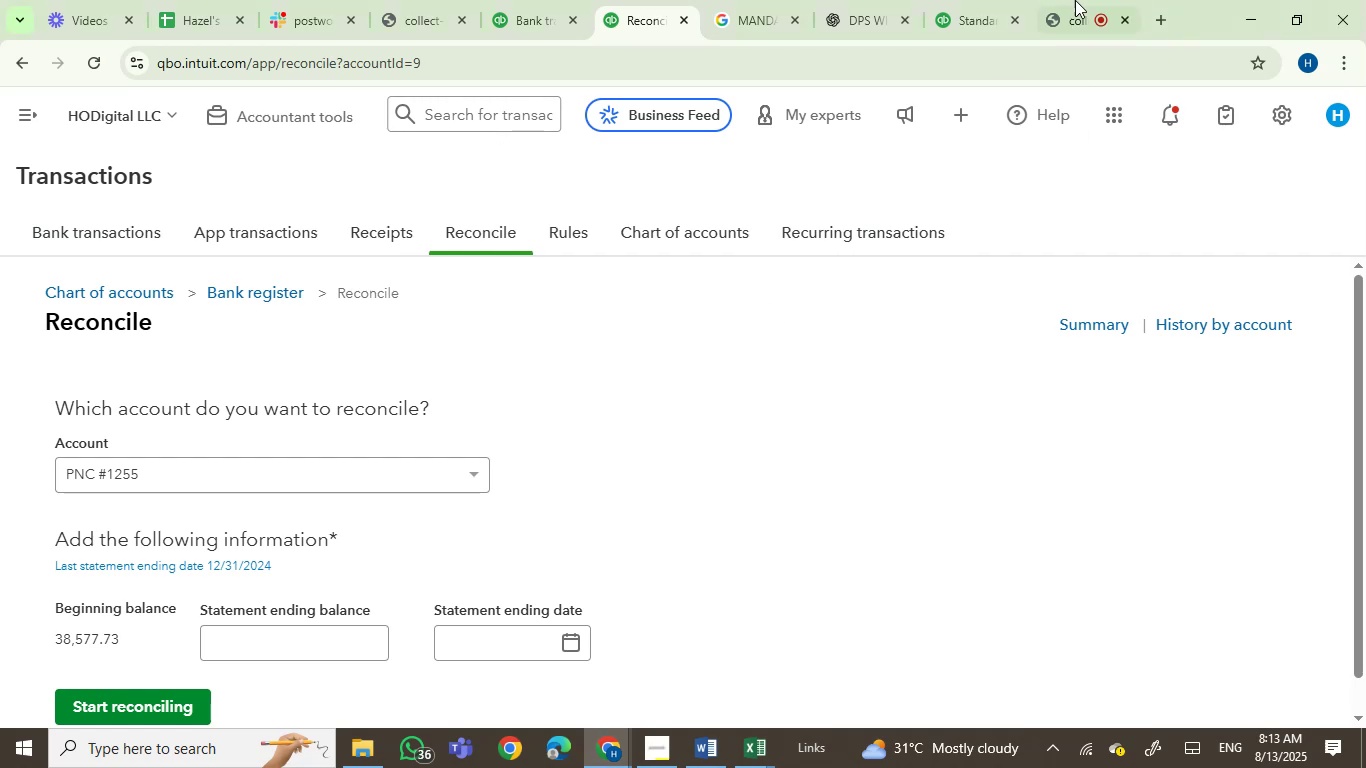 
left_click([1047, 0])
 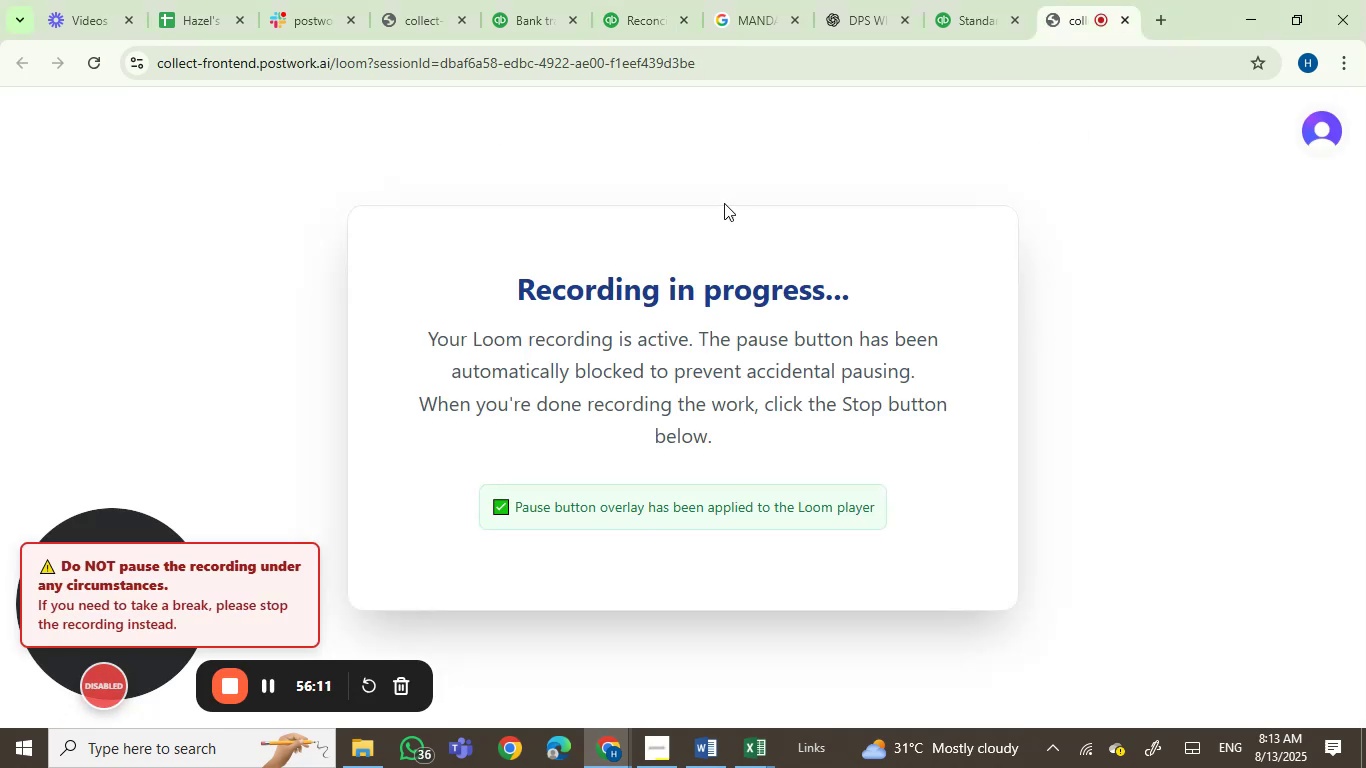 
left_click([527, 0])
 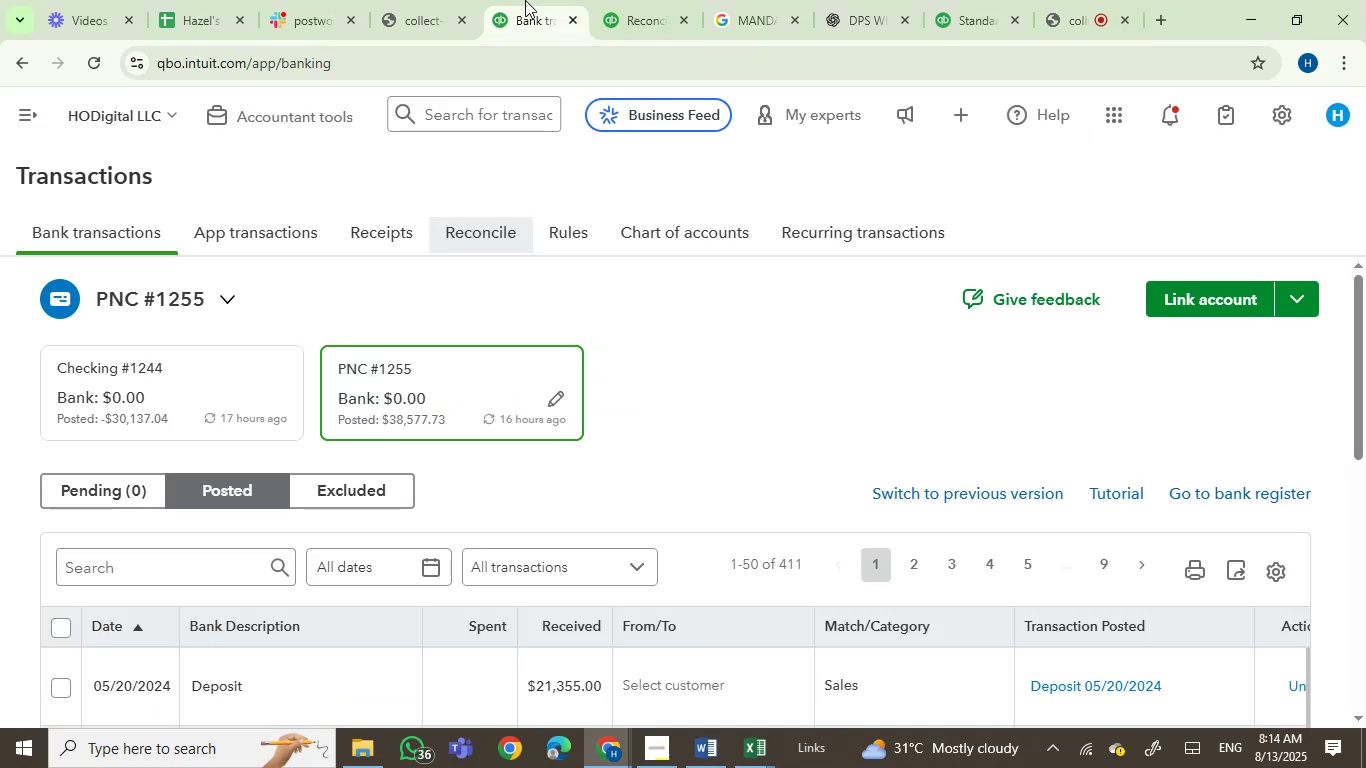 
wait(9.37)
 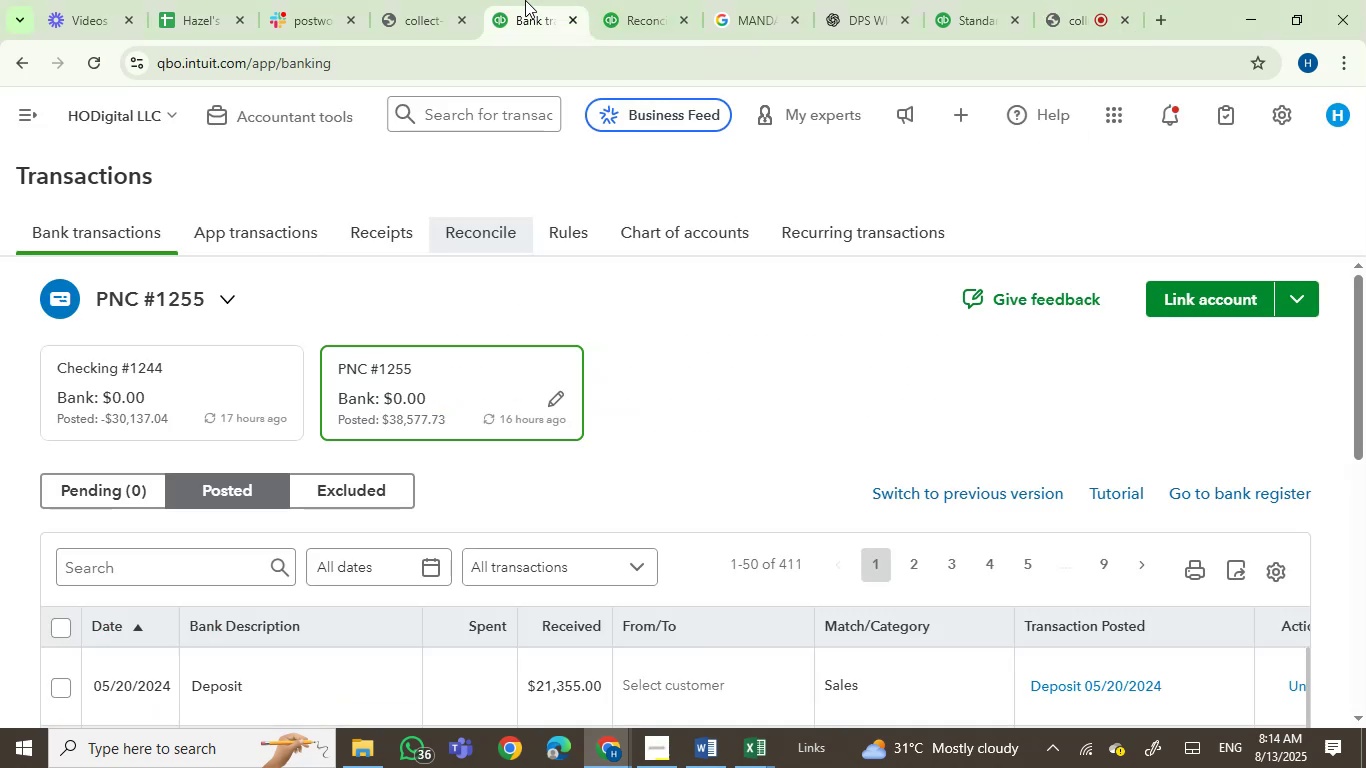 
scroll: coordinate [778, 298], scroll_direction: down, amount: 4.0
 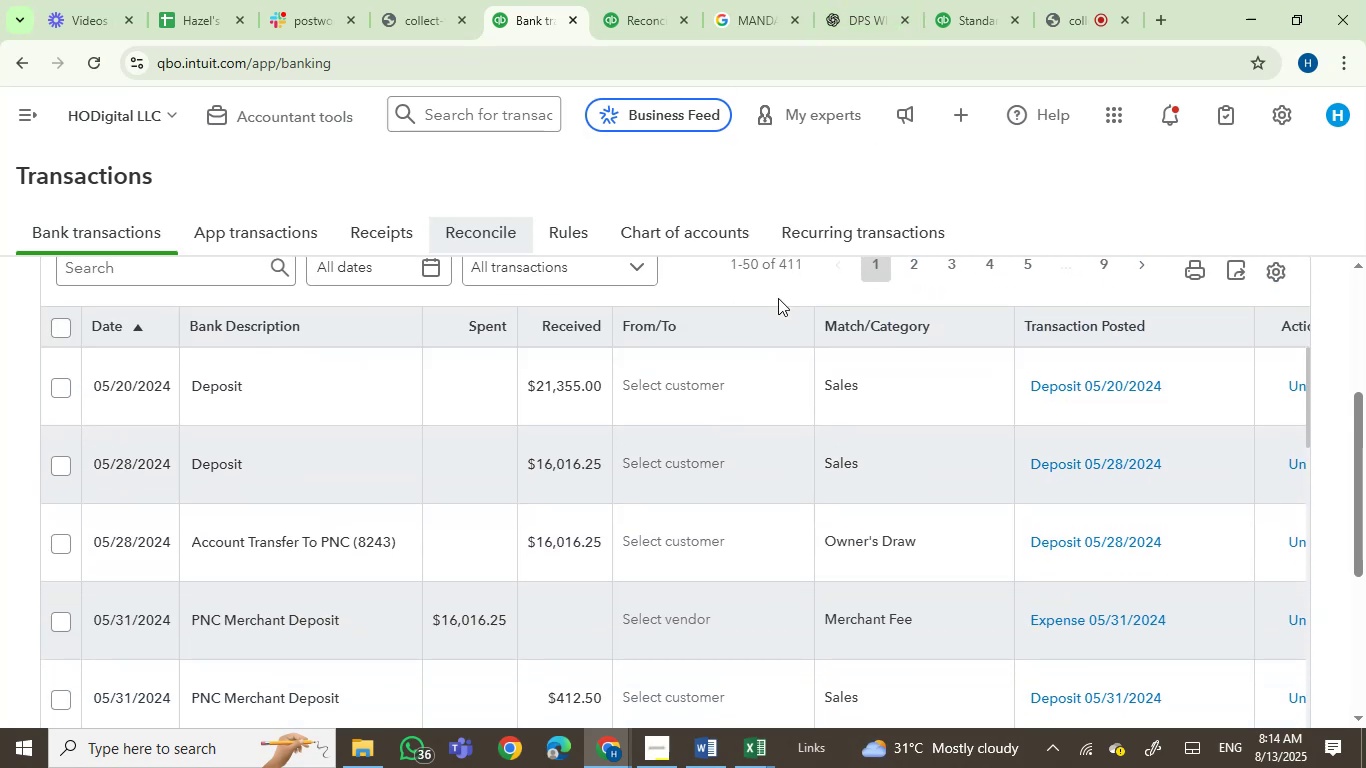 
scroll: coordinate [778, 298], scroll_direction: up, amount: 4.0
 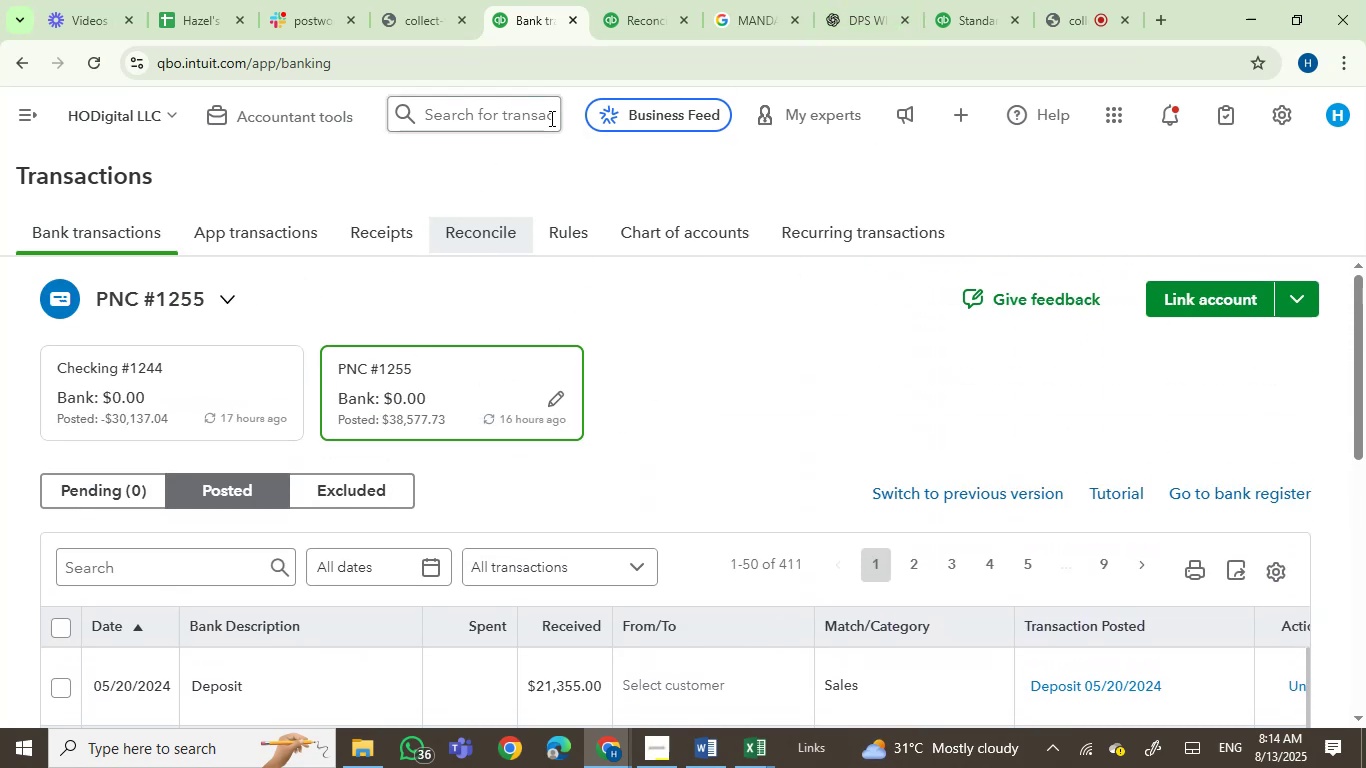 
left_click_drag(start_coordinate=[1000, 1], to_coordinate=[768, 8])
 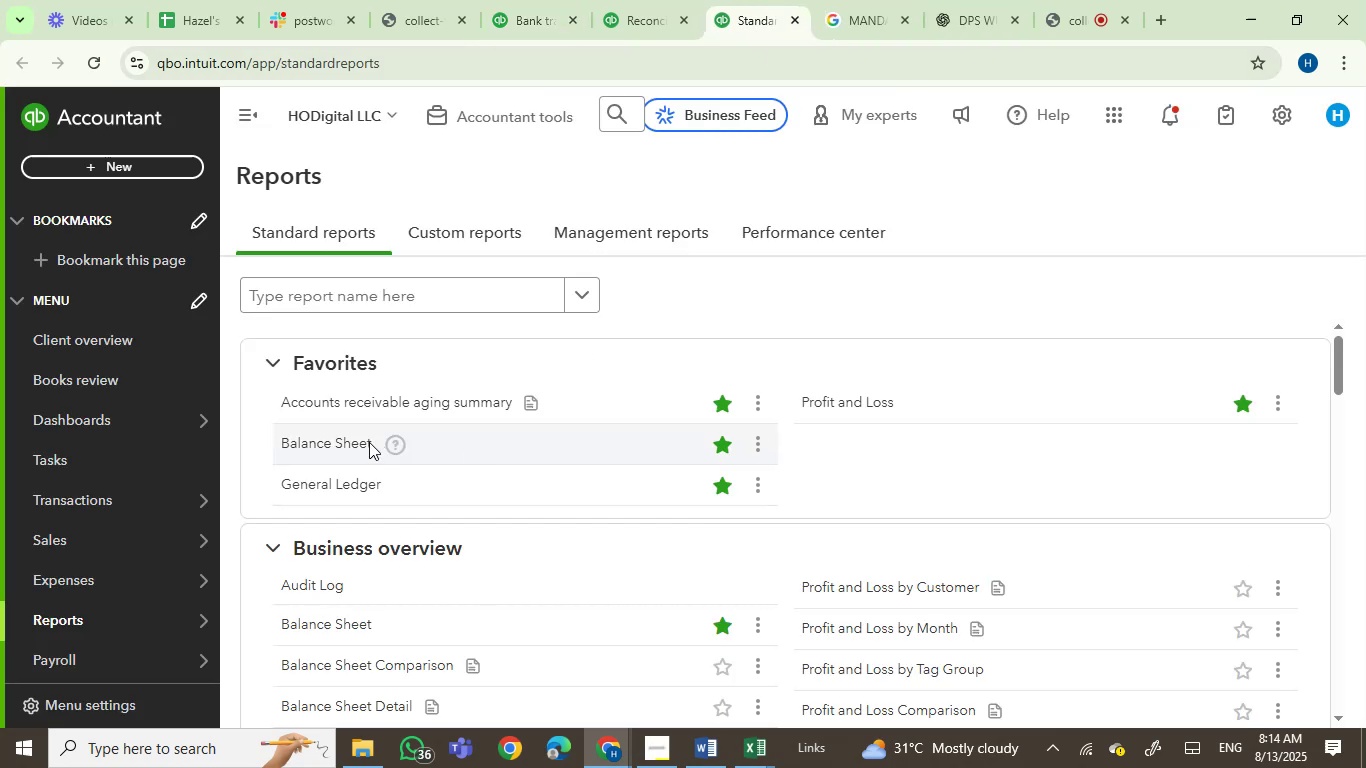 
right_click([337, 444])
 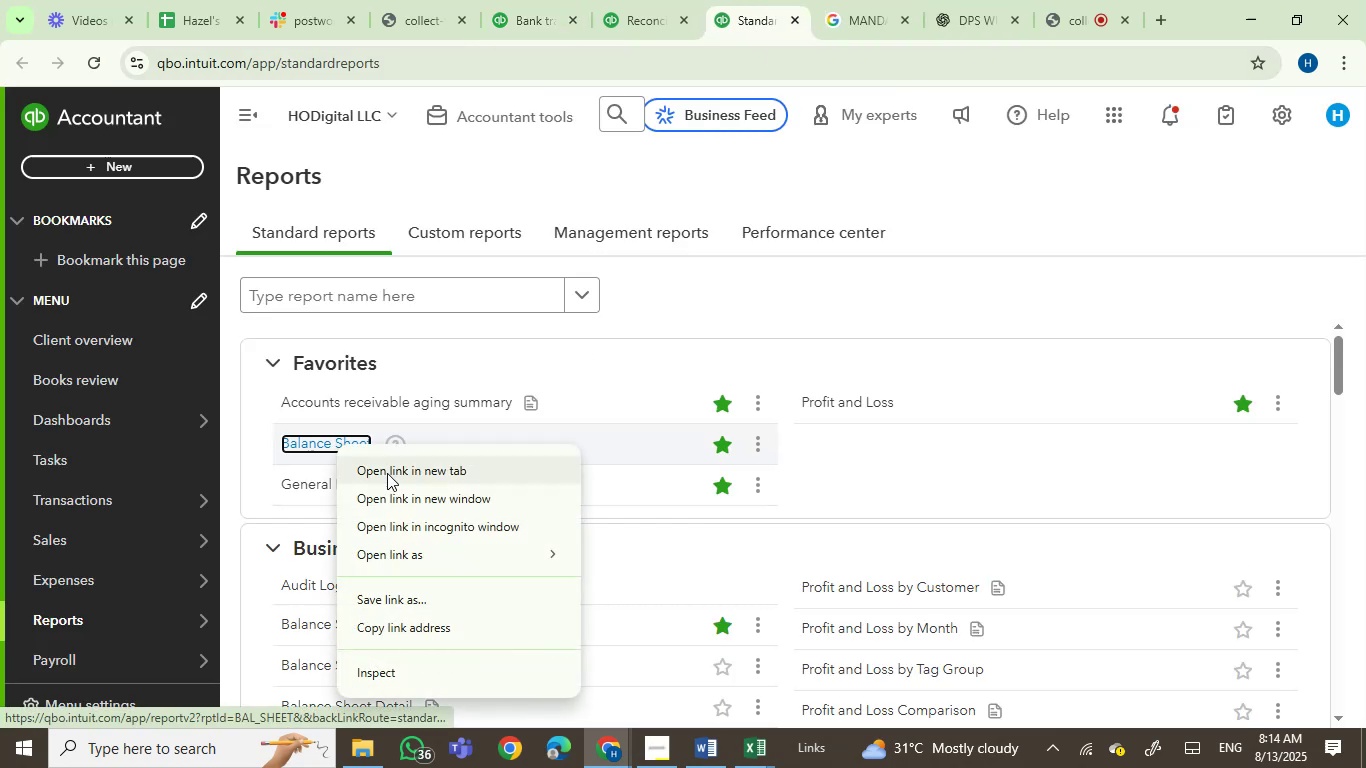 
left_click([387, 473])
 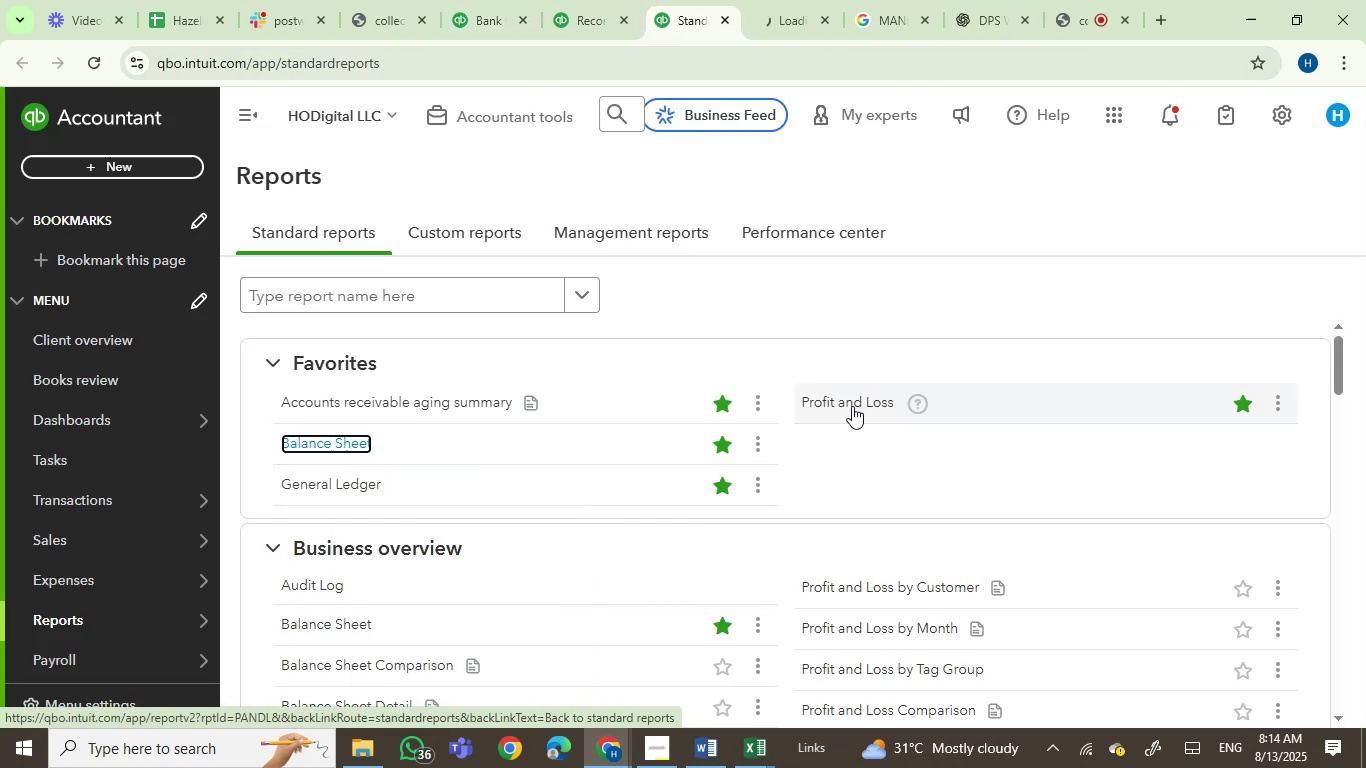 
right_click([852, 406])
 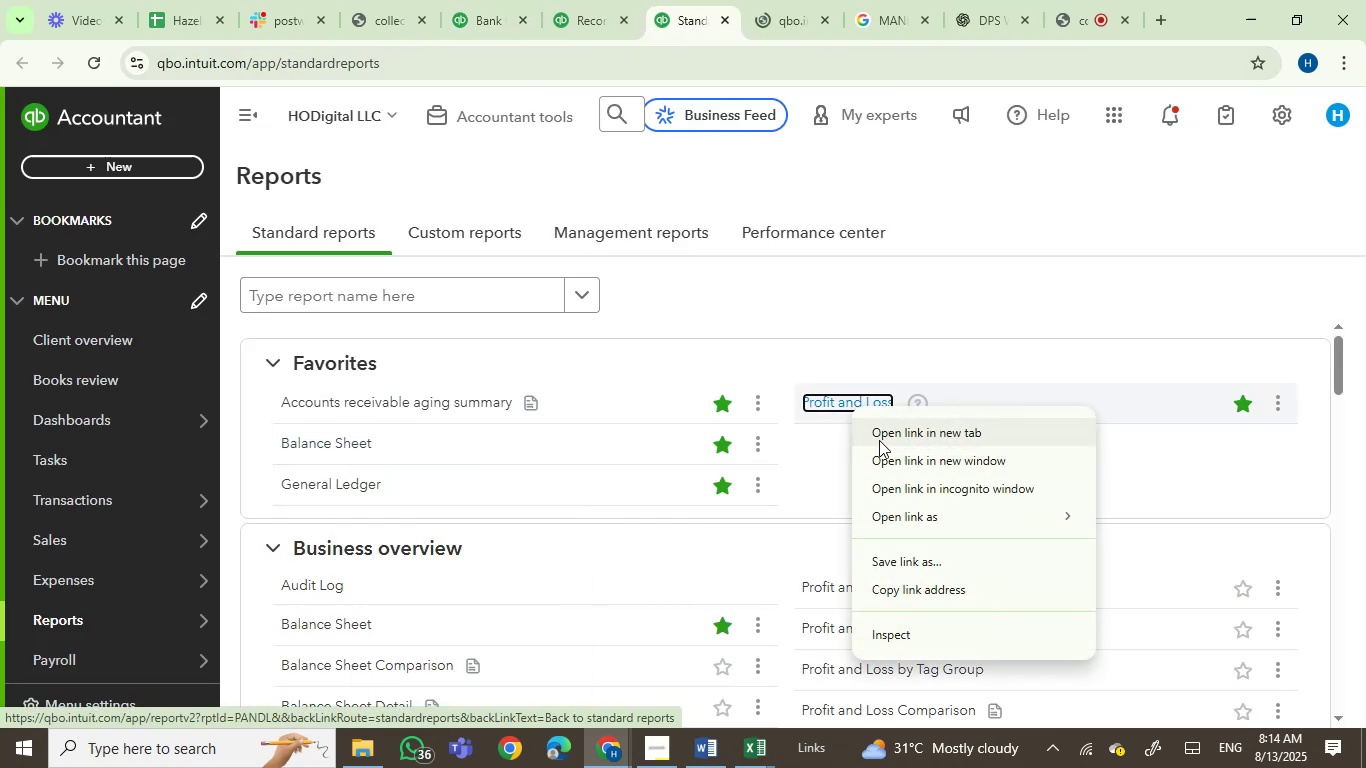 
left_click([881, 438])
 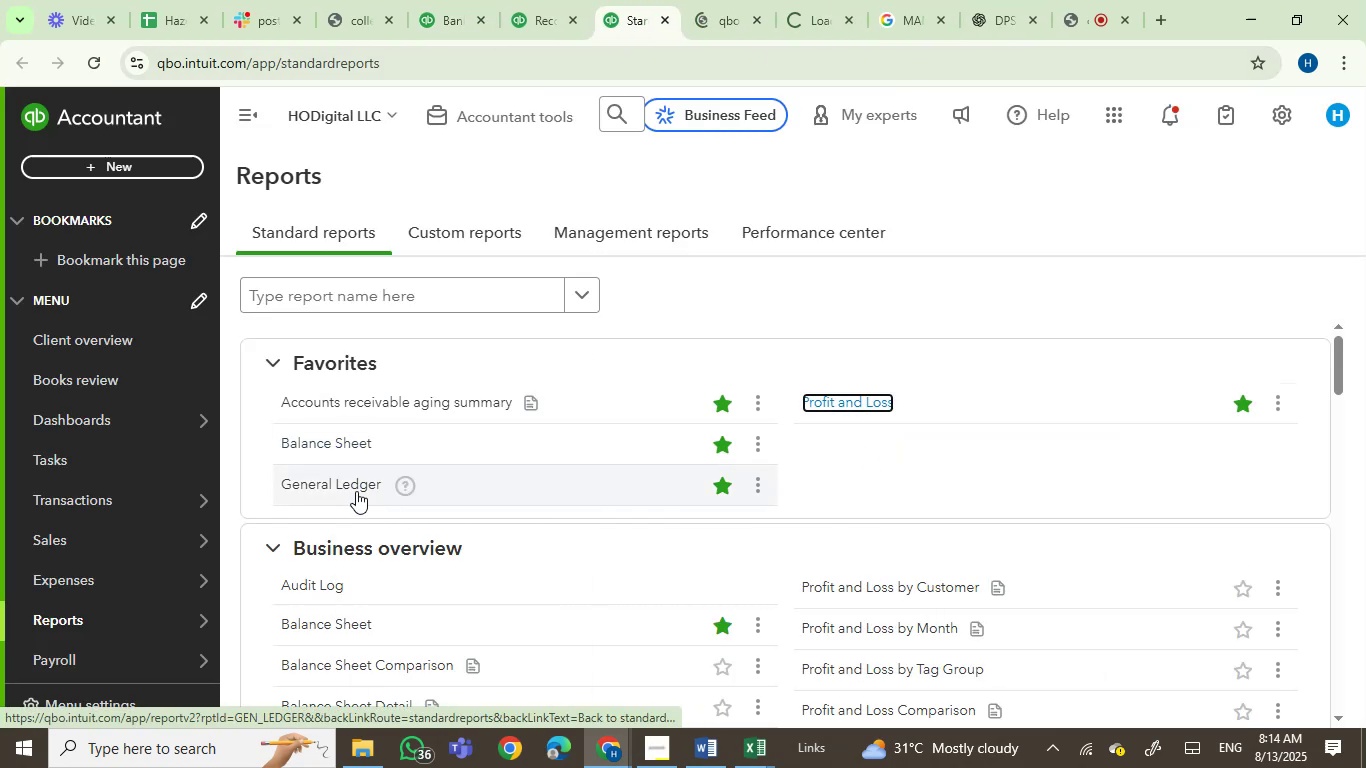 
left_click([295, 472])
 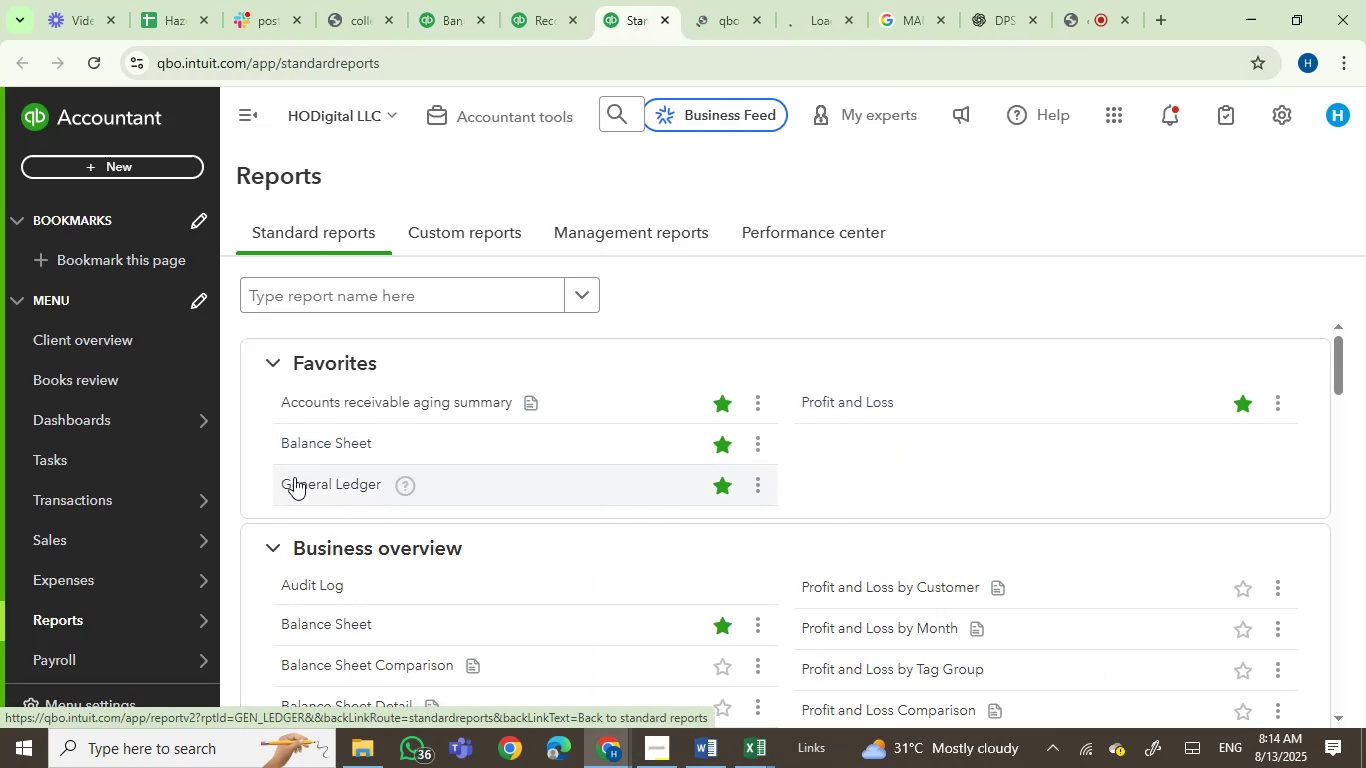 
left_click([292, 480])
 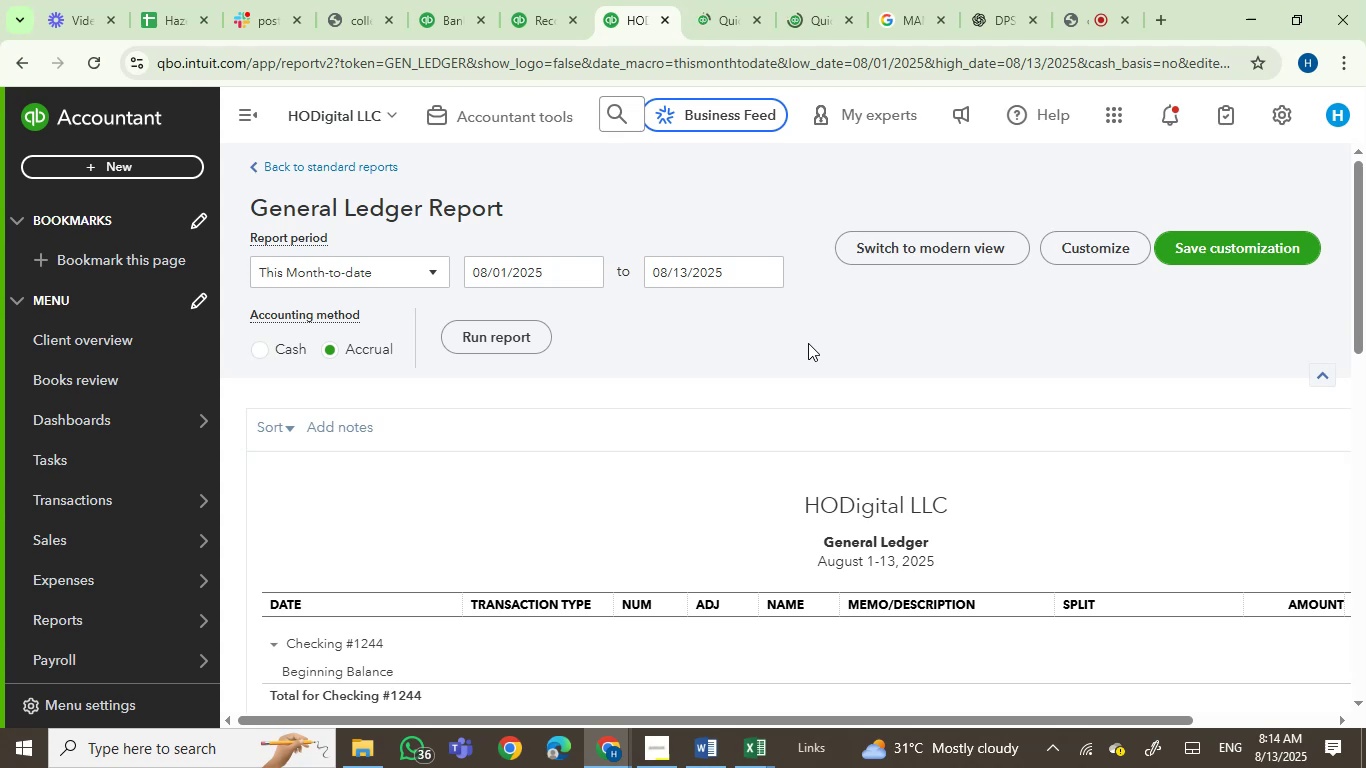 
wait(21.2)
 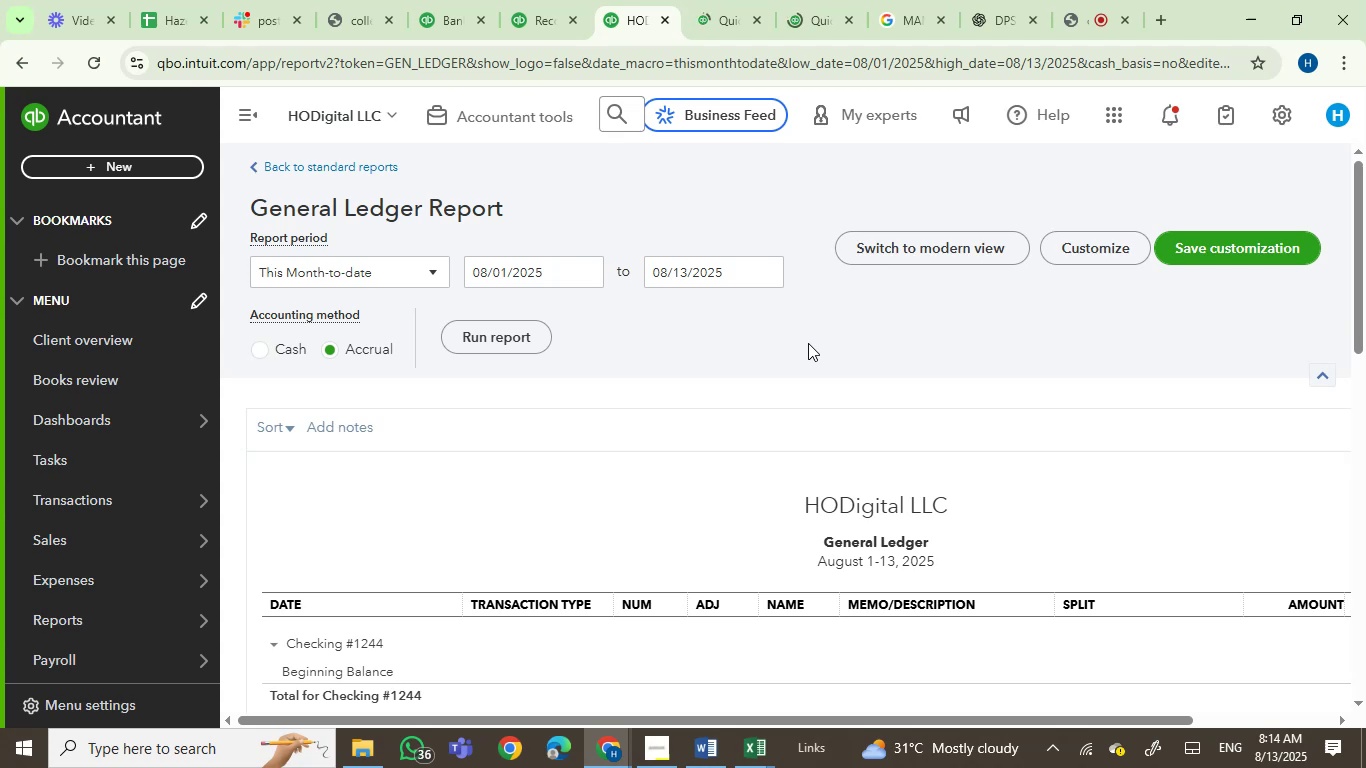 
scroll: coordinate [335, 547], scroll_direction: down, amount: 4.0
 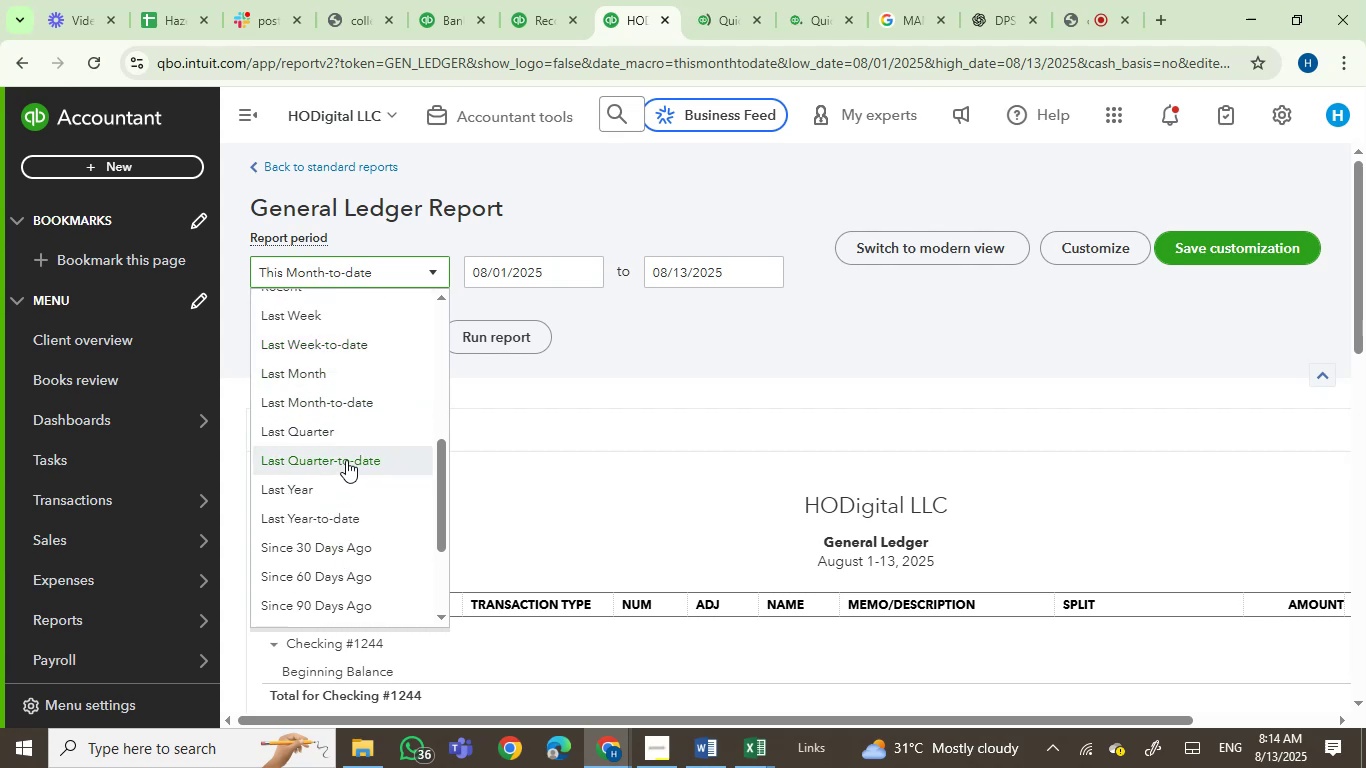 
left_click([326, 476])
 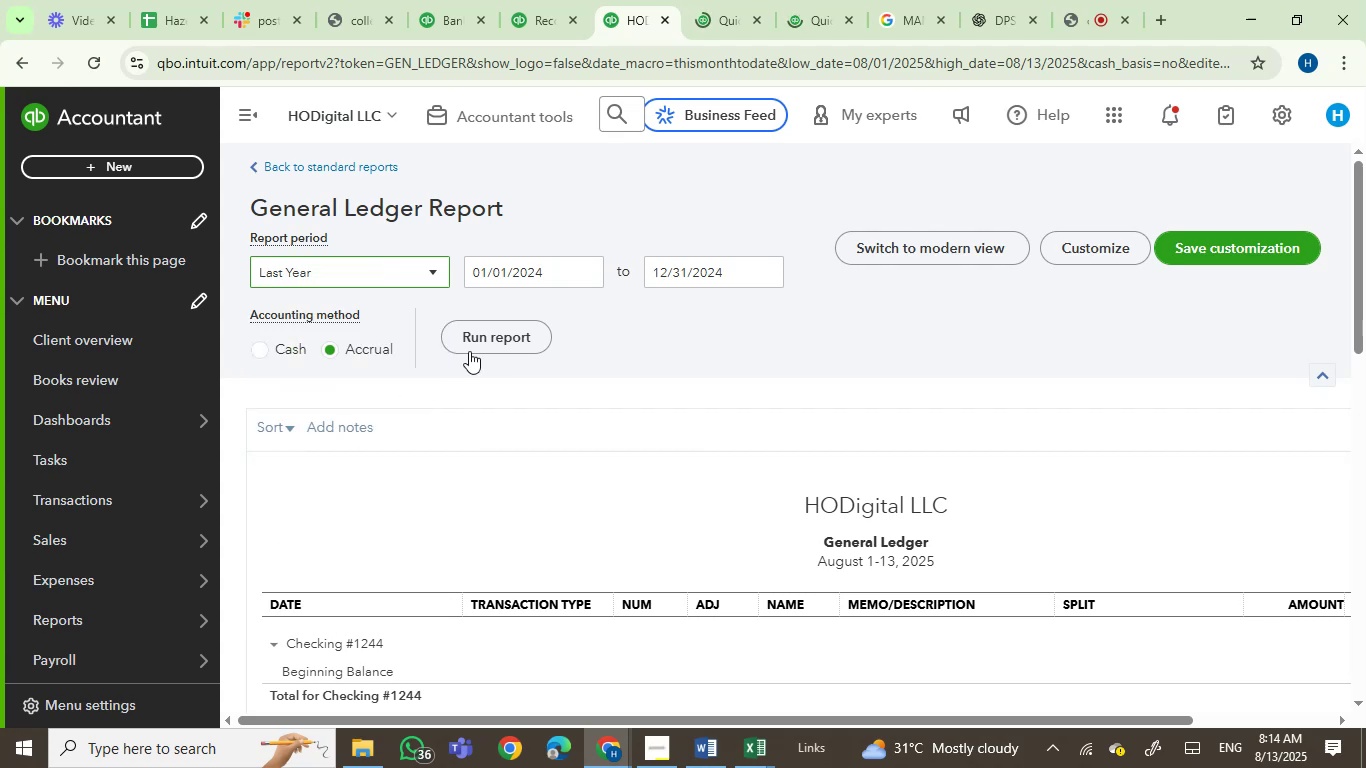 
left_click([472, 341])
 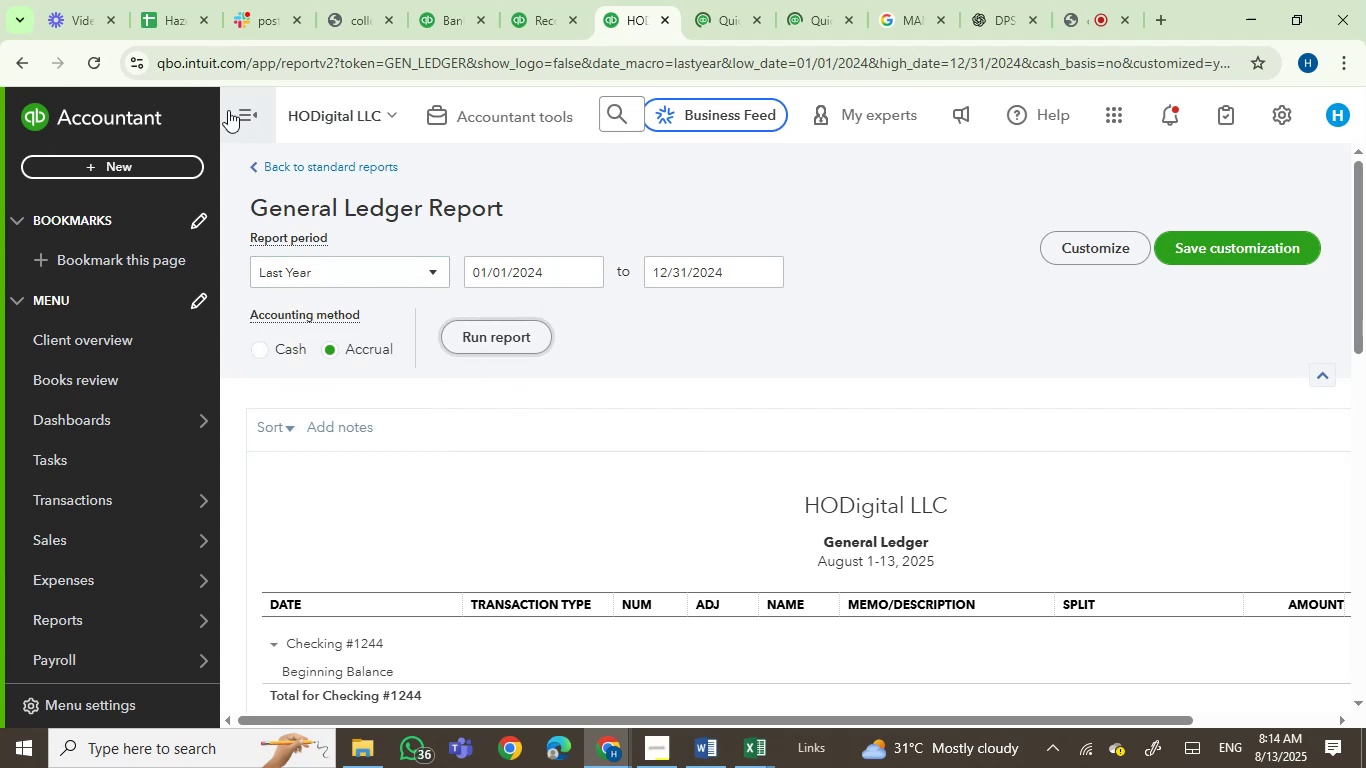 
left_click([240, 109])
 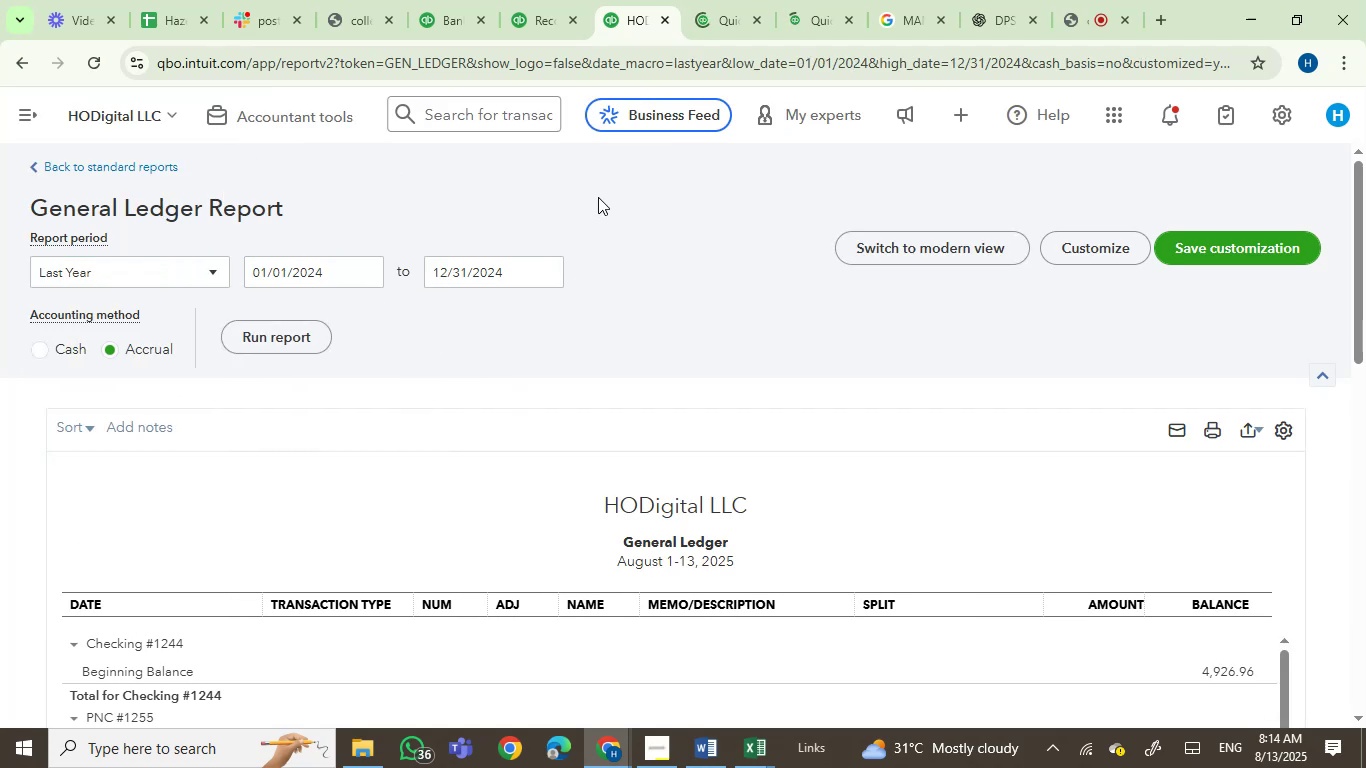 
mouse_move([711, 23])
 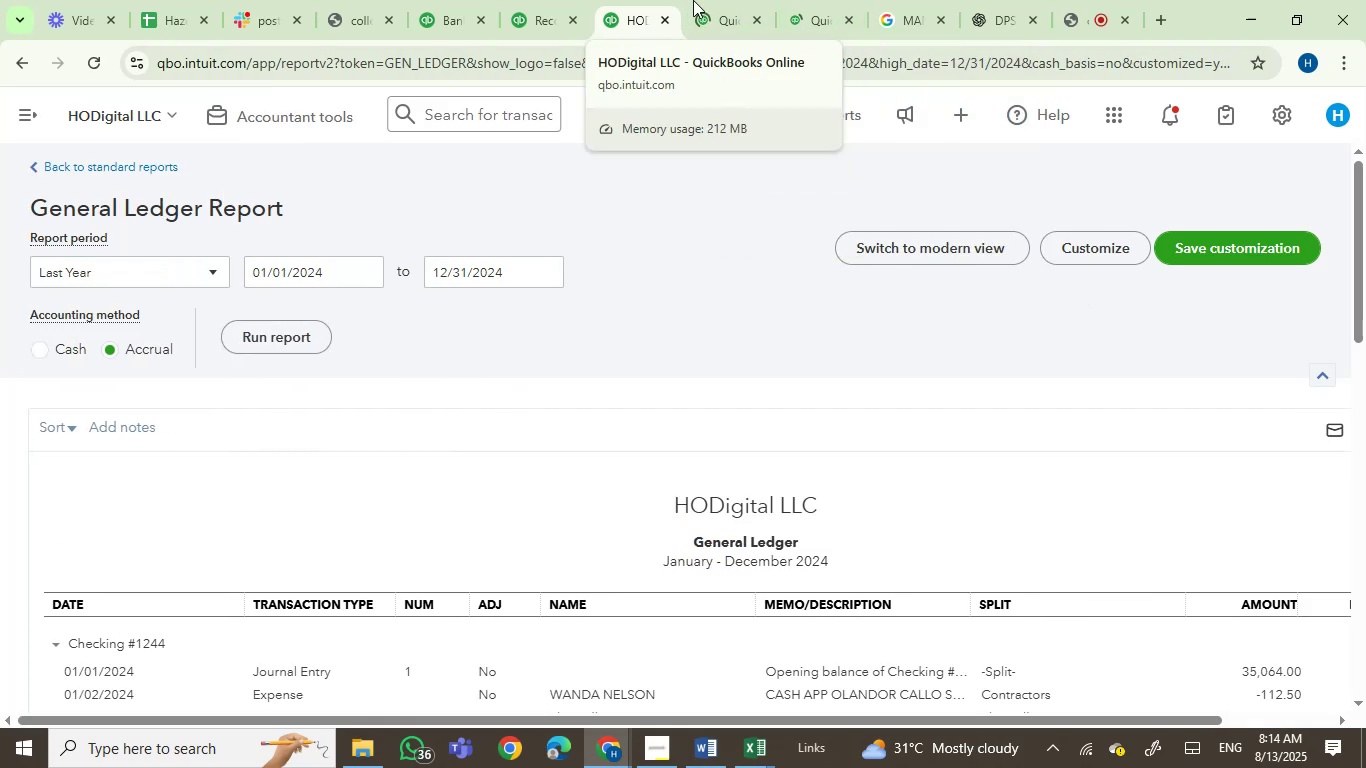 
left_click([707, 0])
 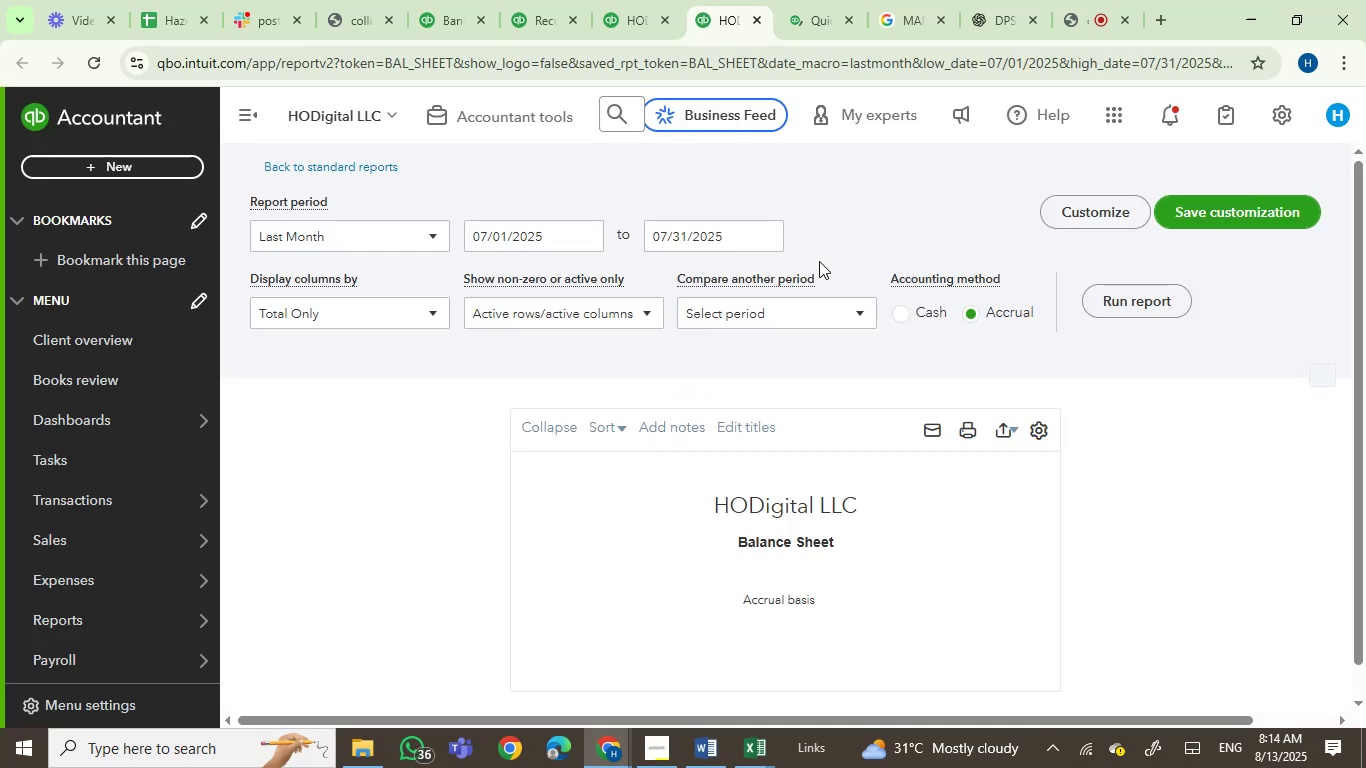 
wait(5.36)
 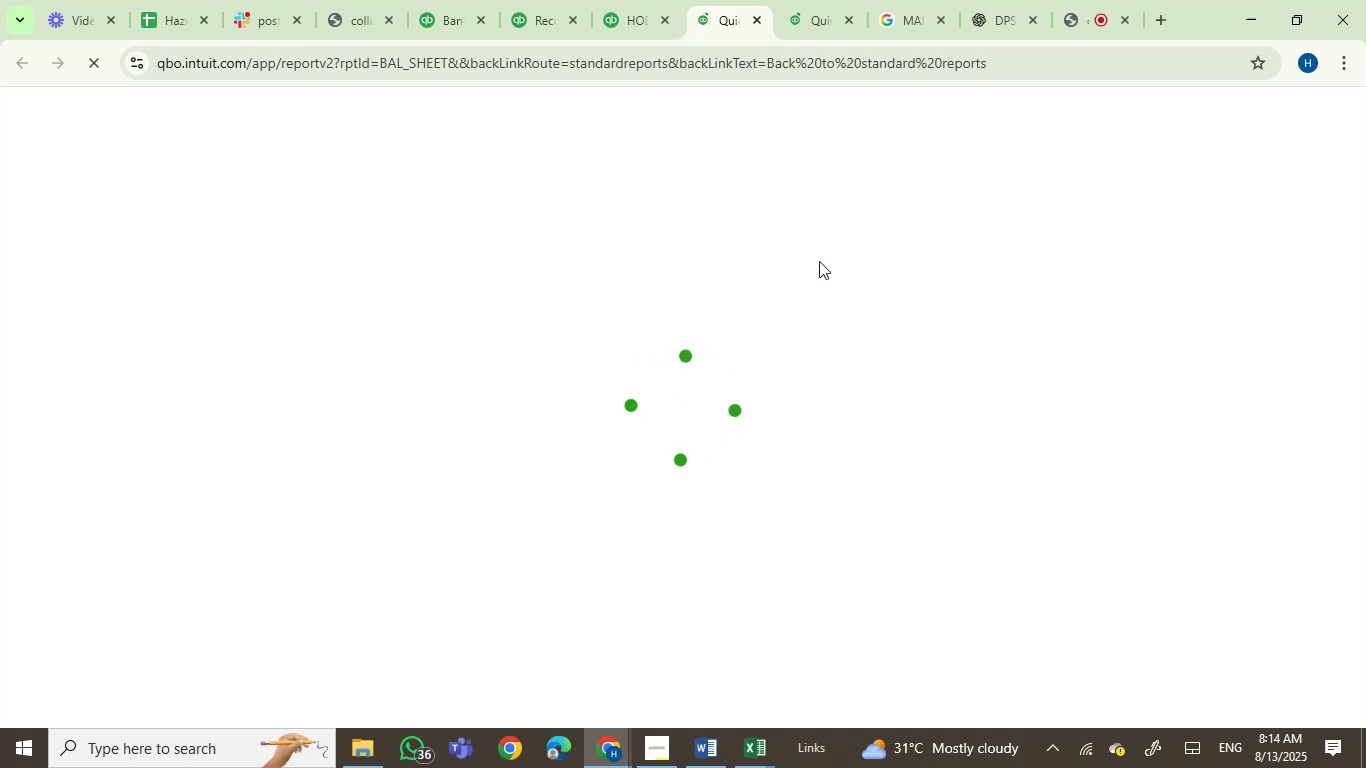 
left_click([409, 240])
 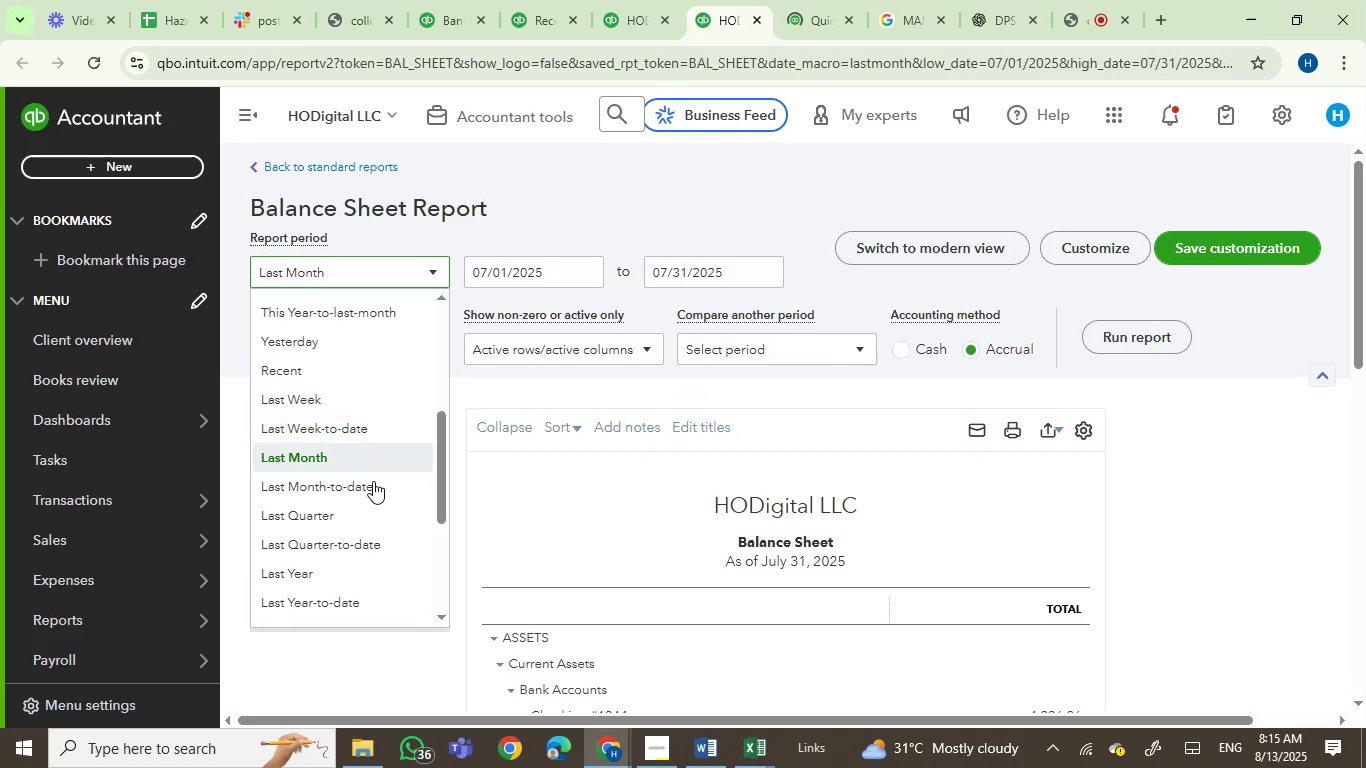 
left_click([341, 566])
 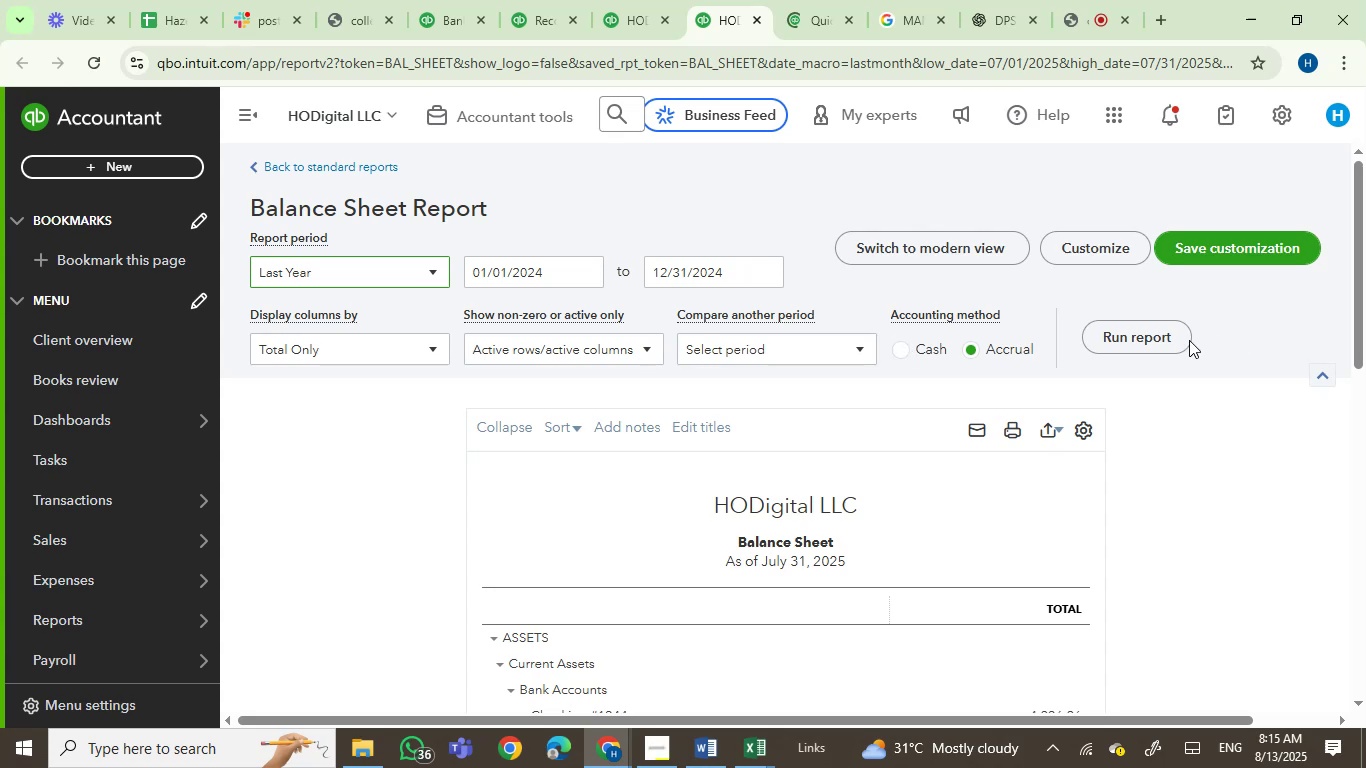 
left_click([789, 8])
 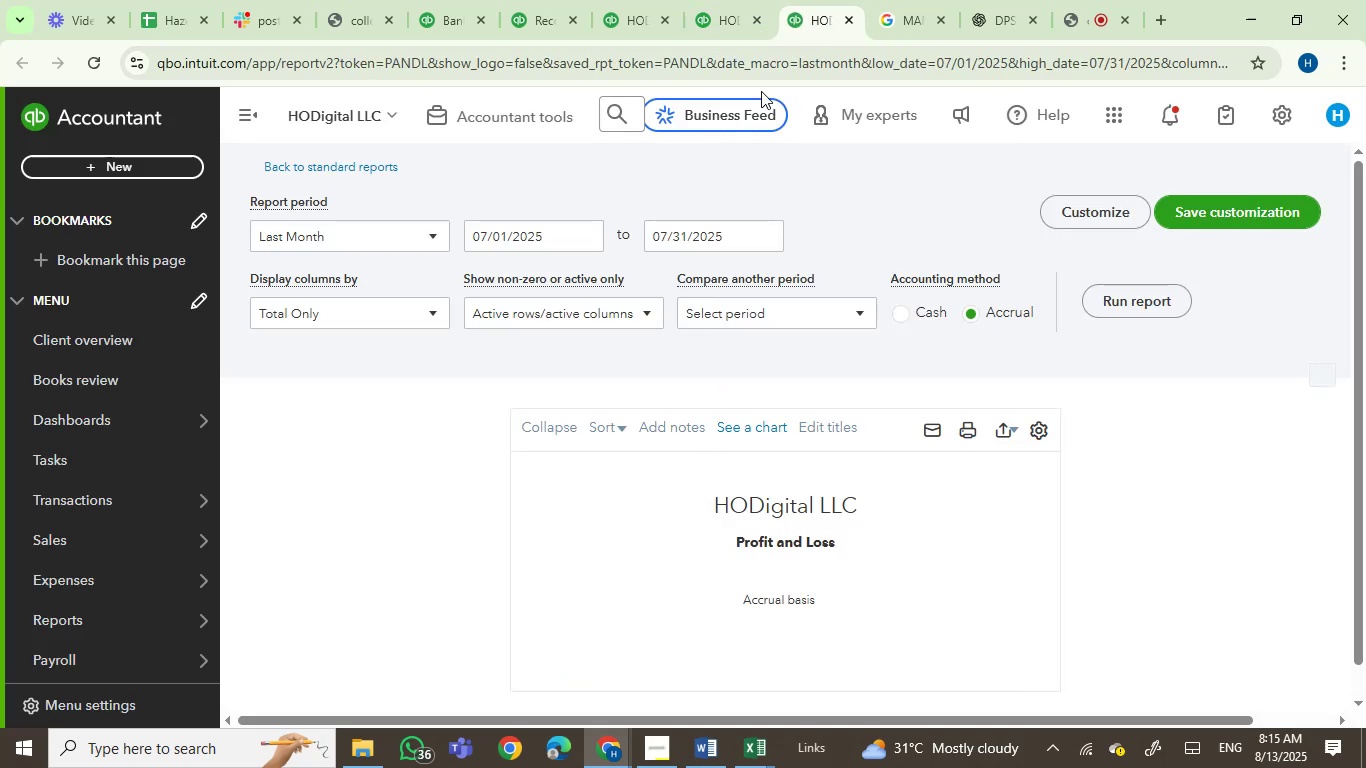 
wait(5.54)
 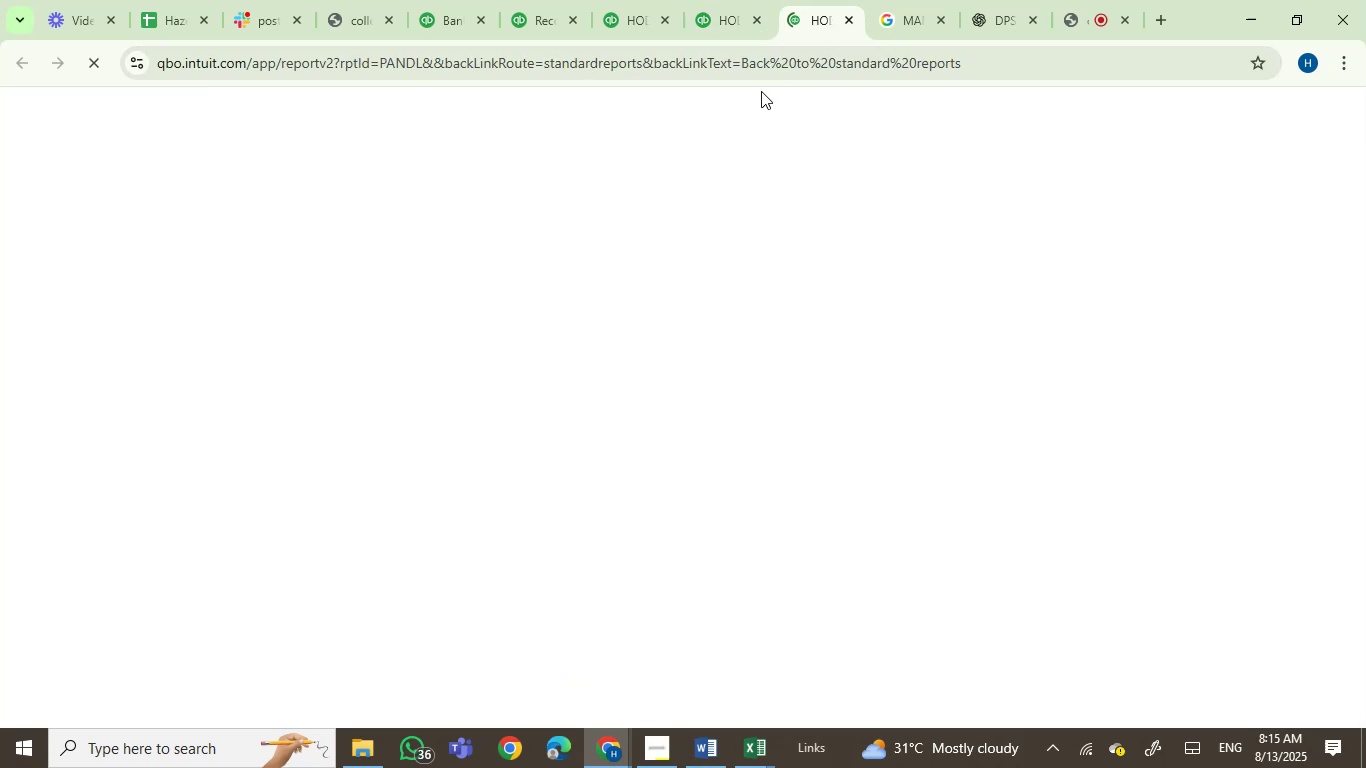 
left_click([394, 248])
 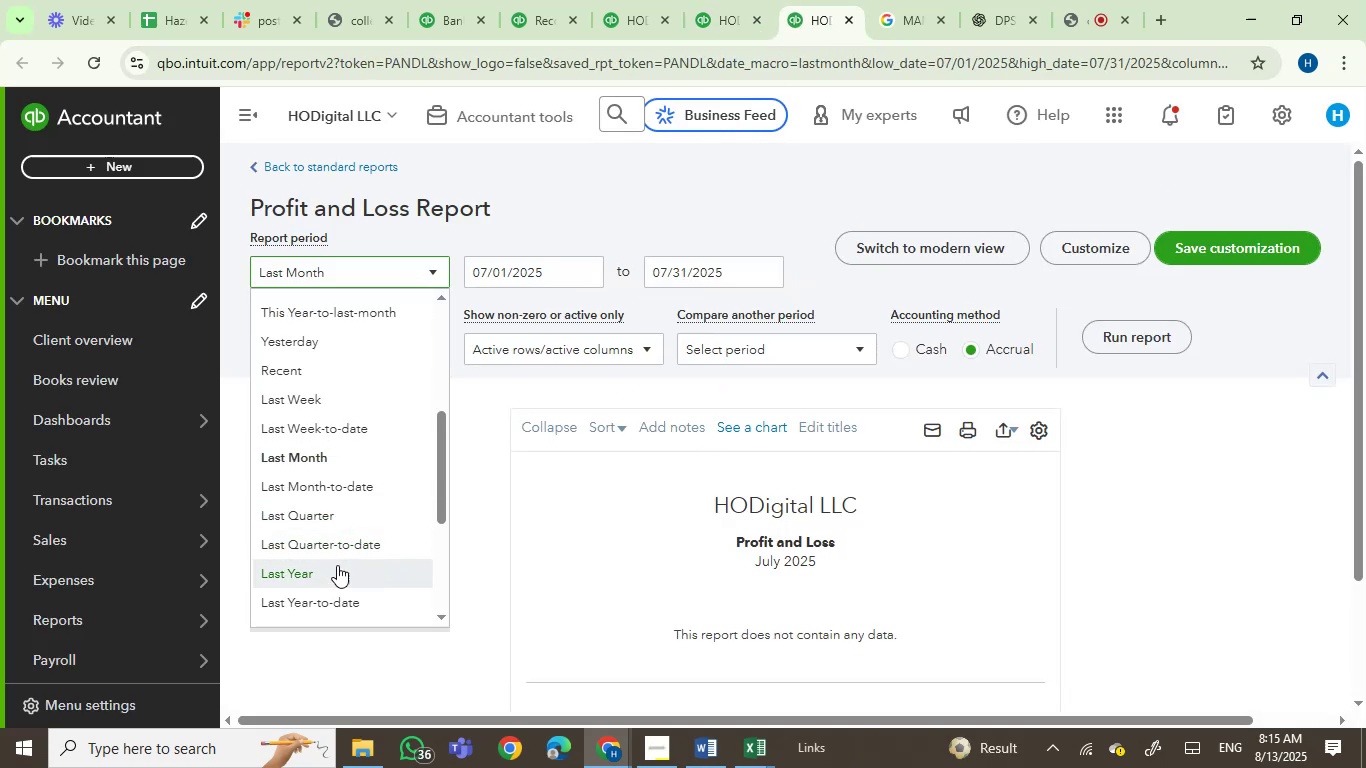 
left_click([335, 567])
 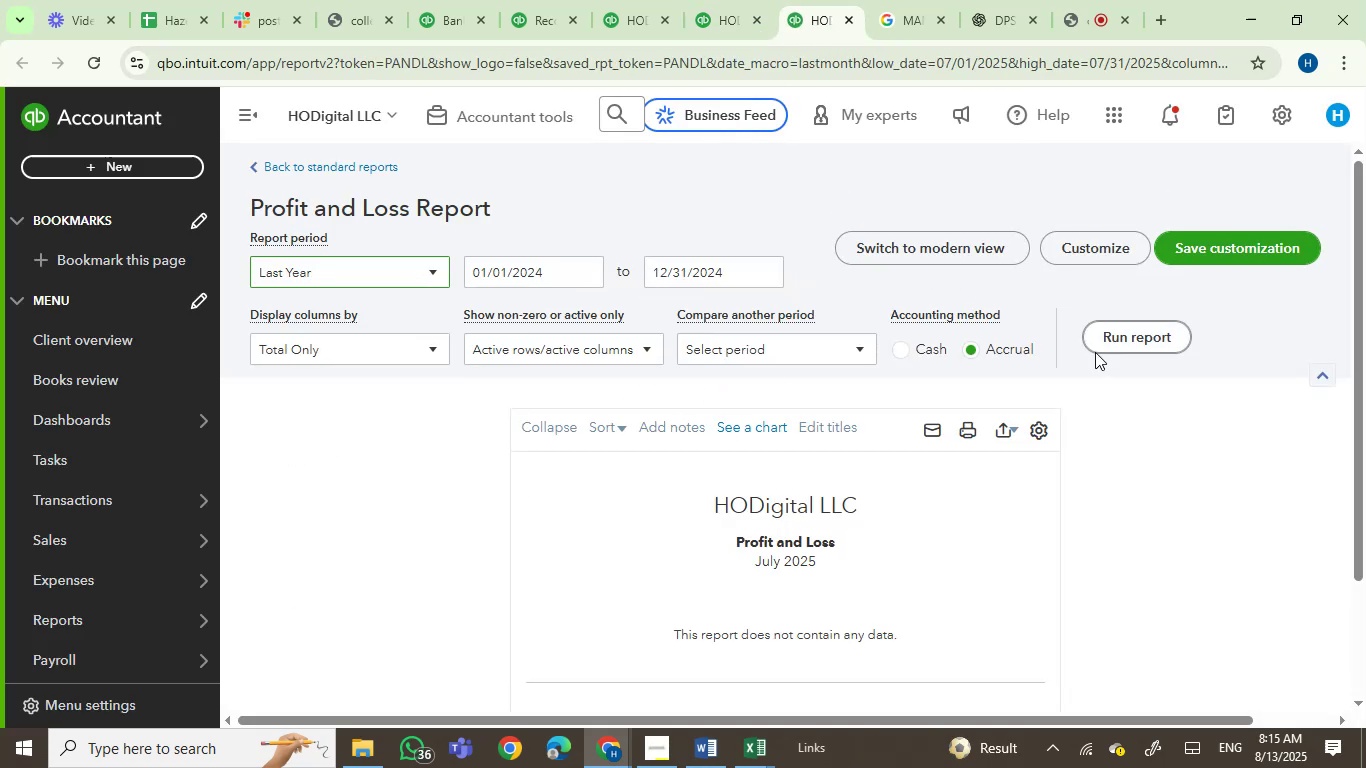 
left_click([1116, 341])
 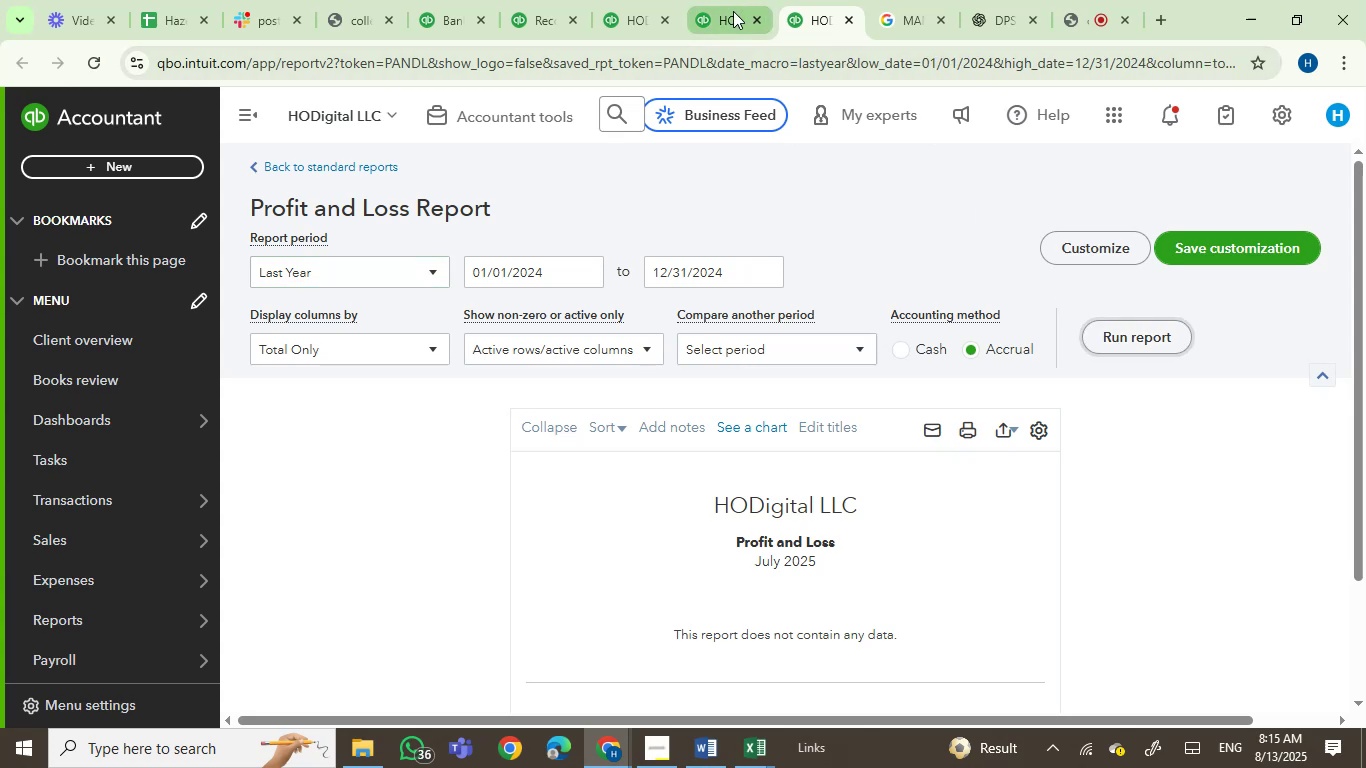 
left_click([733, 11])
 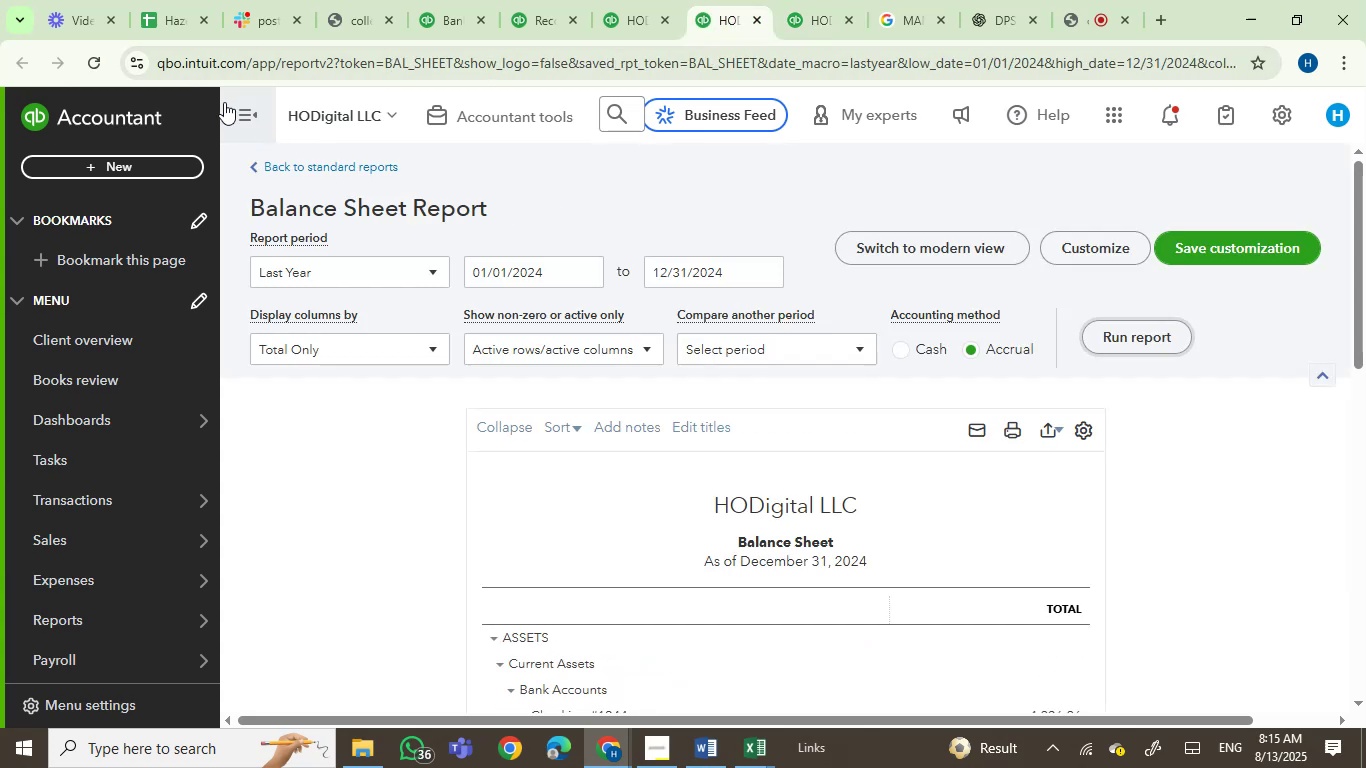 
left_click([242, 102])
 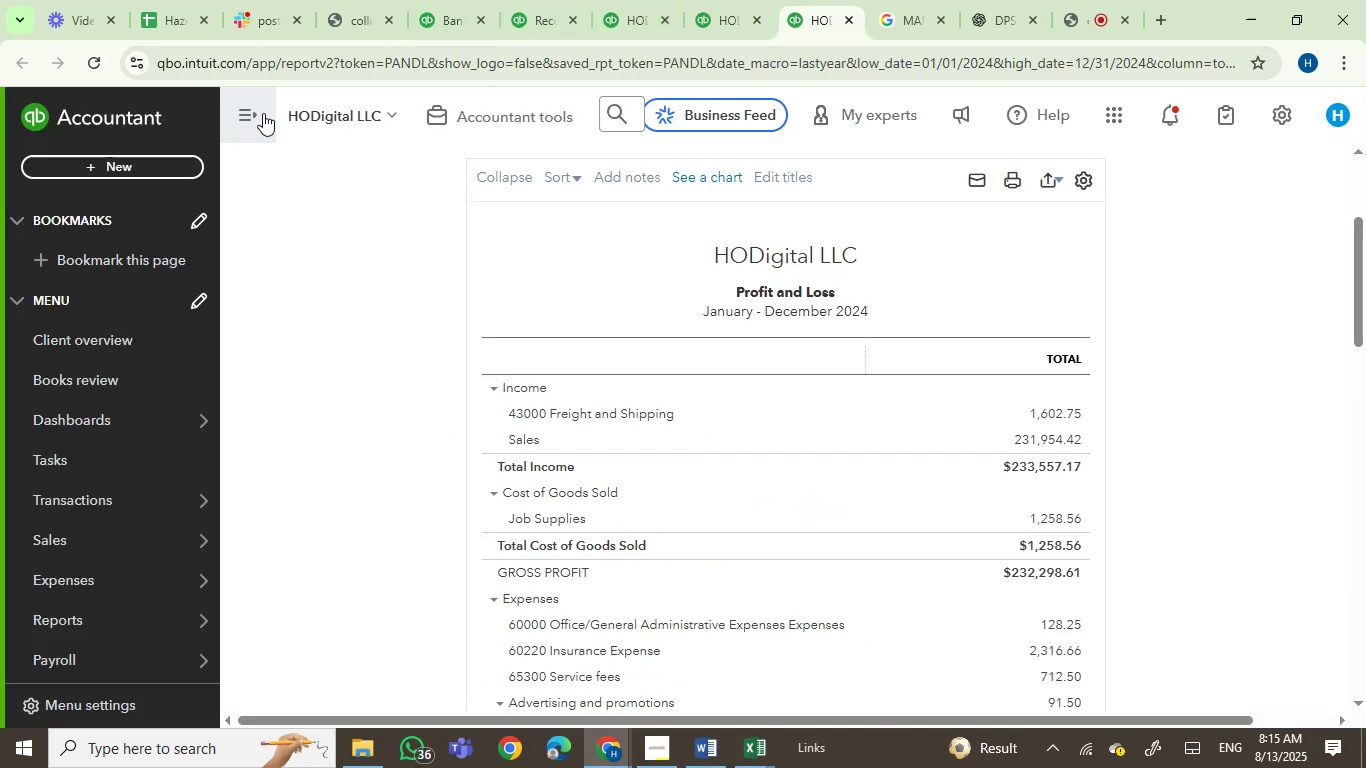 
left_click([625, 7])
 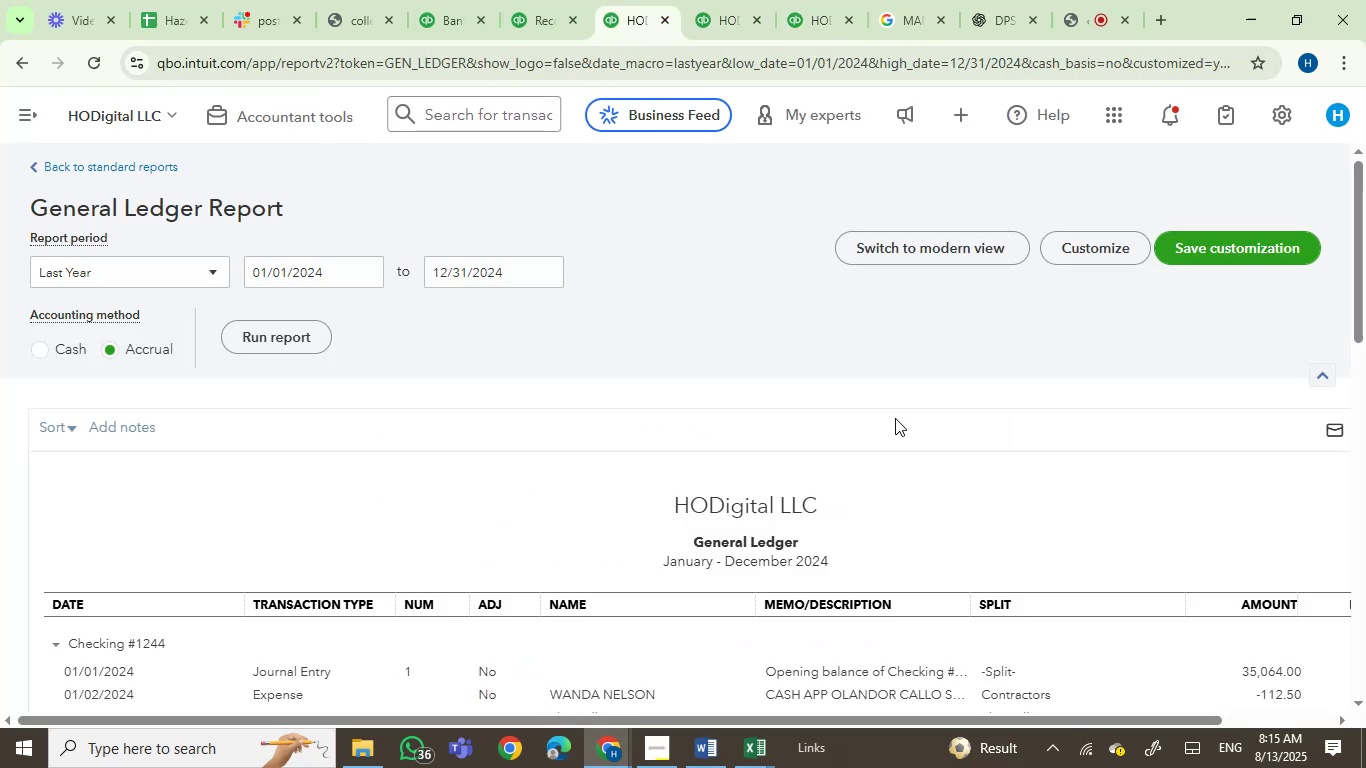 
scroll: coordinate [899, 418], scroll_direction: down, amount: 3.0
 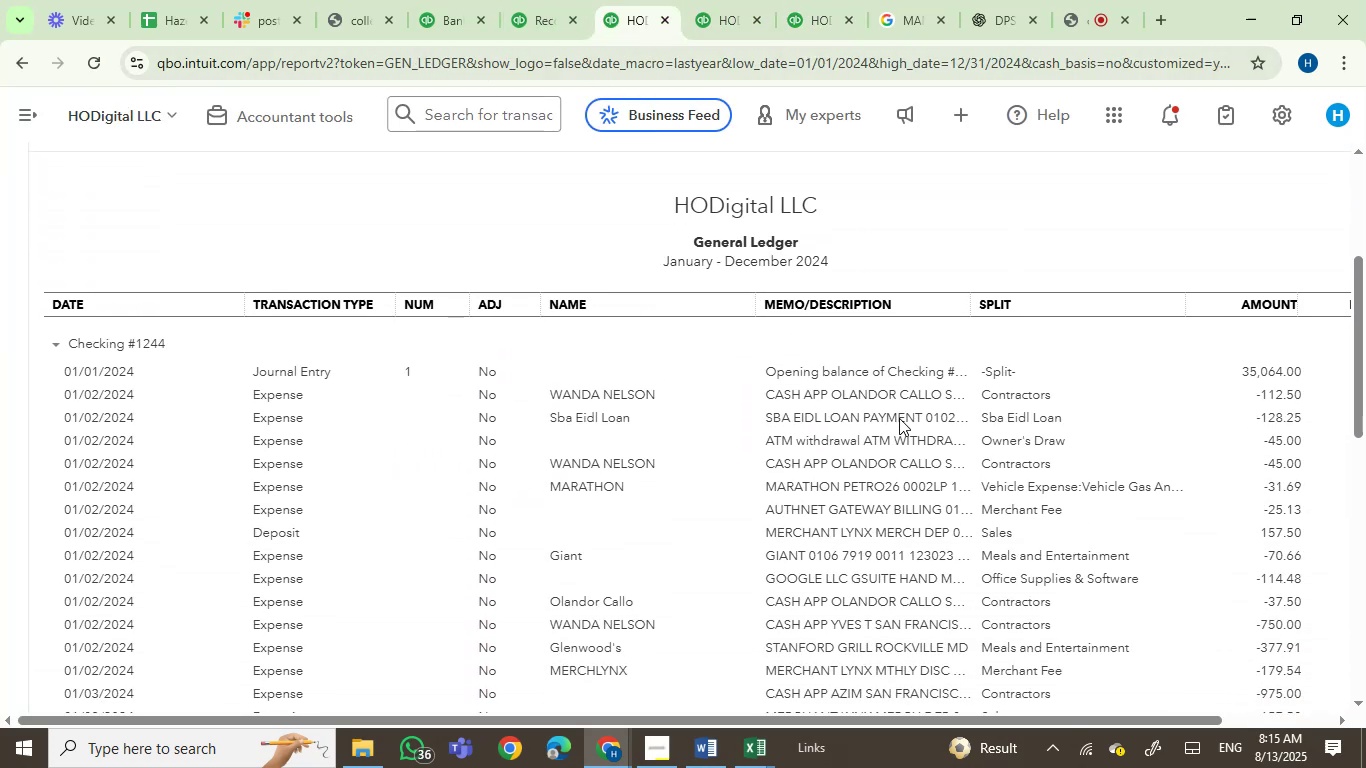 
scroll: coordinate [899, 418], scroll_direction: up, amount: 1.0
 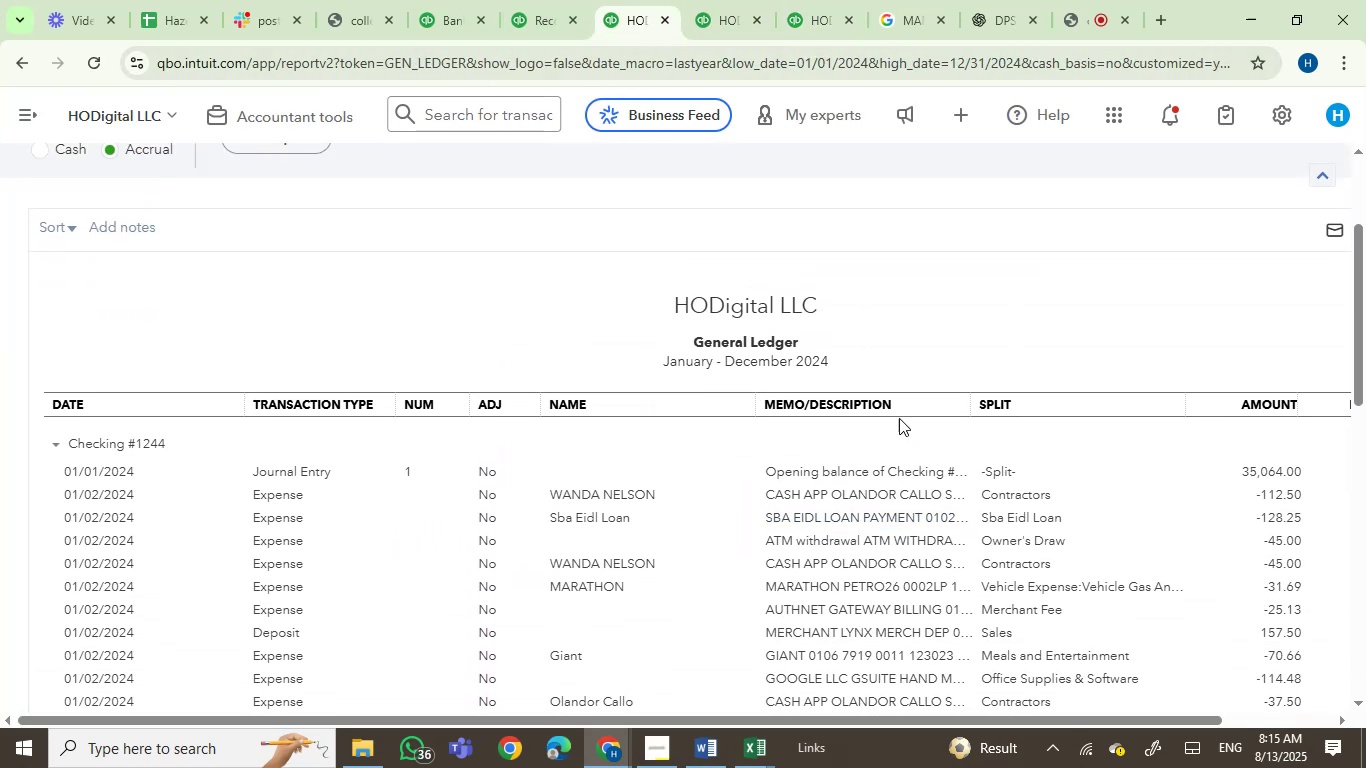 
scroll: coordinate [899, 418], scroll_direction: down, amount: 1.0
 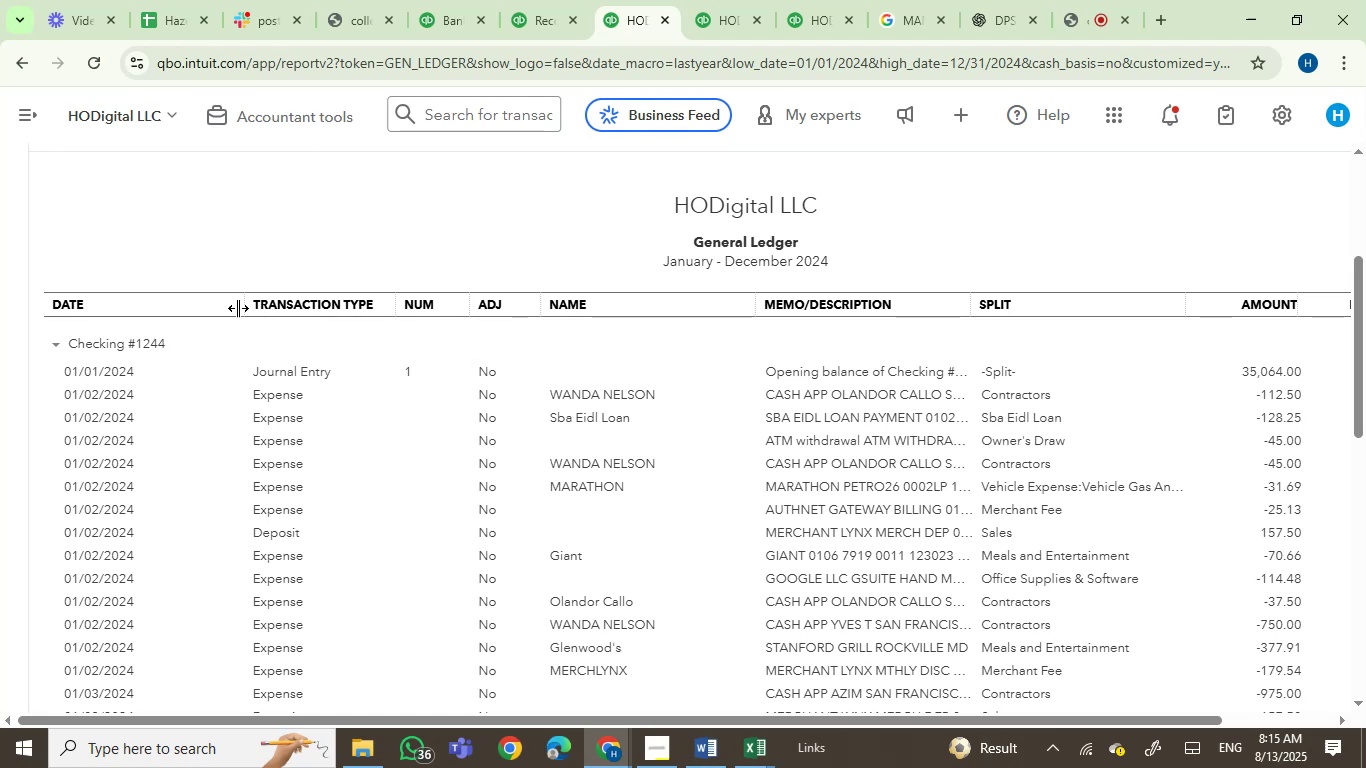 
left_click_drag(start_coordinate=[237, 303], to_coordinate=[146, 336])
 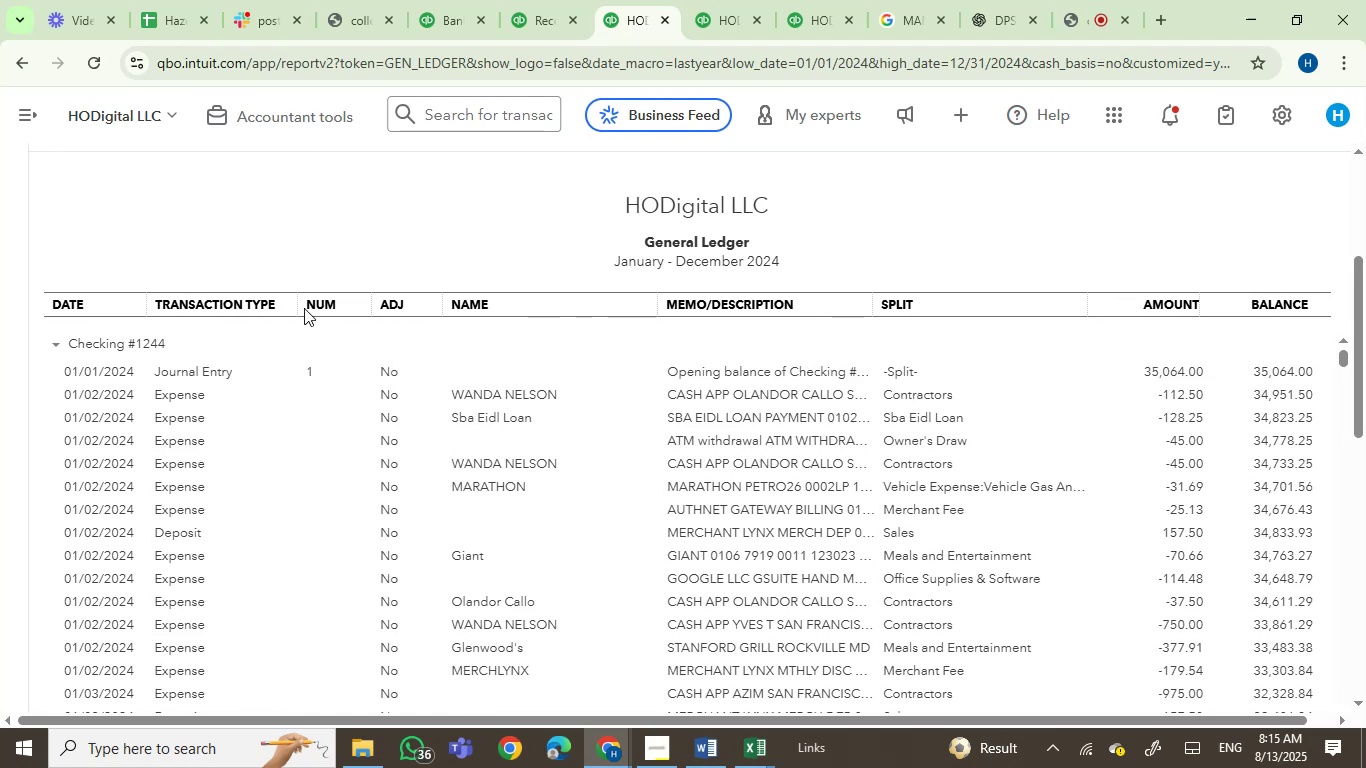 
left_click_drag(start_coordinate=[293, 306], to_coordinate=[232, 328])
 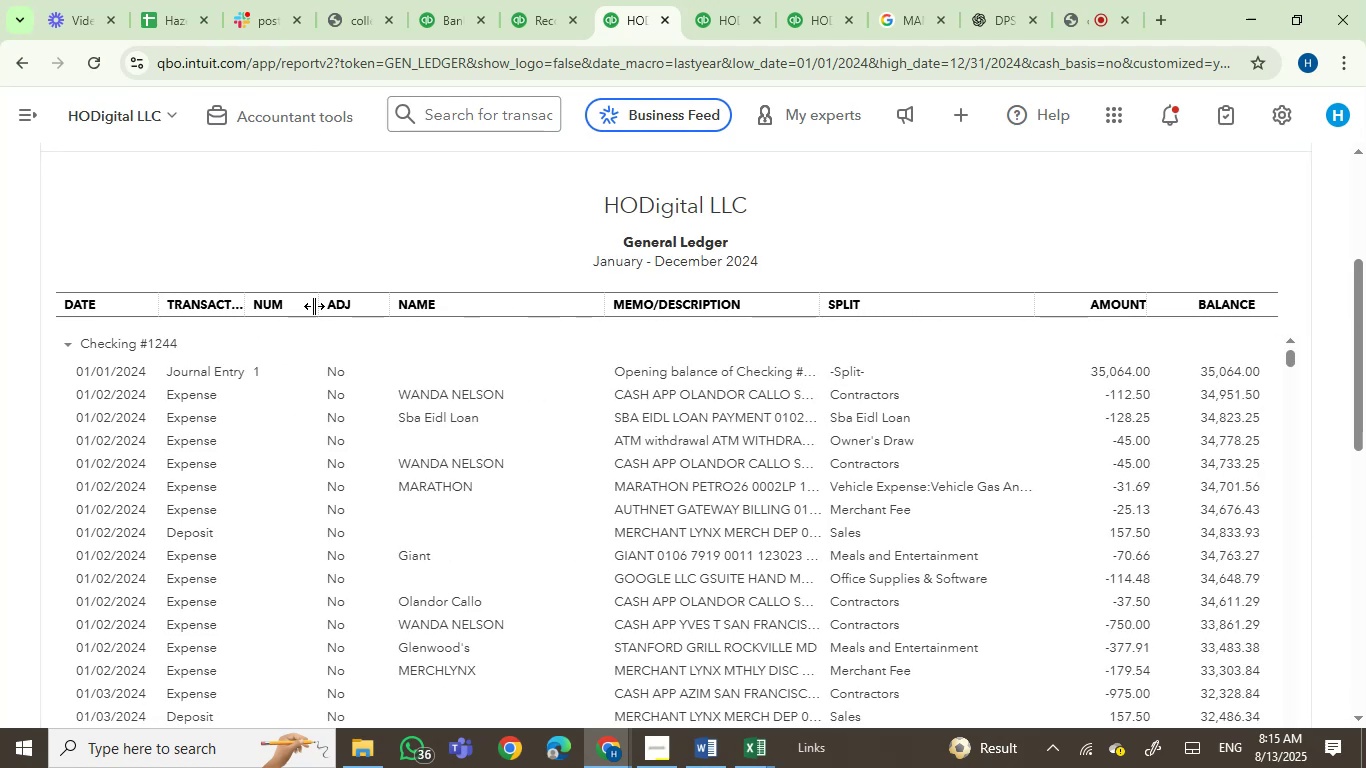 
left_click_drag(start_coordinate=[317, 304], to_coordinate=[289, 315])
 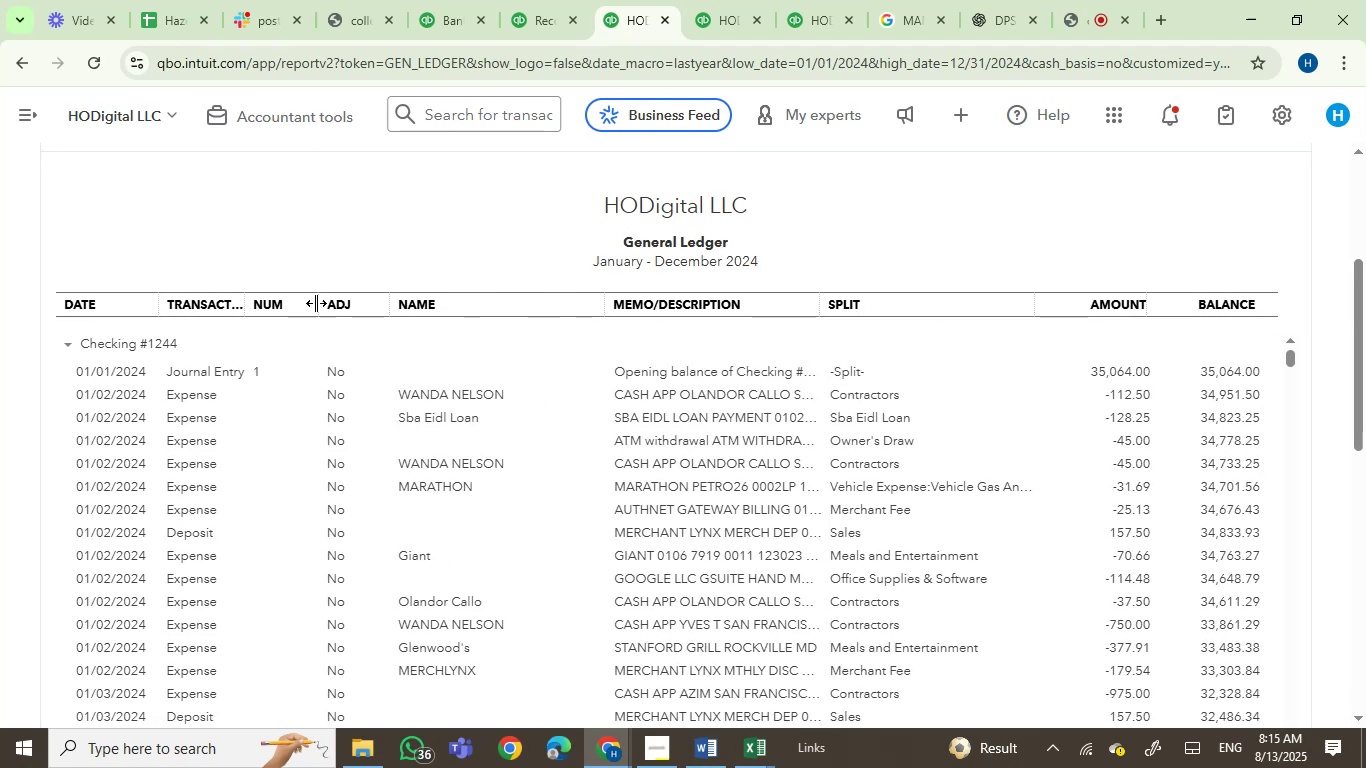 
left_click_drag(start_coordinate=[314, 303], to_coordinate=[293, 303])
 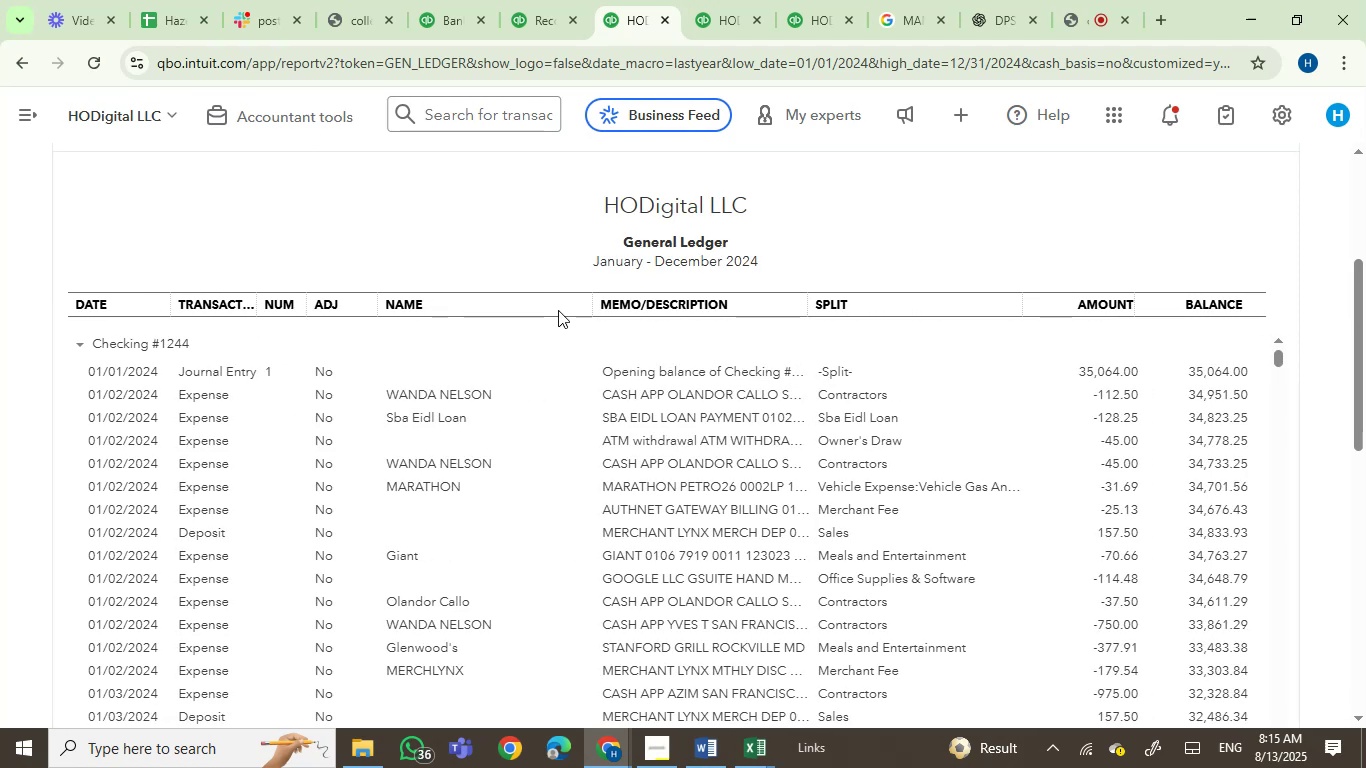 
left_click_drag(start_coordinate=[582, 301], to_coordinate=[500, 318])
 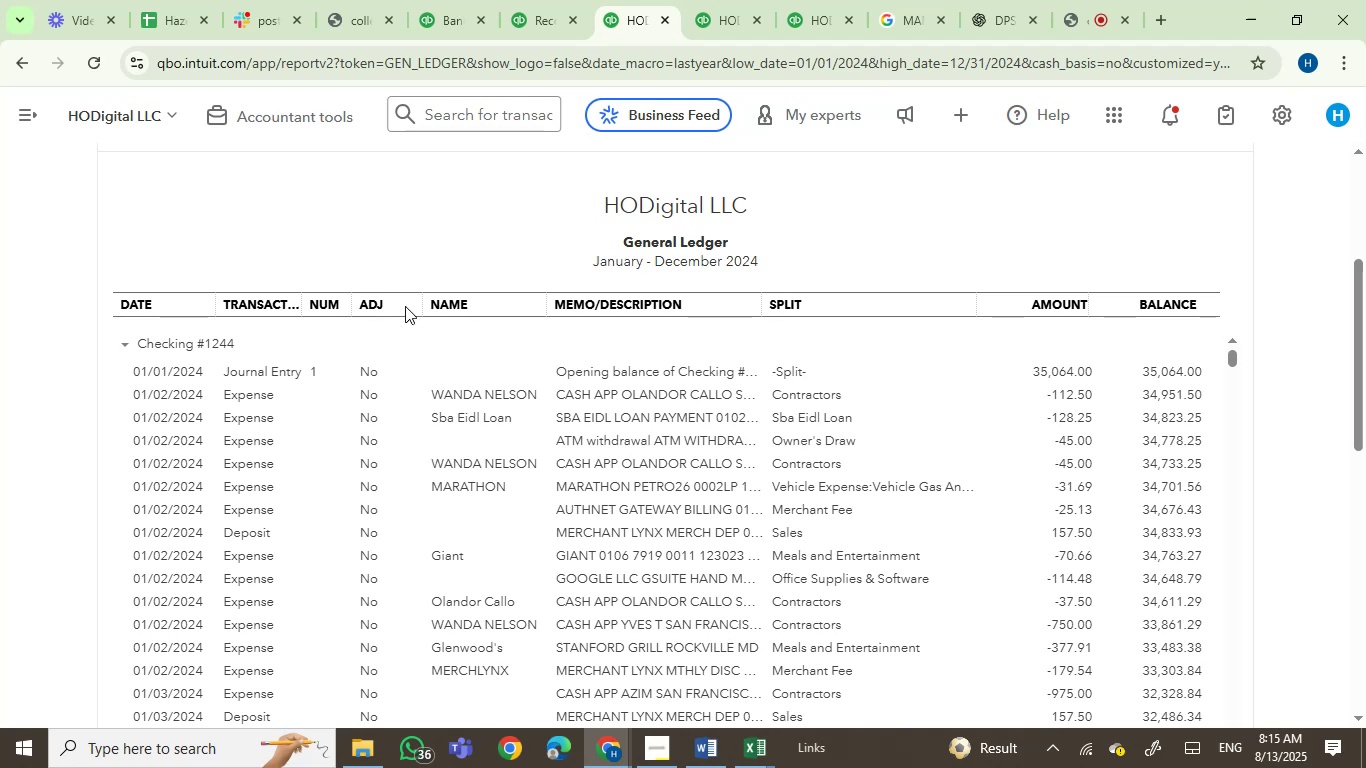 
left_click_drag(start_coordinate=[417, 300], to_coordinate=[404, 308])
 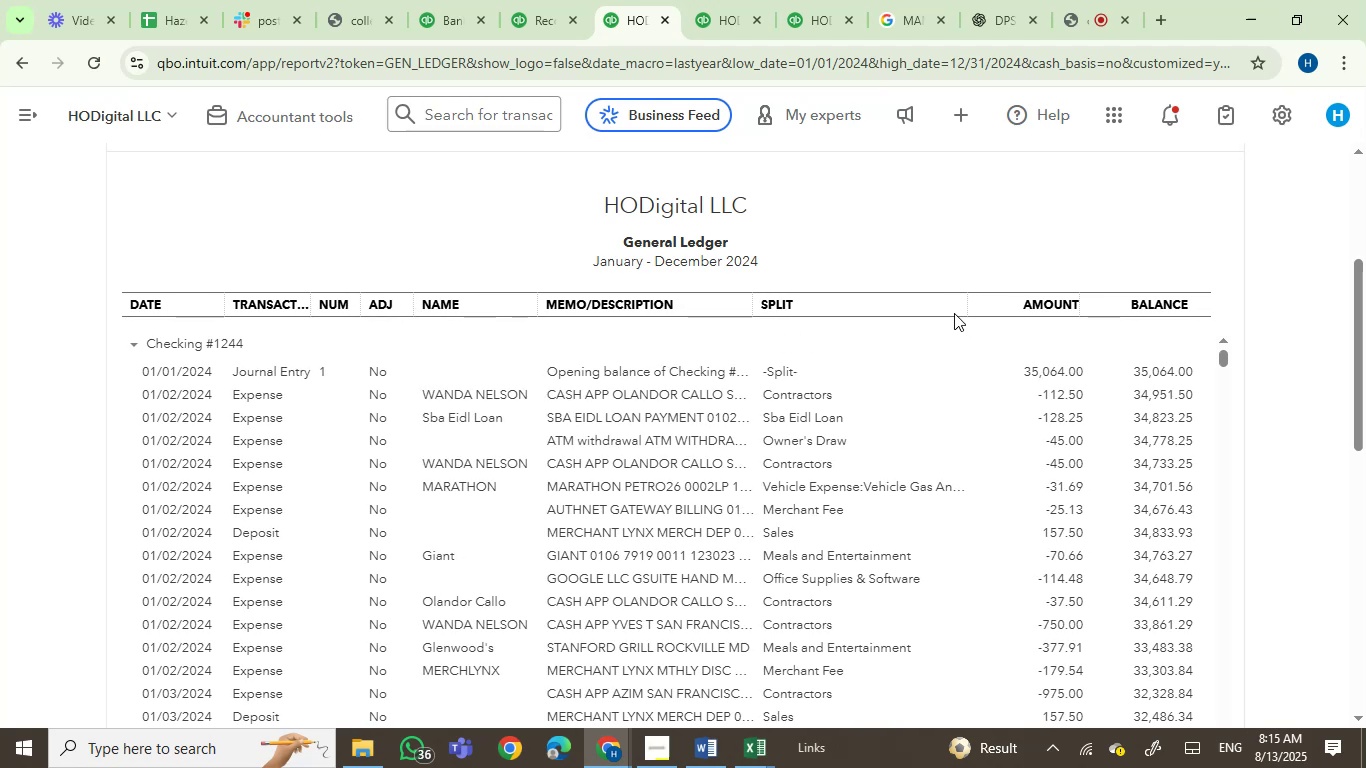 
left_click_drag(start_coordinate=[963, 306], to_coordinate=[903, 311])
 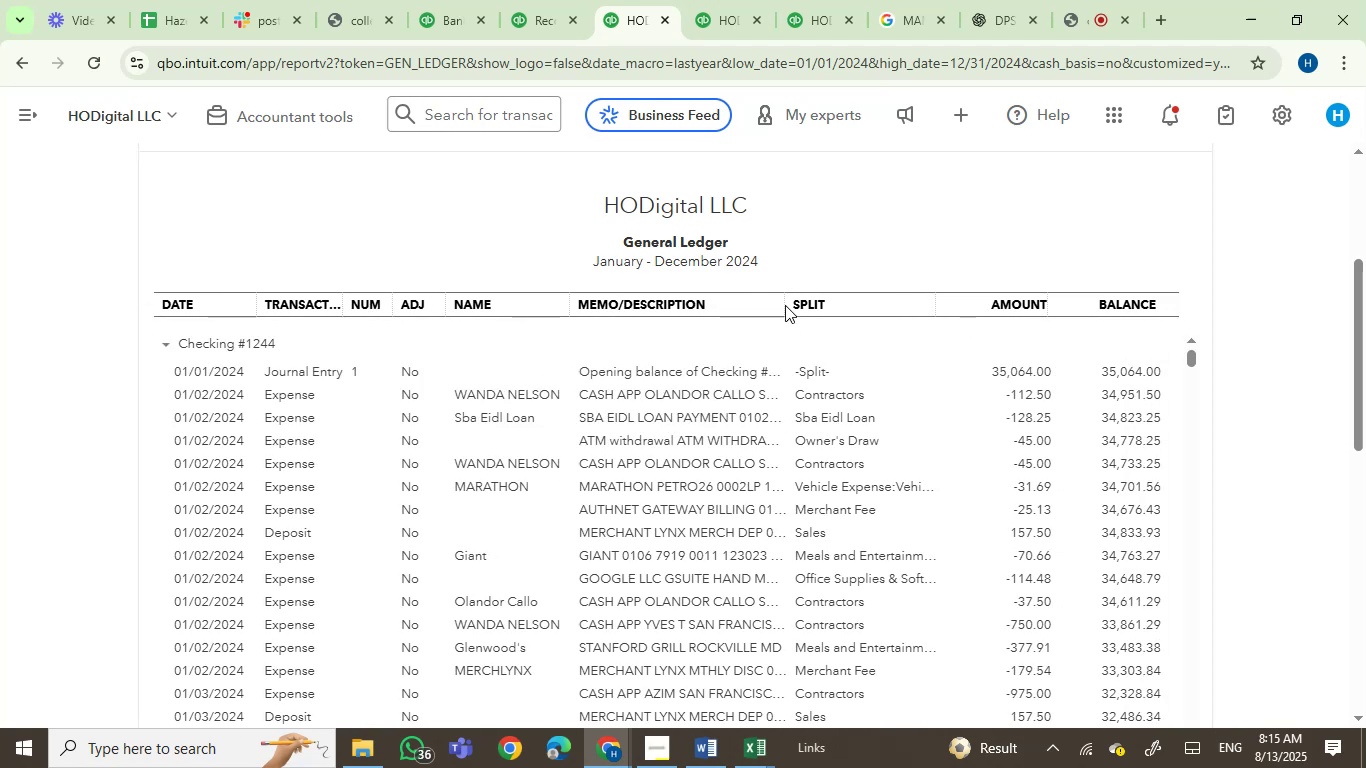 
left_click_drag(start_coordinate=[780, 306], to_coordinate=[974, 305])
 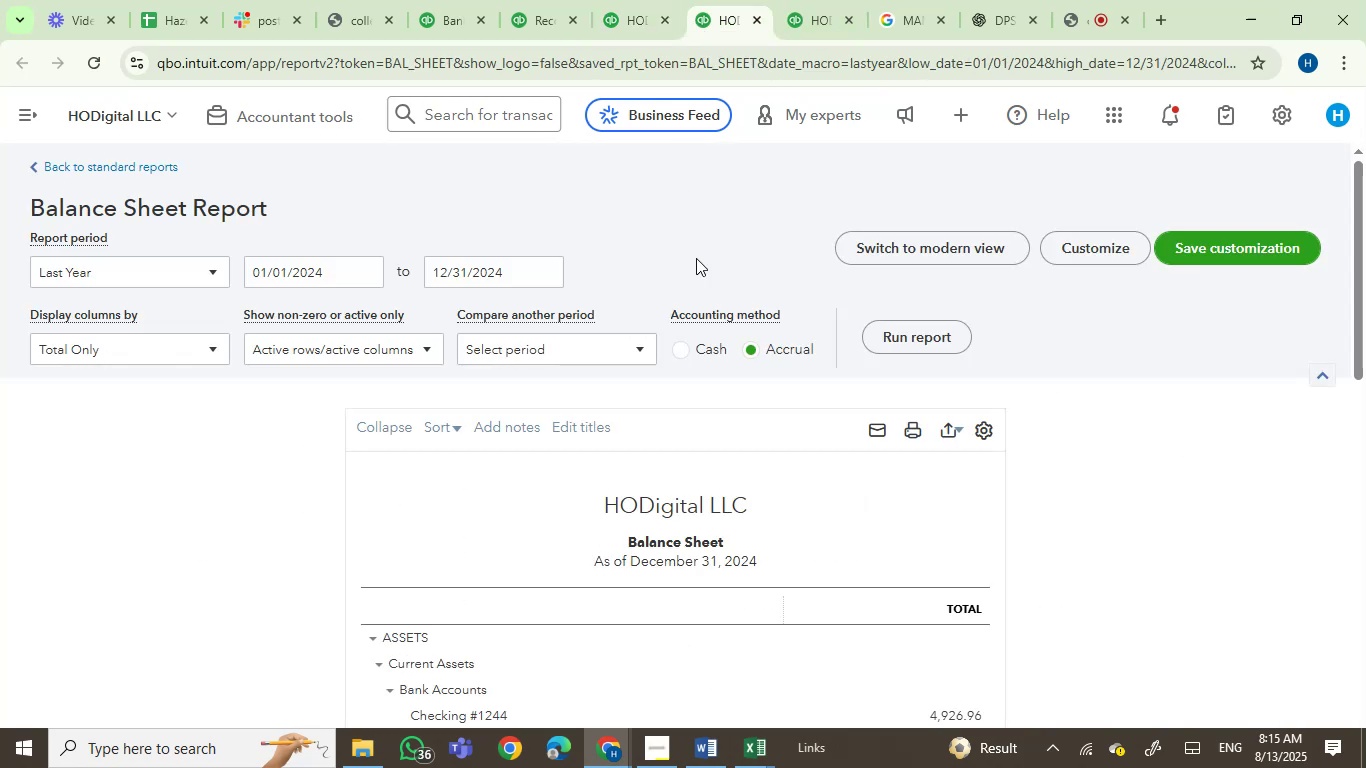 
scroll: coordinate [1163, 402], scroll_direction: down, amount: 4.0
 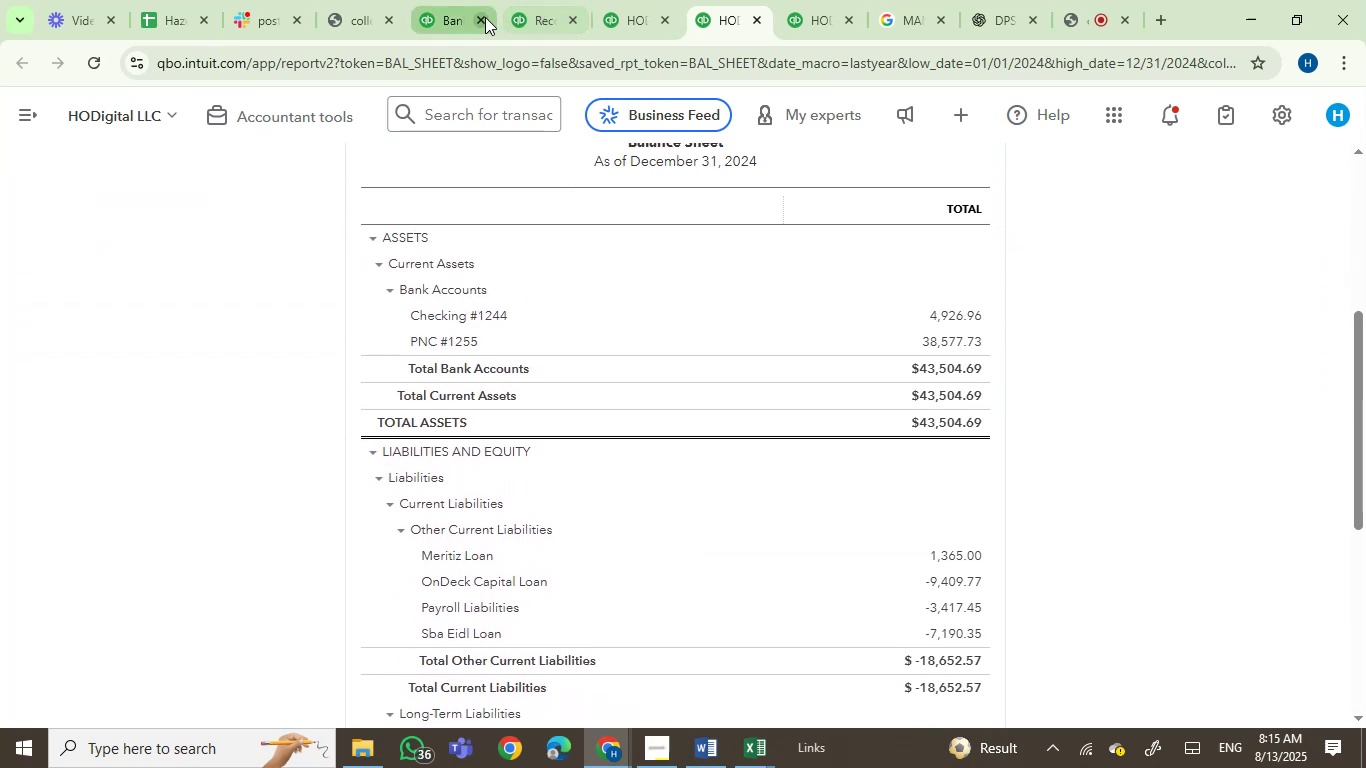 
left_click_drag(start_coordinate=[531, 13], to_coordinate=[611, 6])
 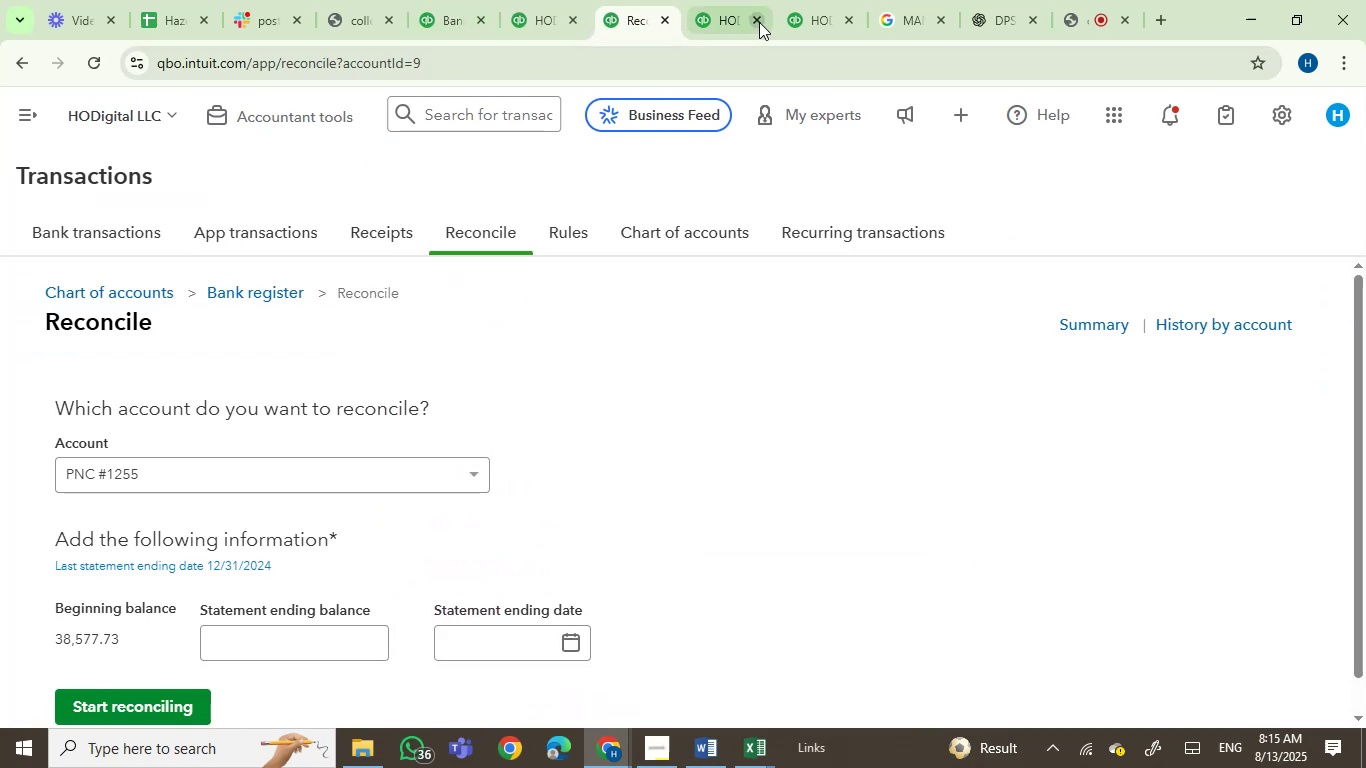 
left_click([731, 9])
 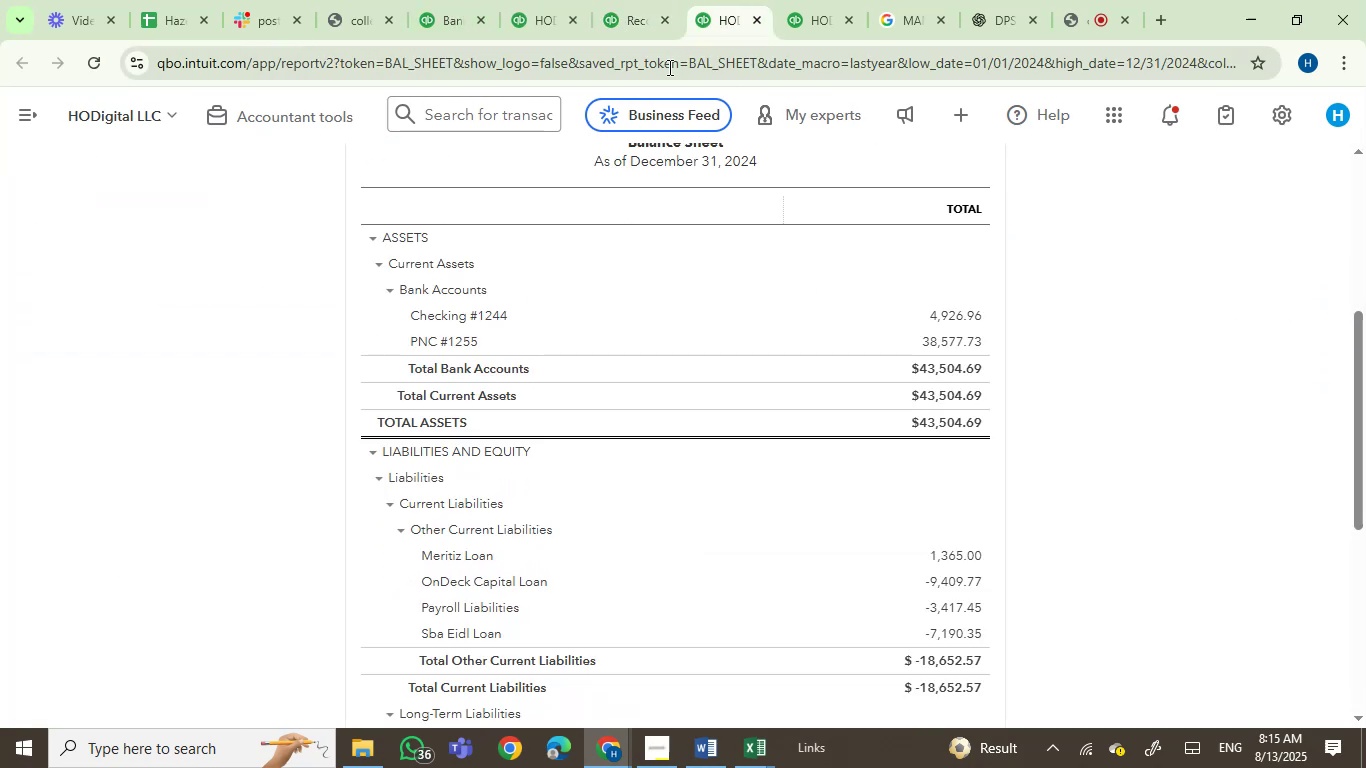 
left_click([644, 2])
 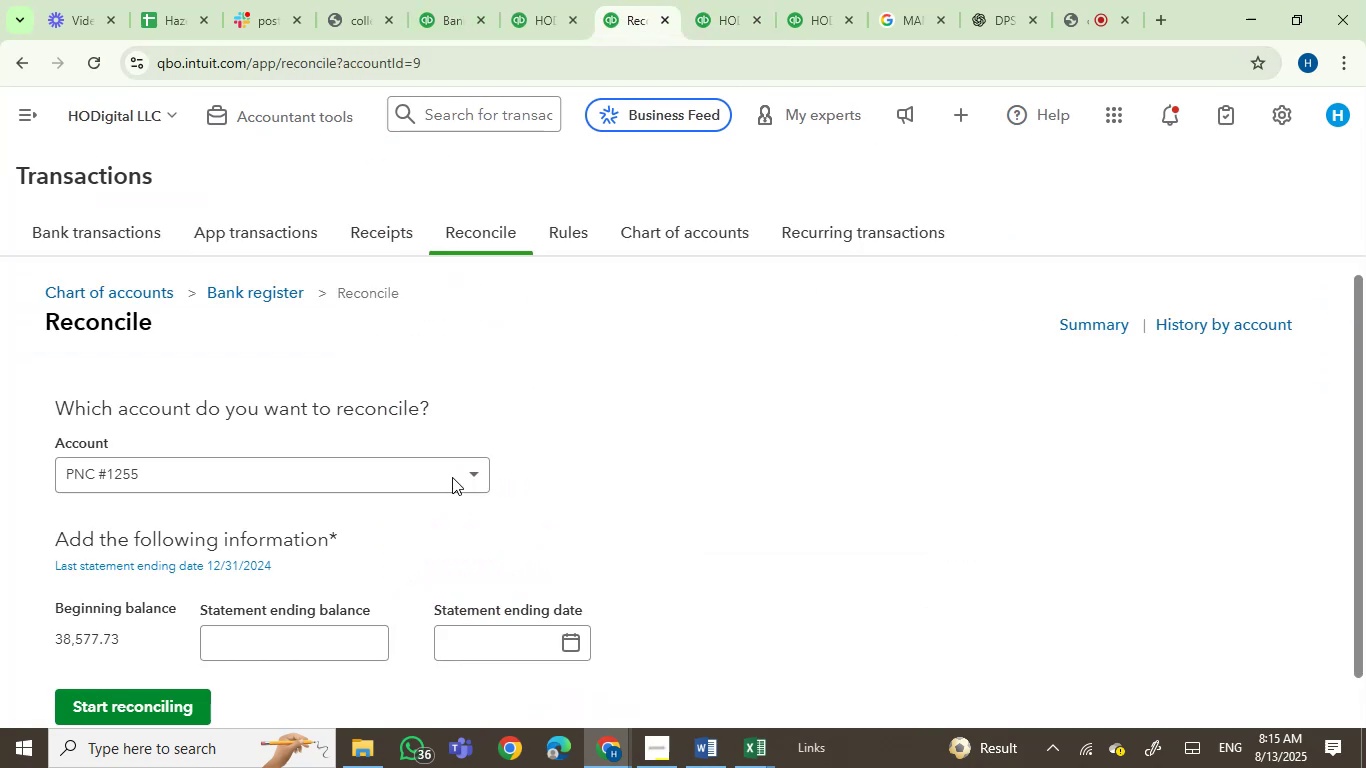 
left_click([440, 478])
 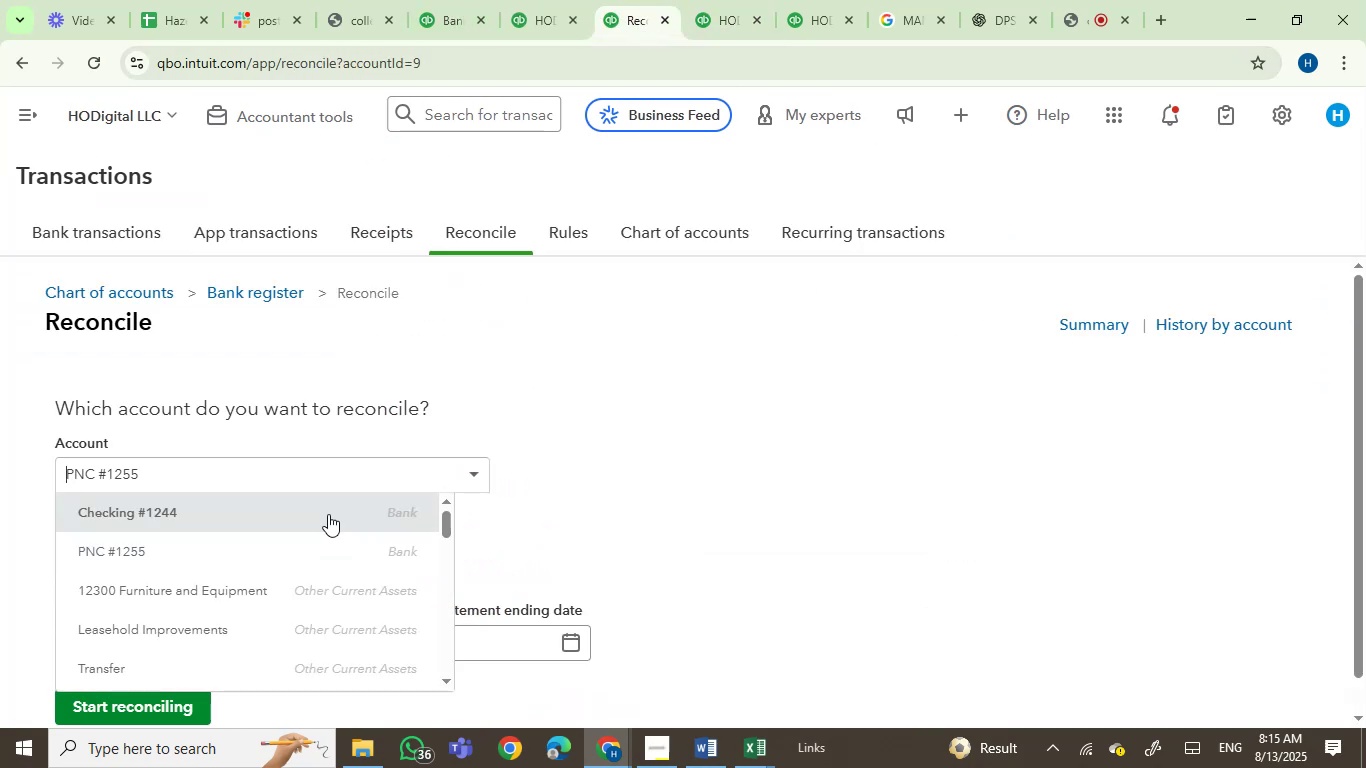 
left_click([325, 514])
 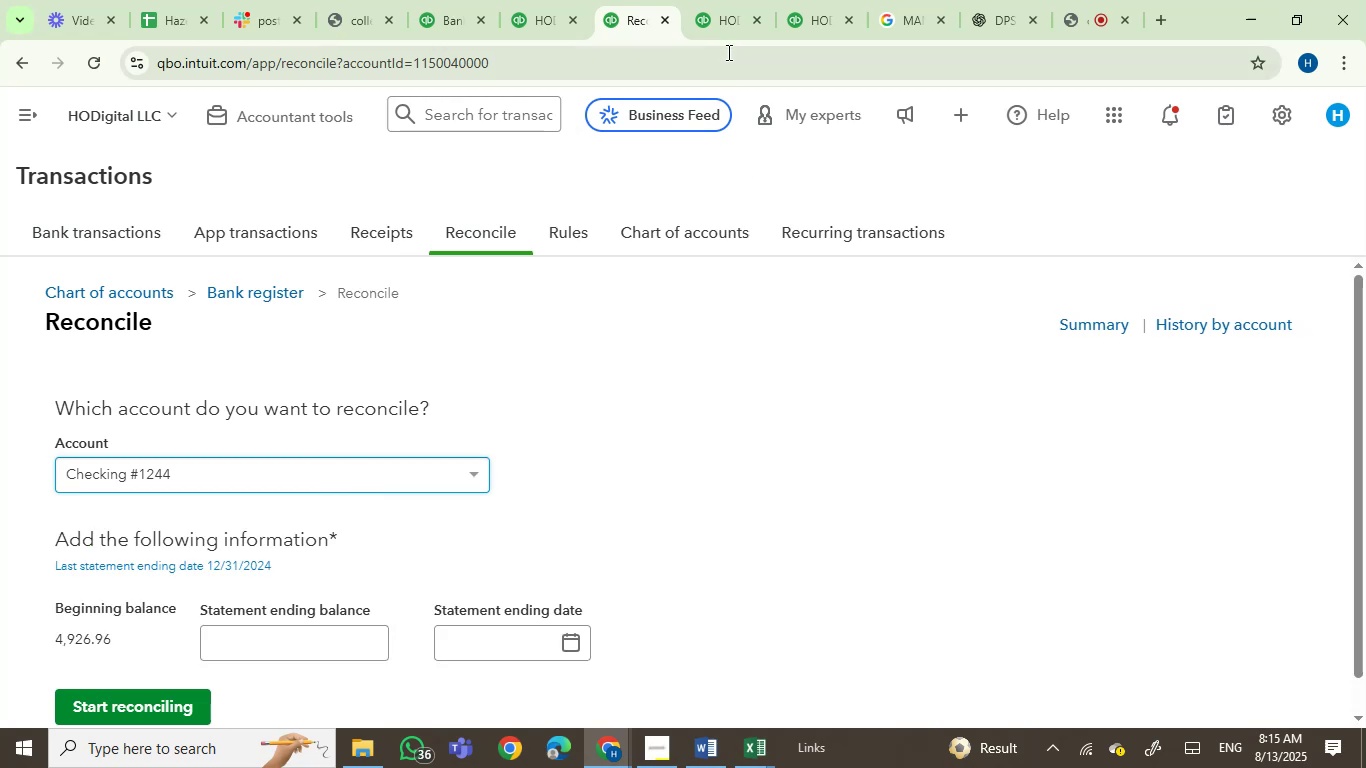 
left_click([717, 9])
 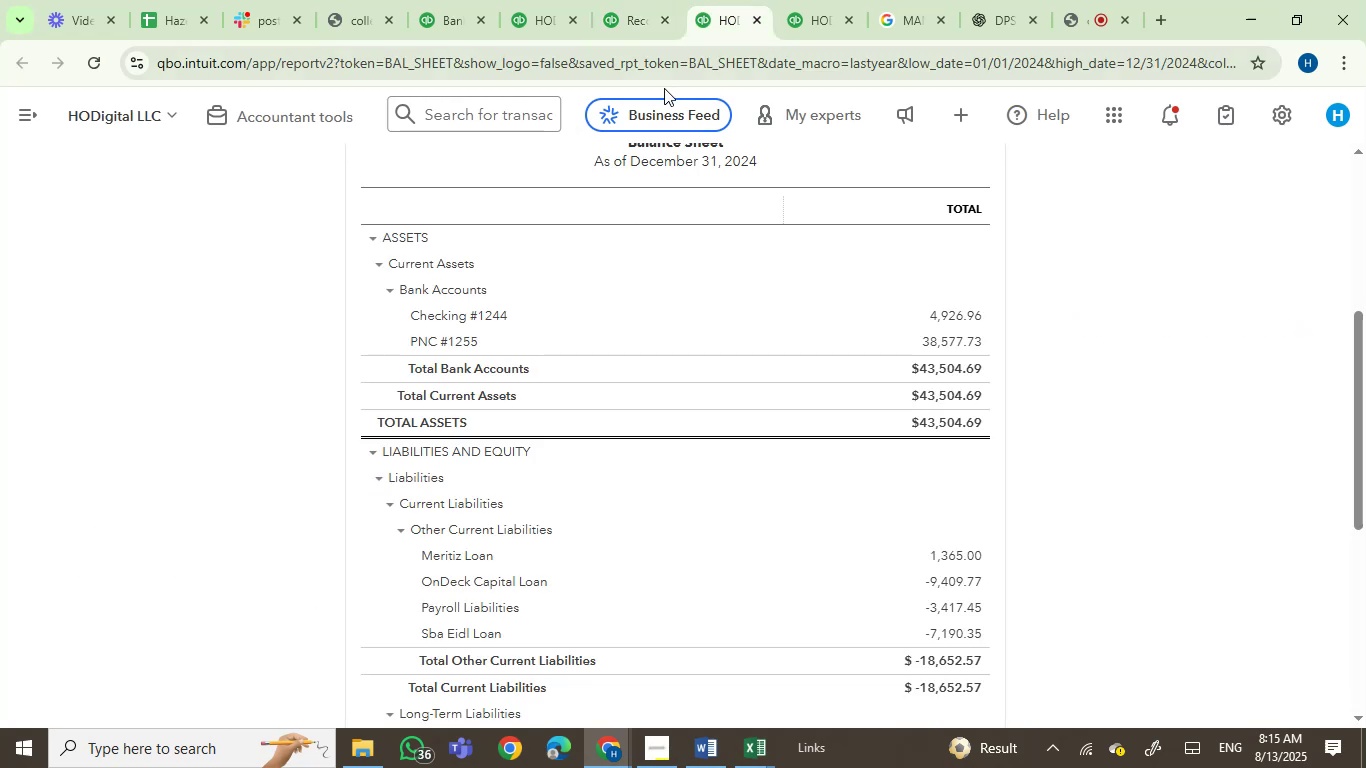 
left_click([630, 13])
 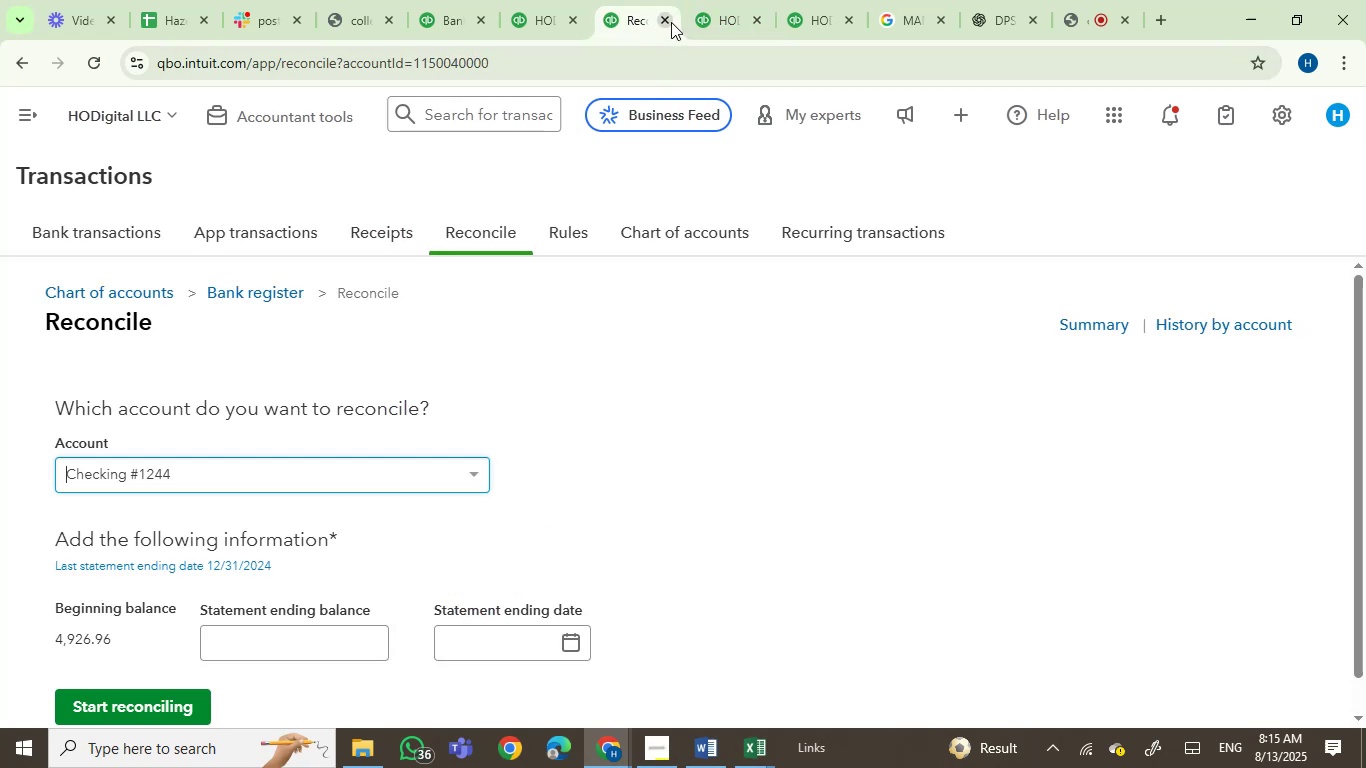 
left_click([667, 20])
 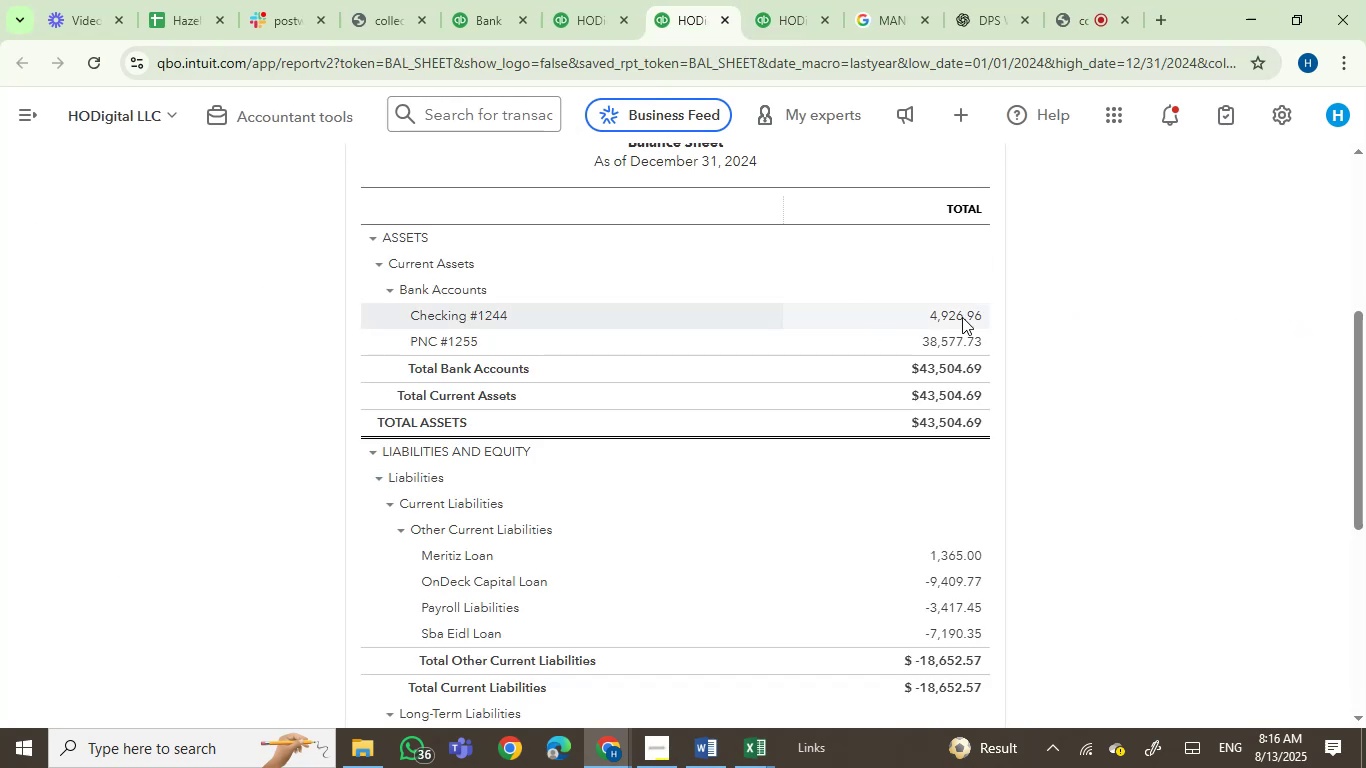 
scroll: coordinate [1251, 416], scroll_direction: down, amount: 5.0
 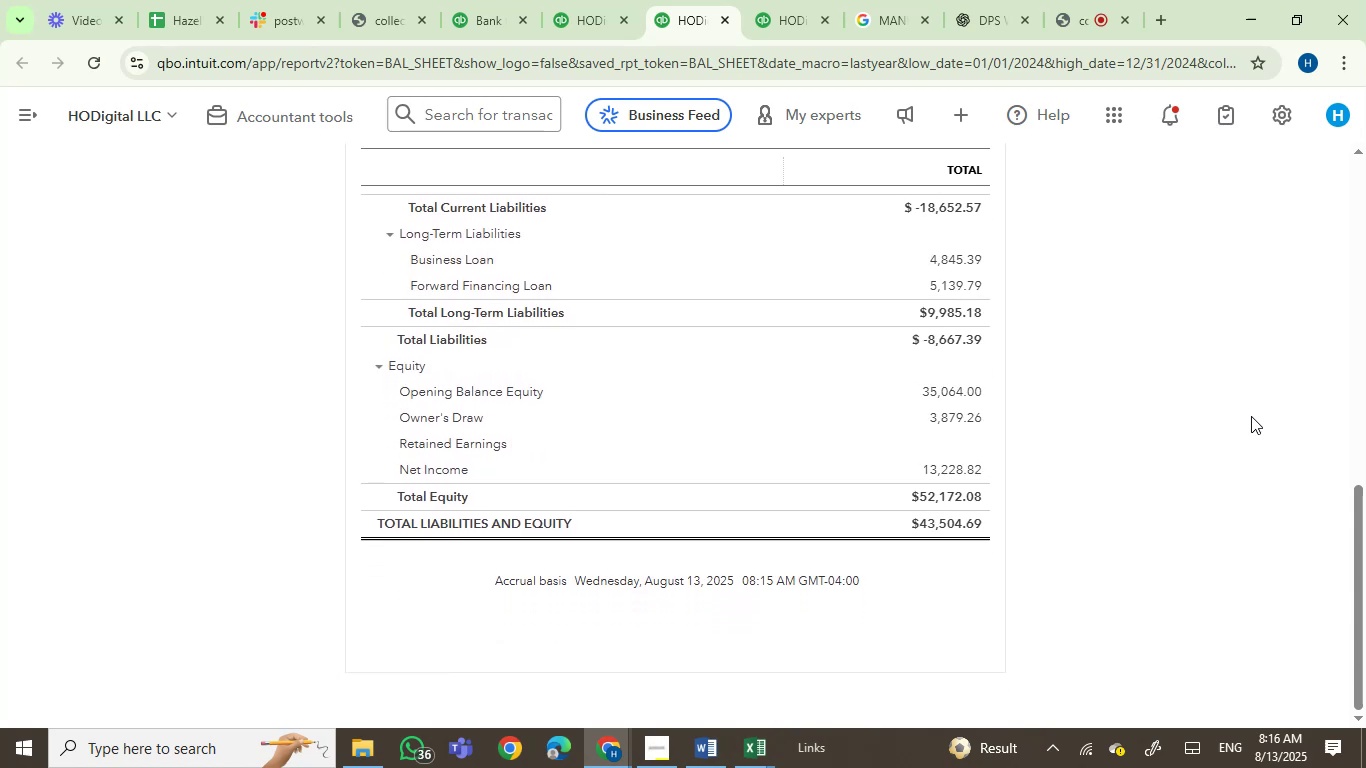 
left_click([946, 324])
 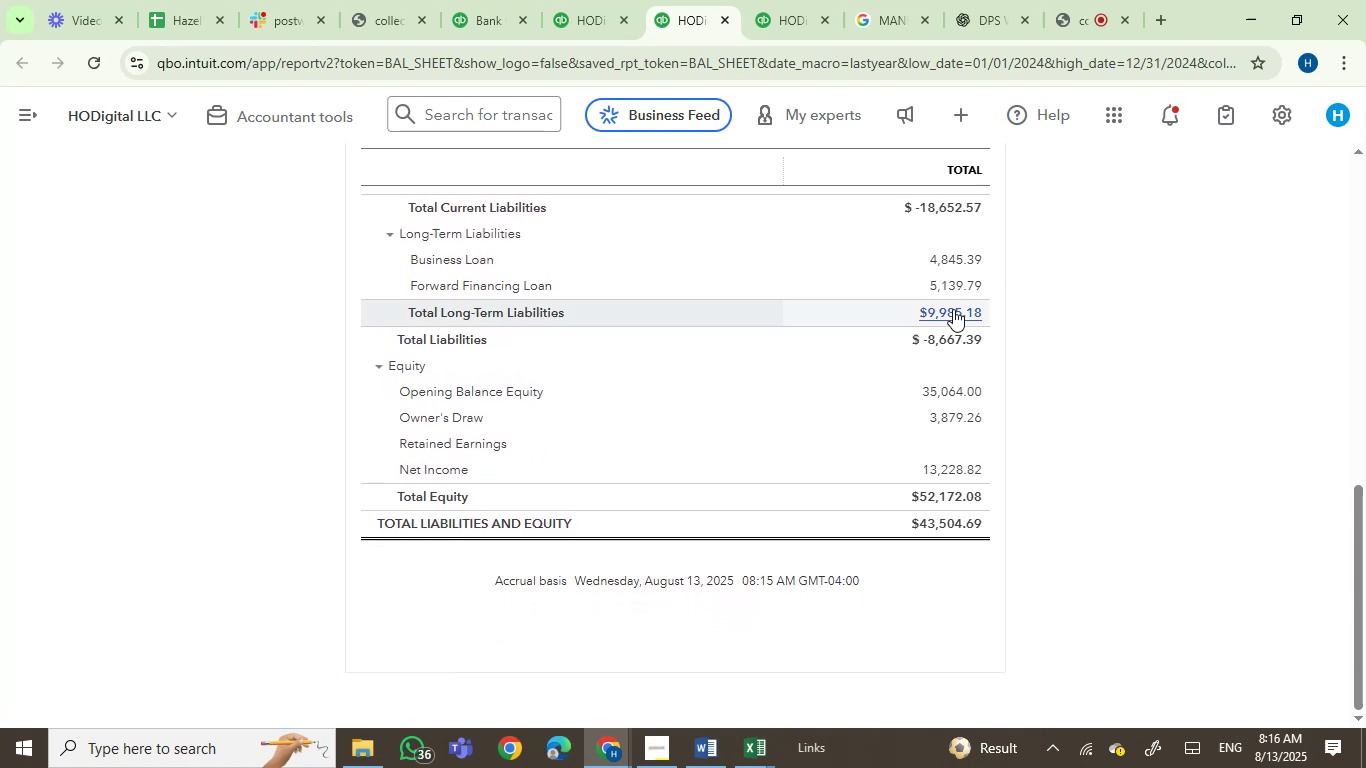 
left_click([953, 309])
 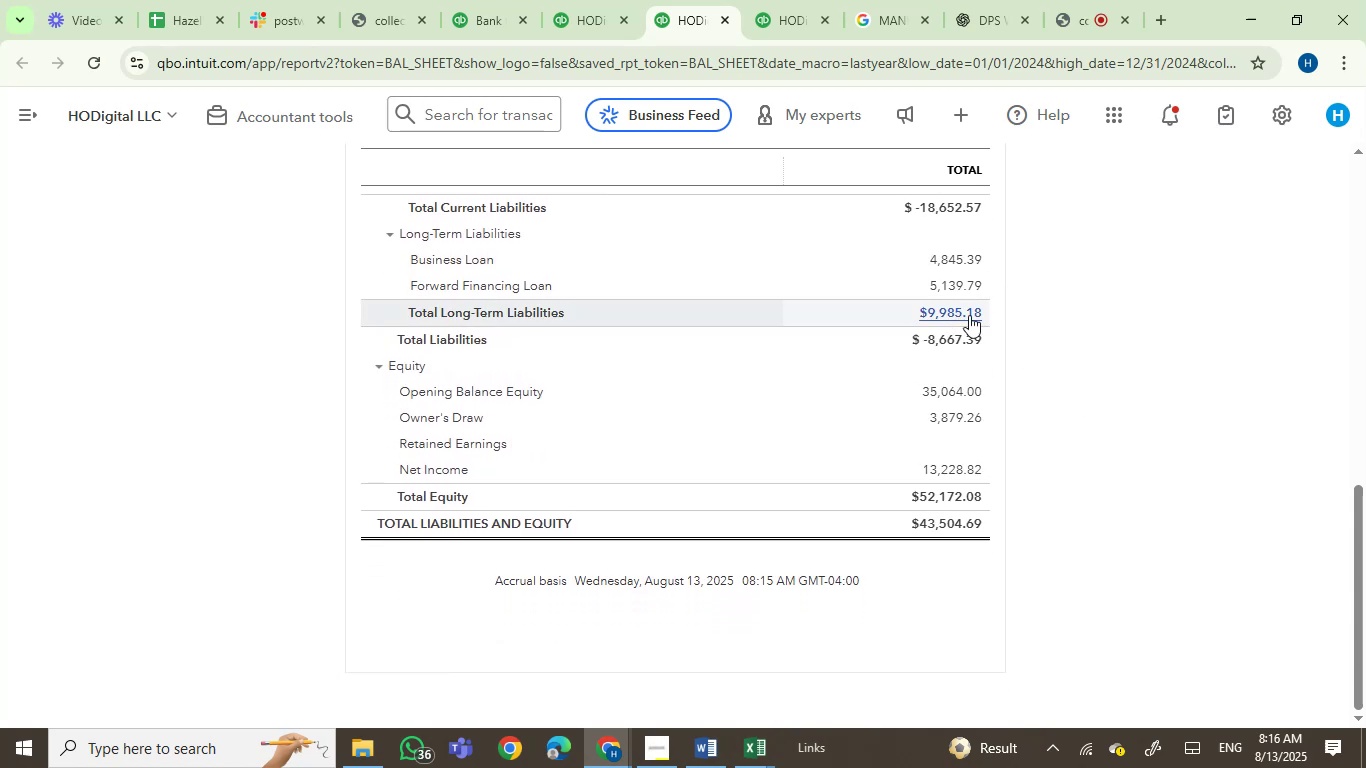 
mouse_move([1082, 347])
 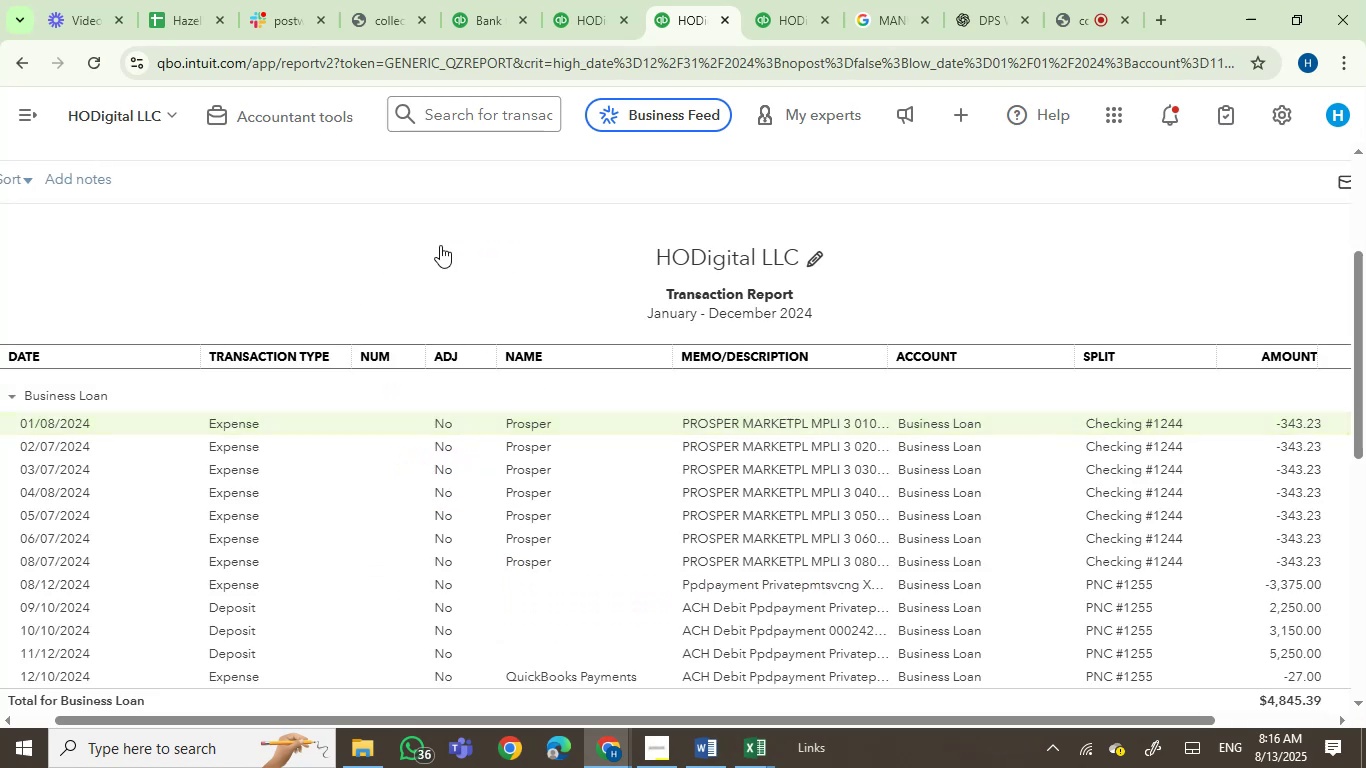 
scroll: coordinate [439, 245], scroll_direction: down, amount: 1.0
 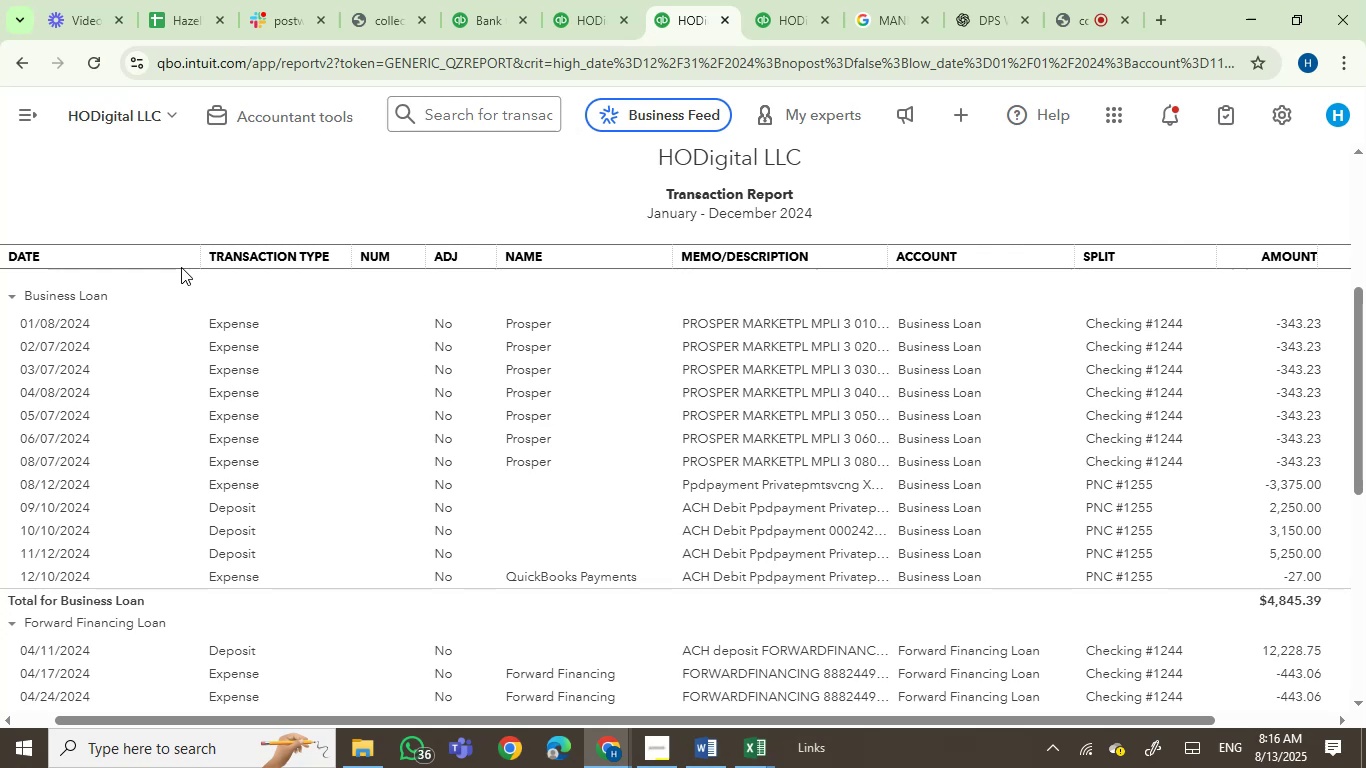 
left_click_drag(start_coordinate=[197, 256], to_coordinate=[114, 272])
 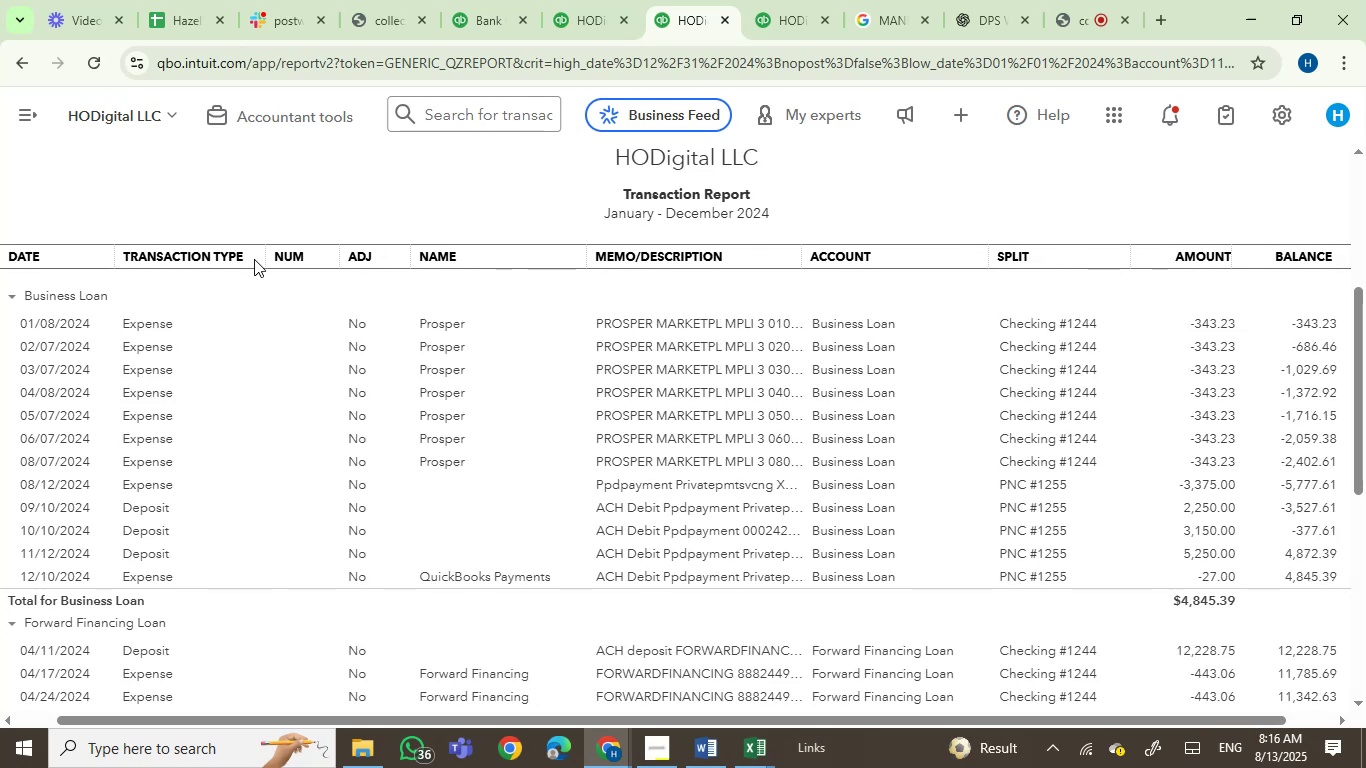 
left_click_drag(start_coordinate=[262, 253], to_coordinate=[203, 273])
 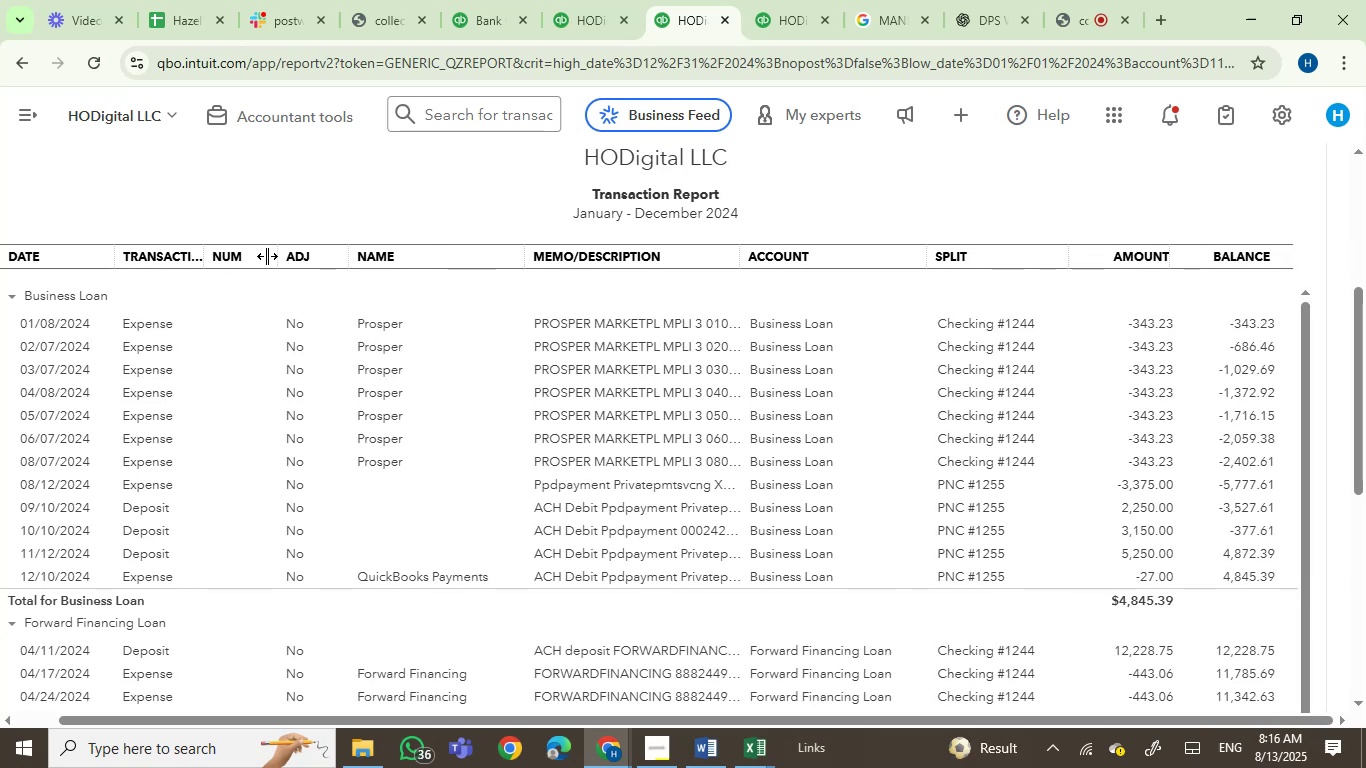 
left_click([266, 256])
 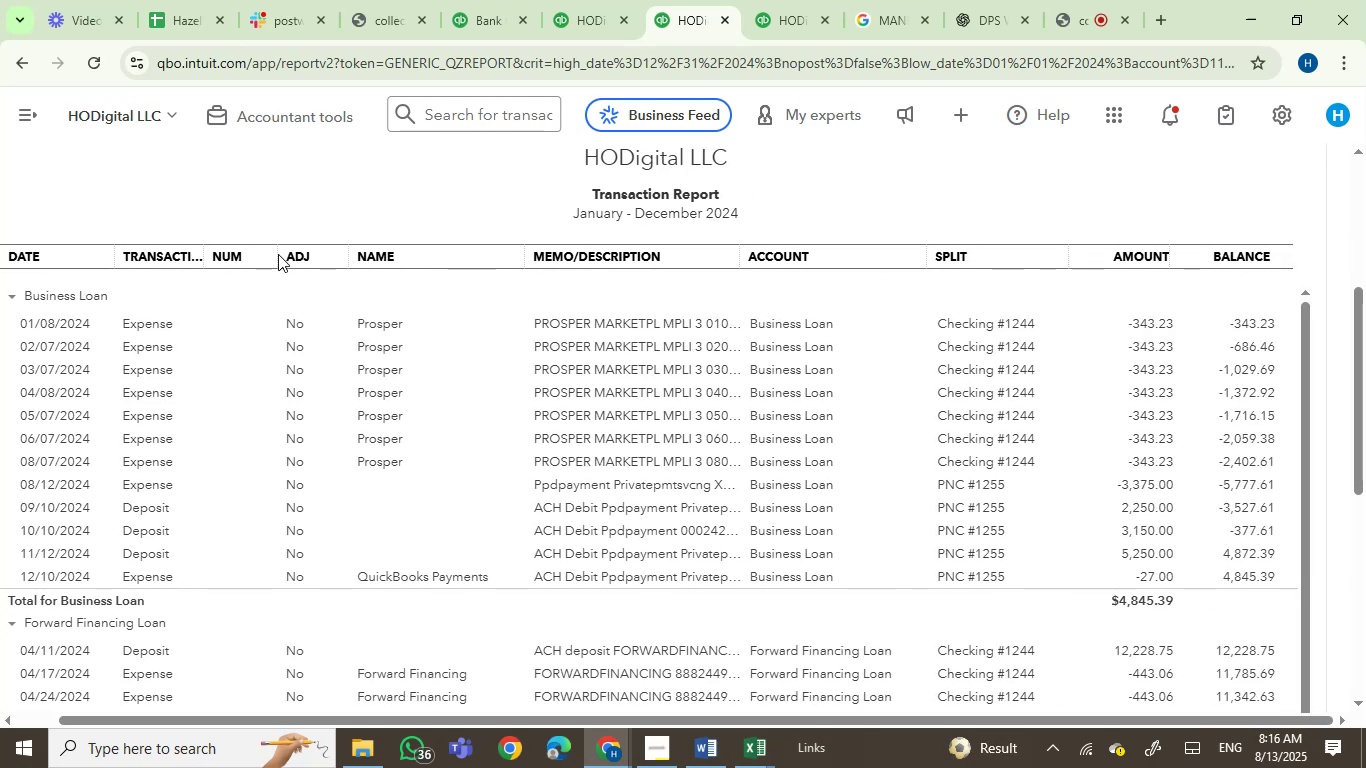 
left_click_drag(start_coordinate=[269, 255], to_coordinate=[236, 263])
 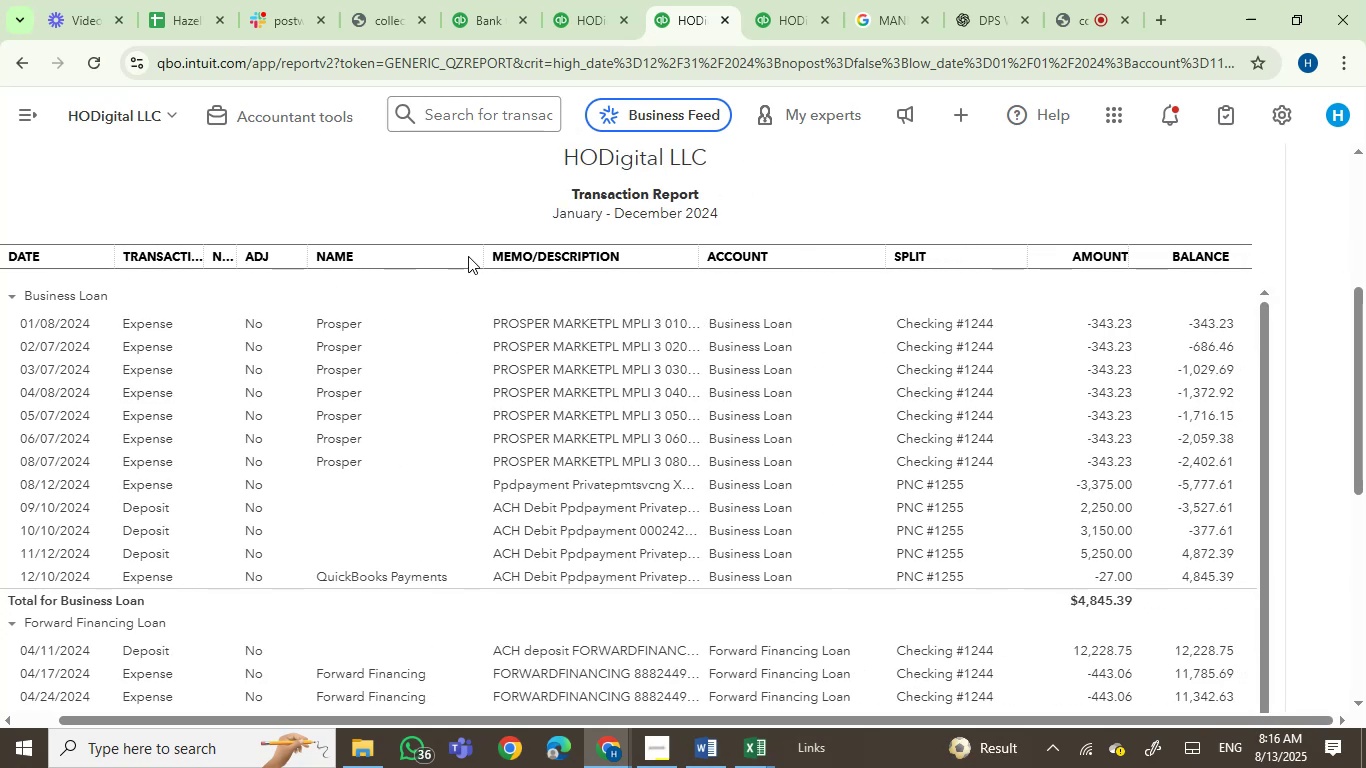 
left_click_drag(start_coordinate=[475, 253], to_coordinate=[401, 268])
 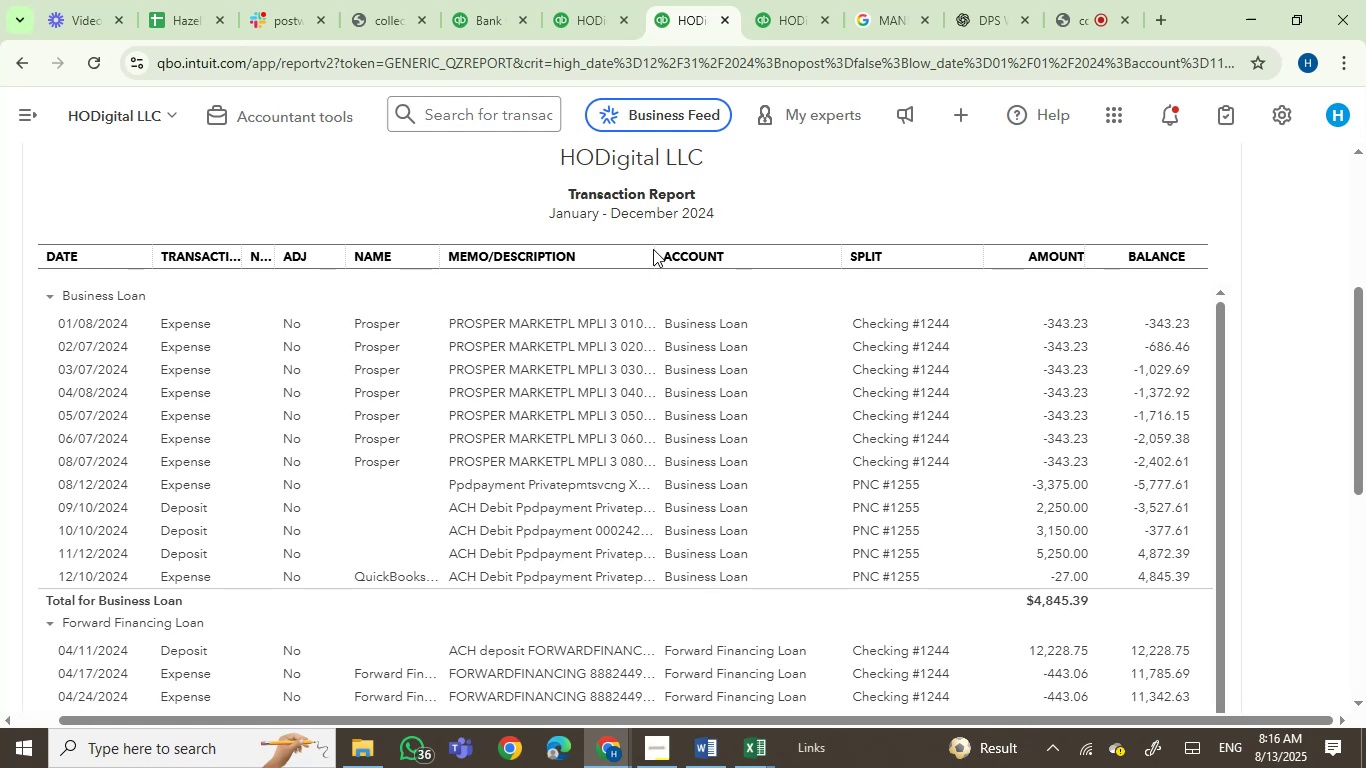 
left_click_drag(start_coordinate=[652, 253], to_coordinate=[817, 260])
 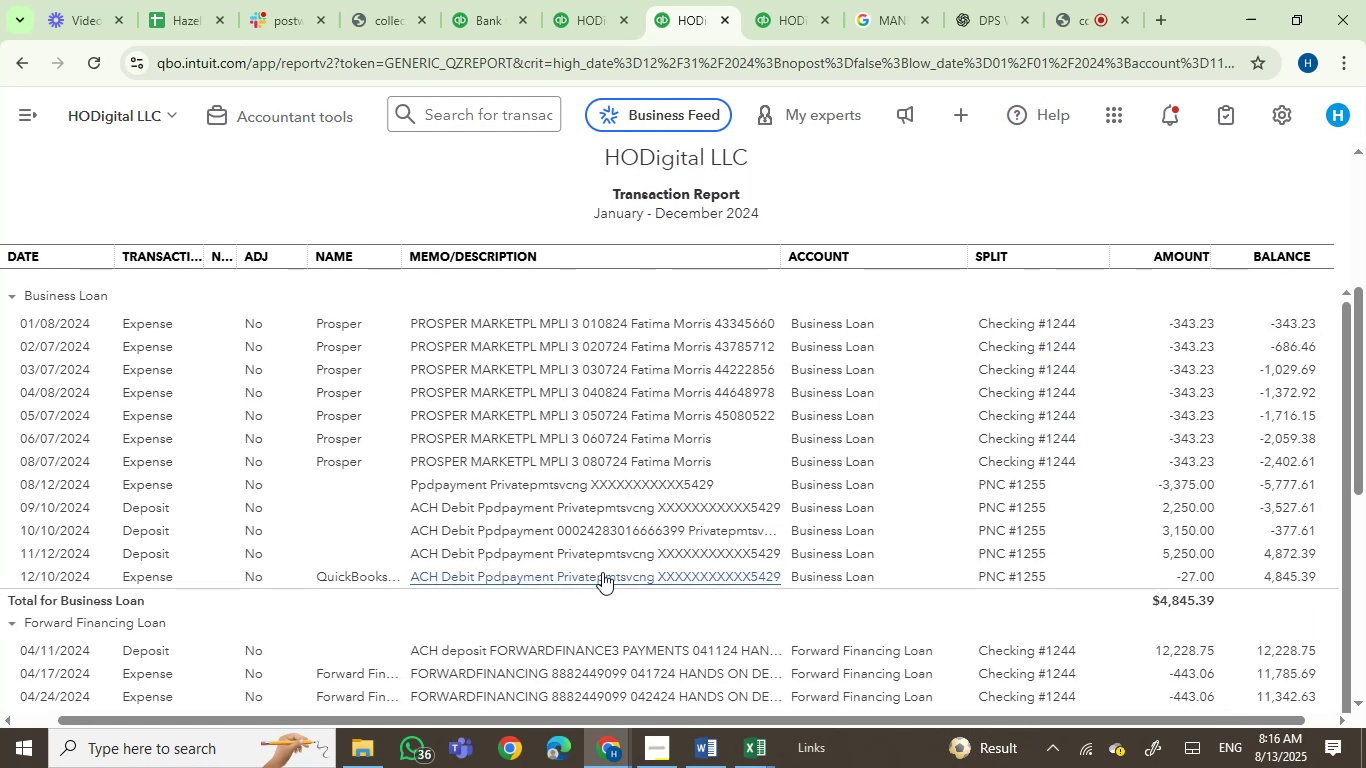 
wait(8.47)
 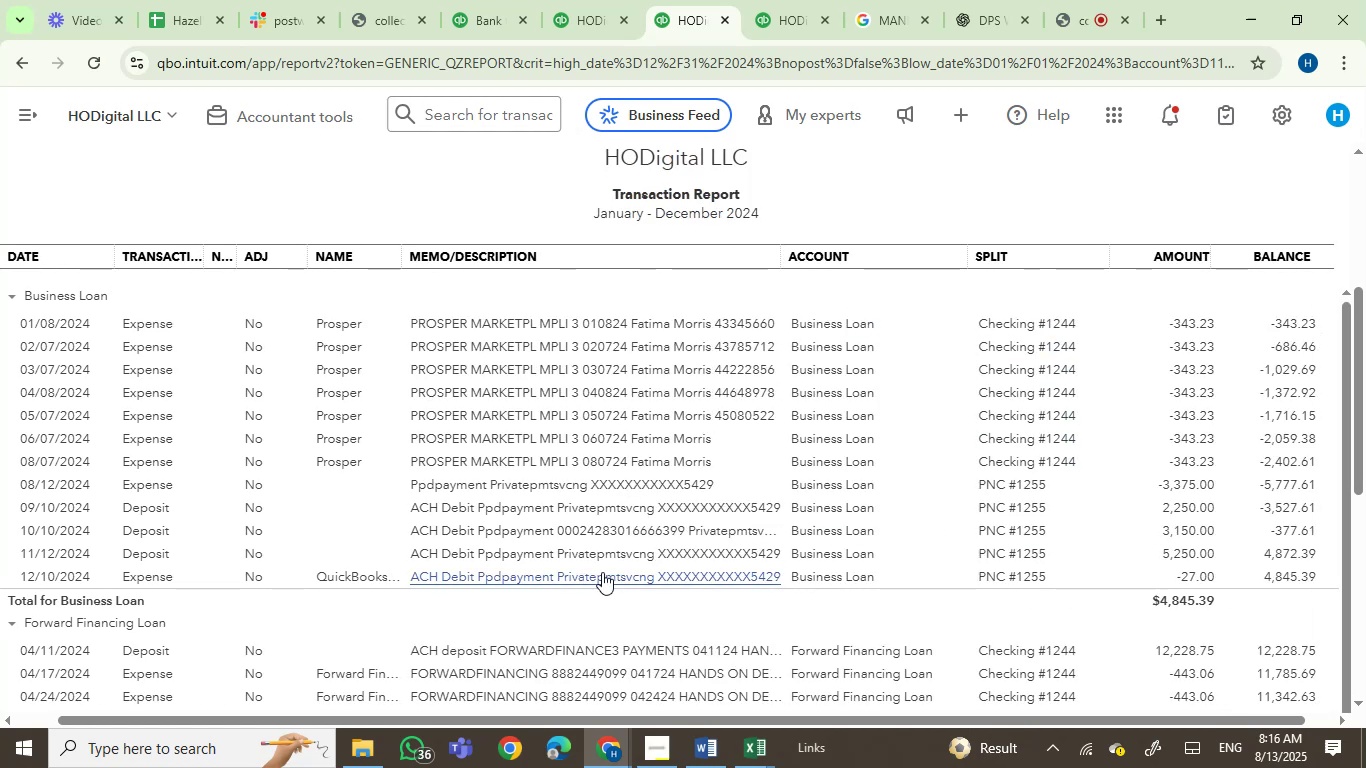 
left_click_drag(start_coordinate=[394, 321], to_coordinate=[530, 321])
 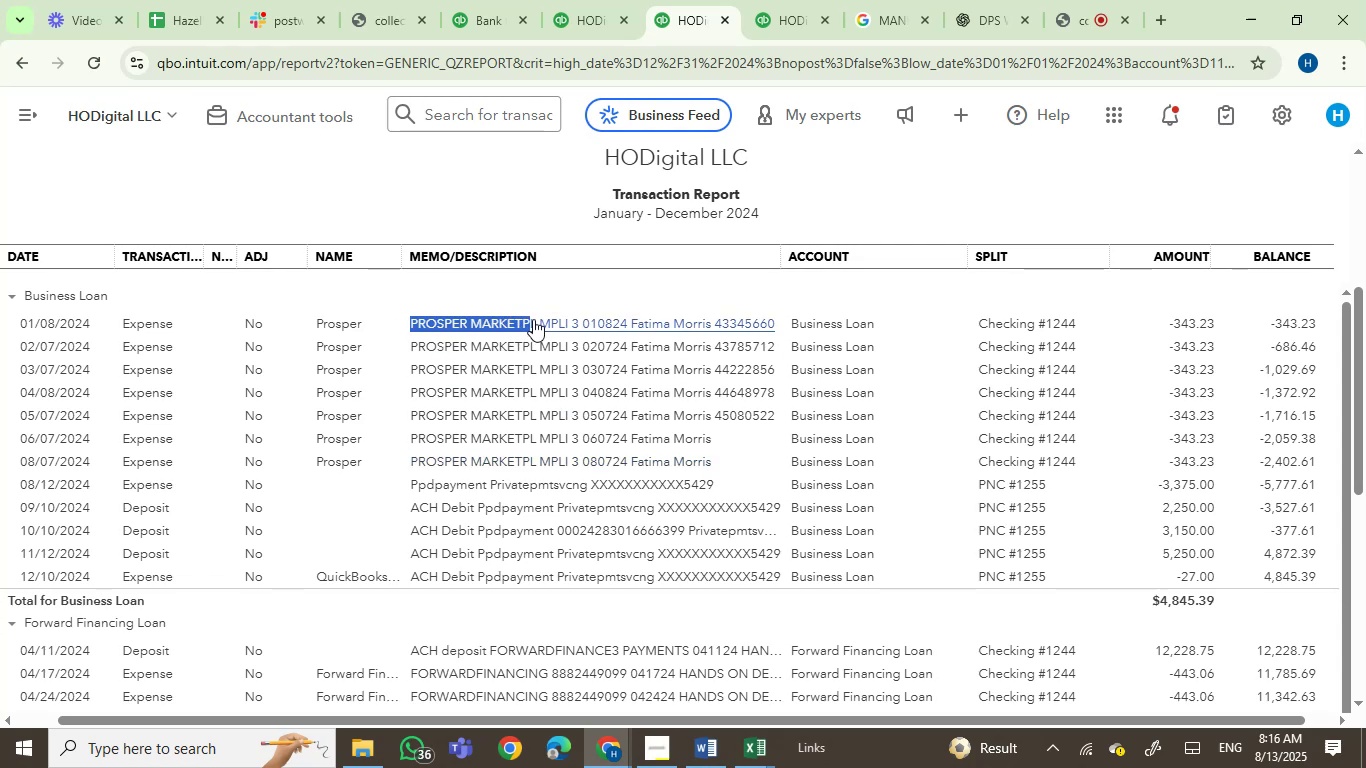 
key(Control+C)
 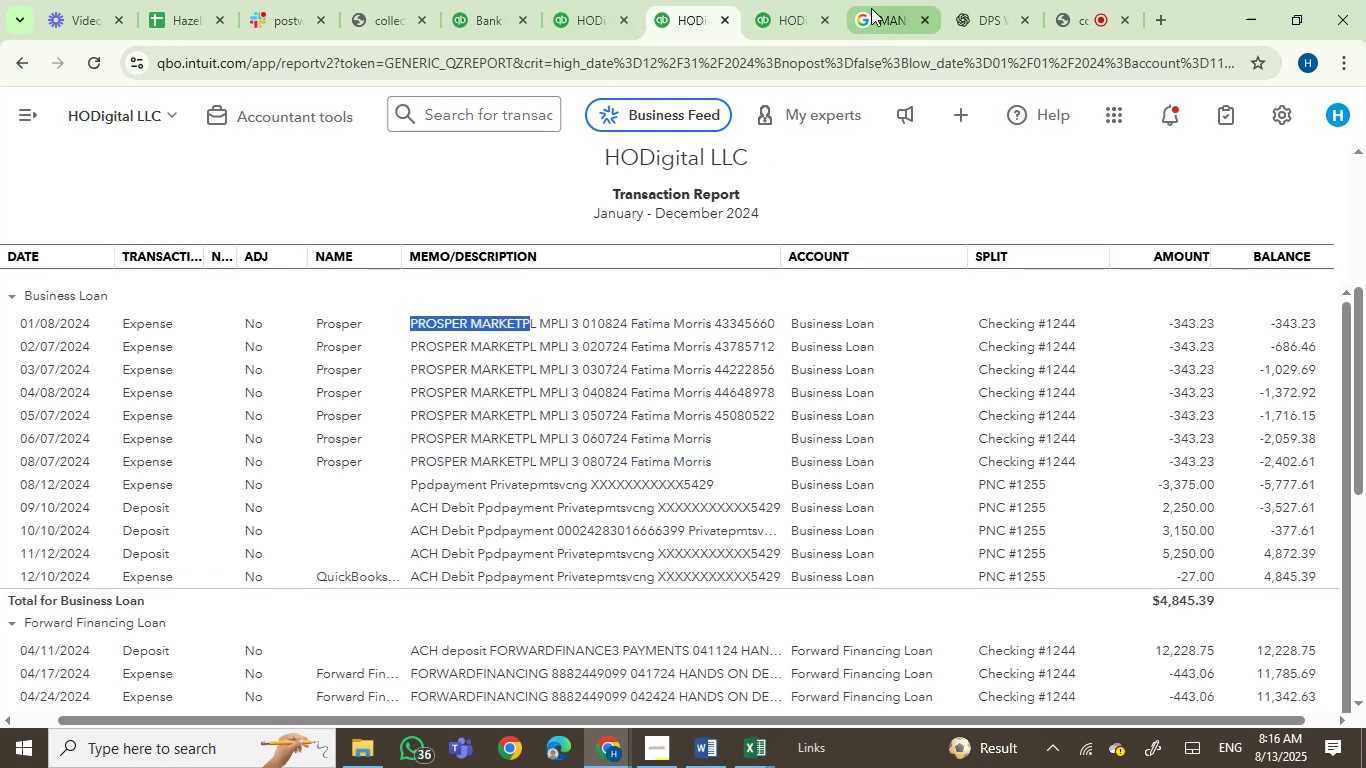 
double_click([829, 59])
 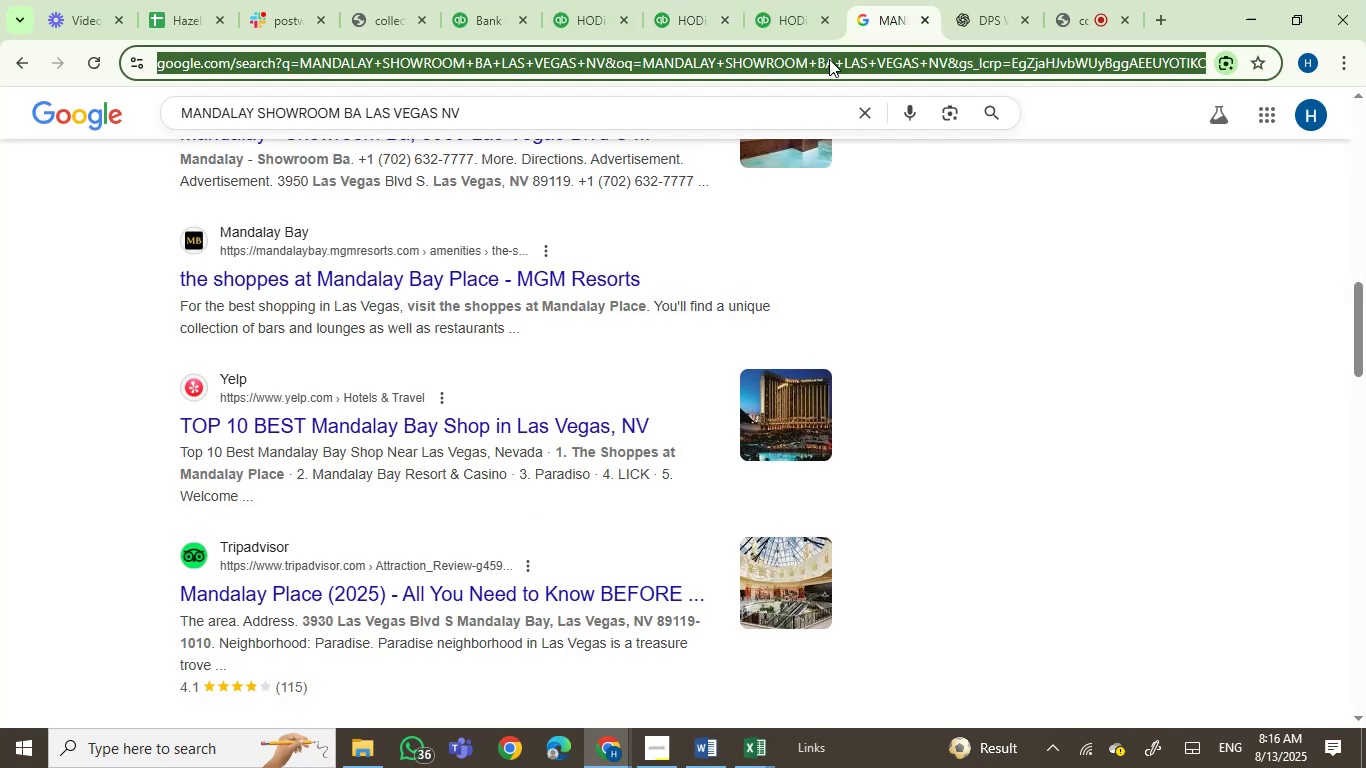 
key(Control+V)
 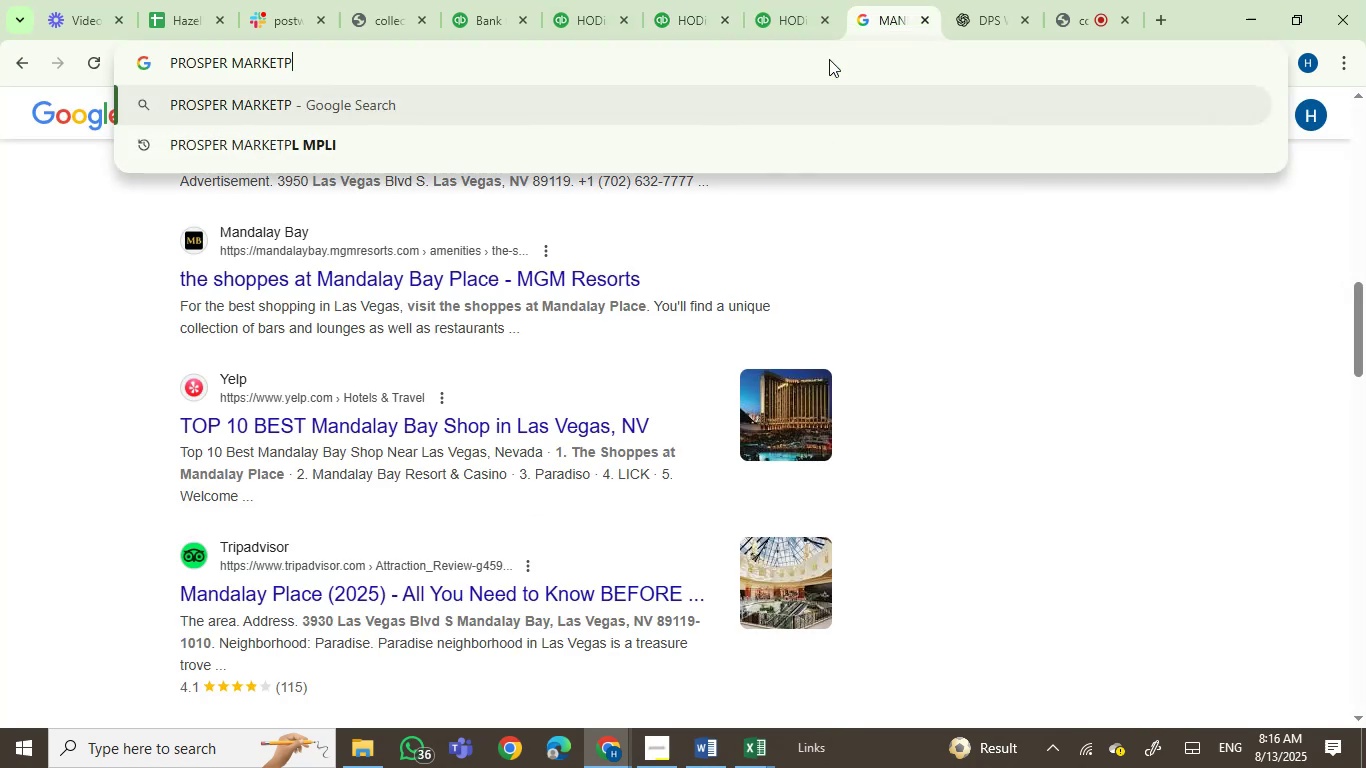 
key(Enter)
 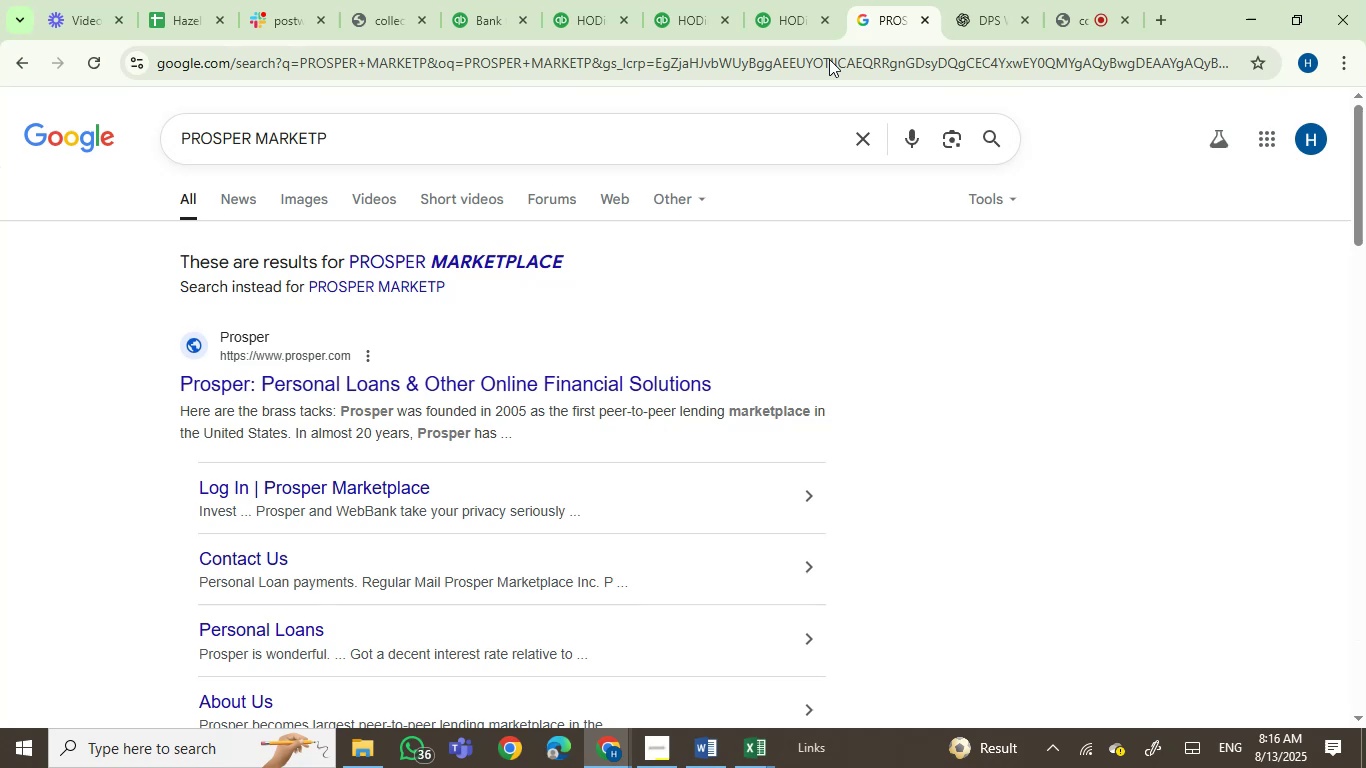 
wait(9.19)
 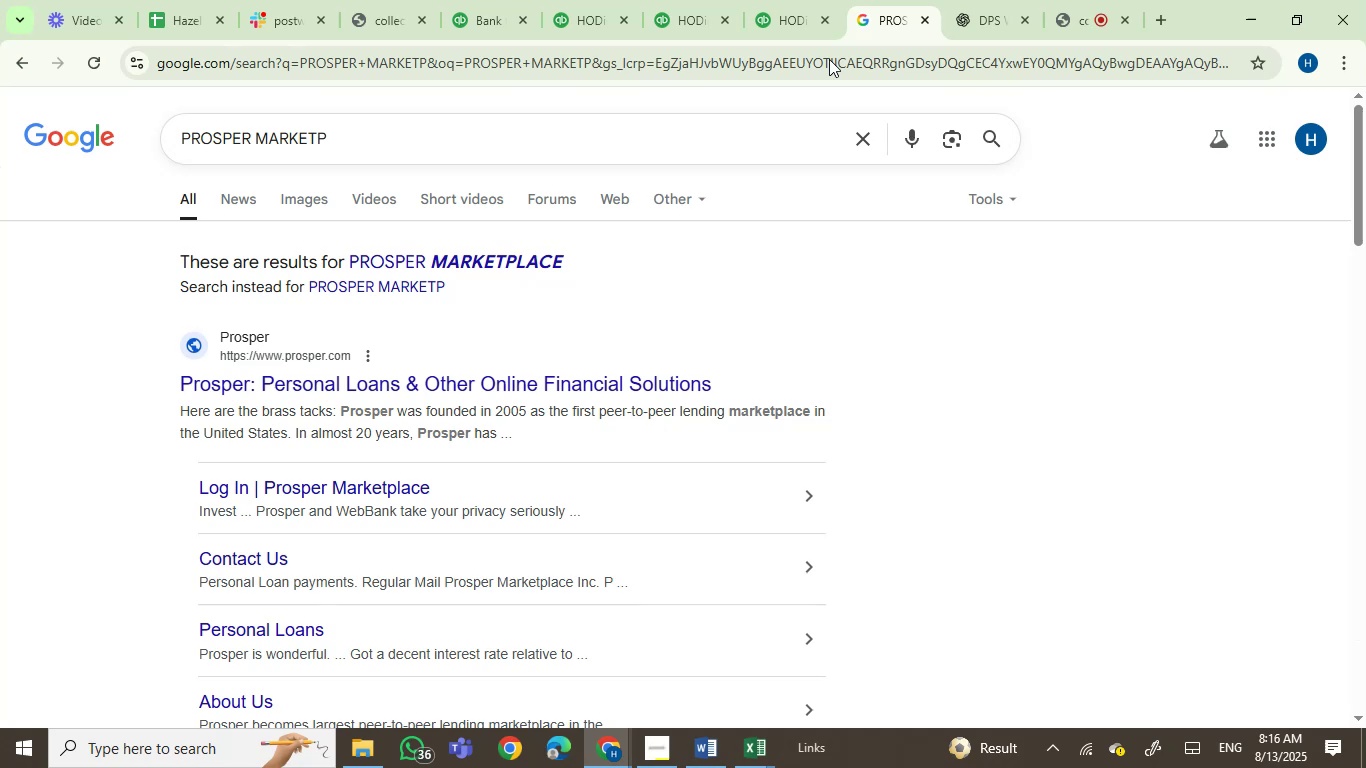 
left_click([782, 0])
 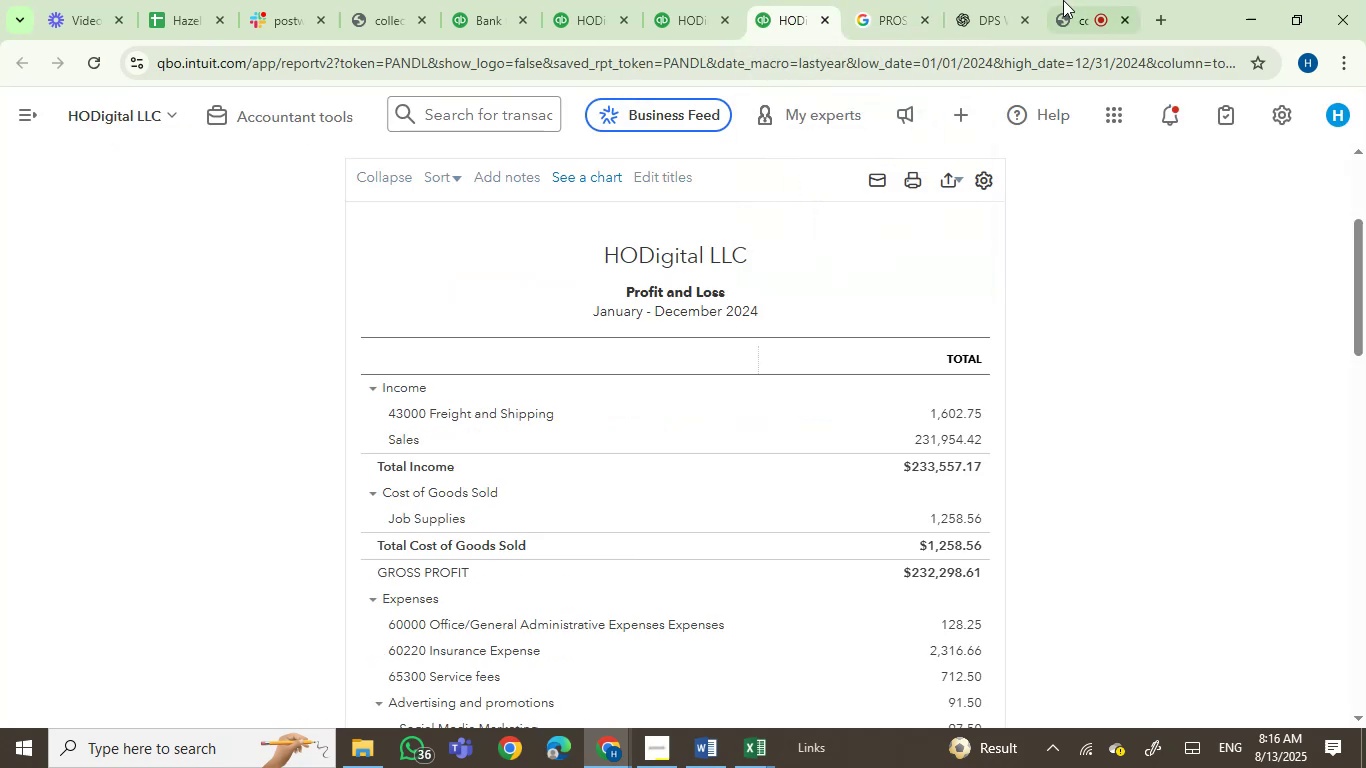 
left_click([1075, 0])
 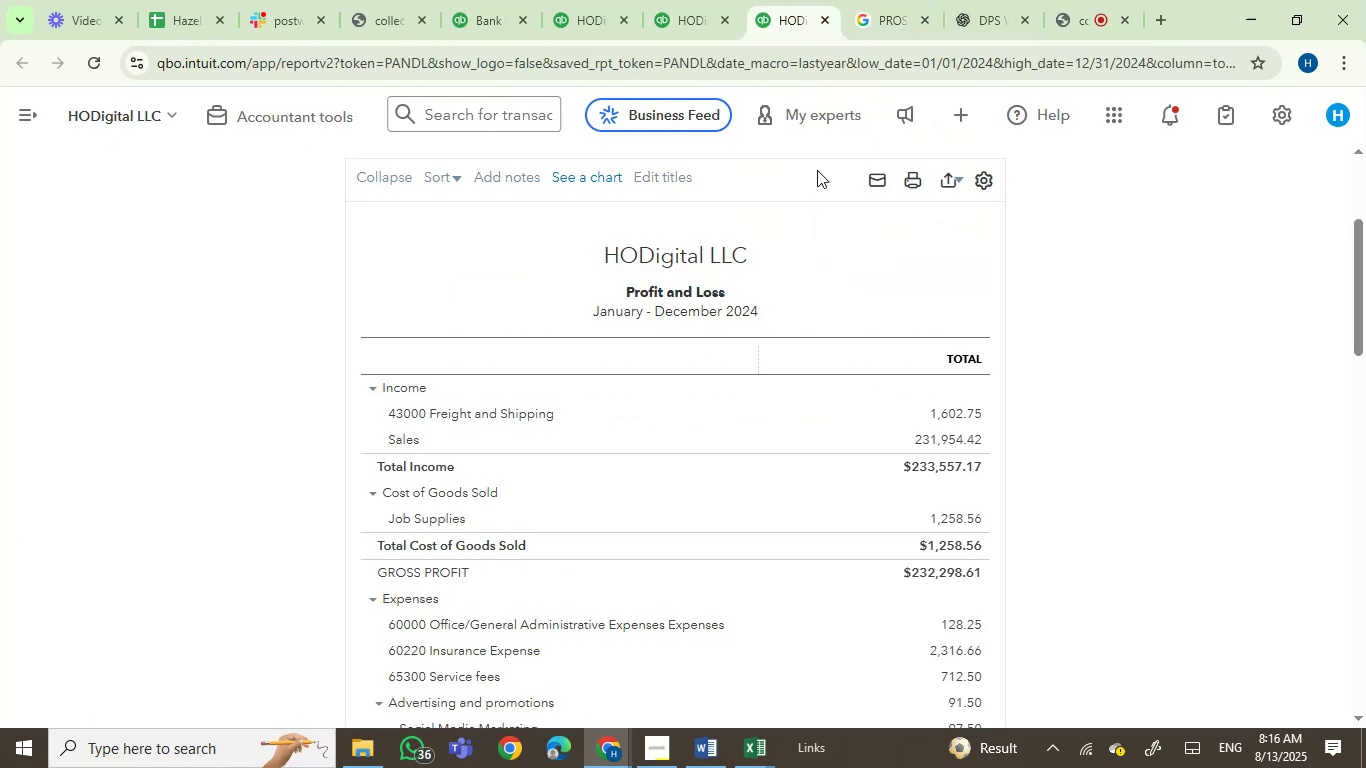 
scroll: coordinate [840, 413], scroll_direction: down, amount: 1.0
 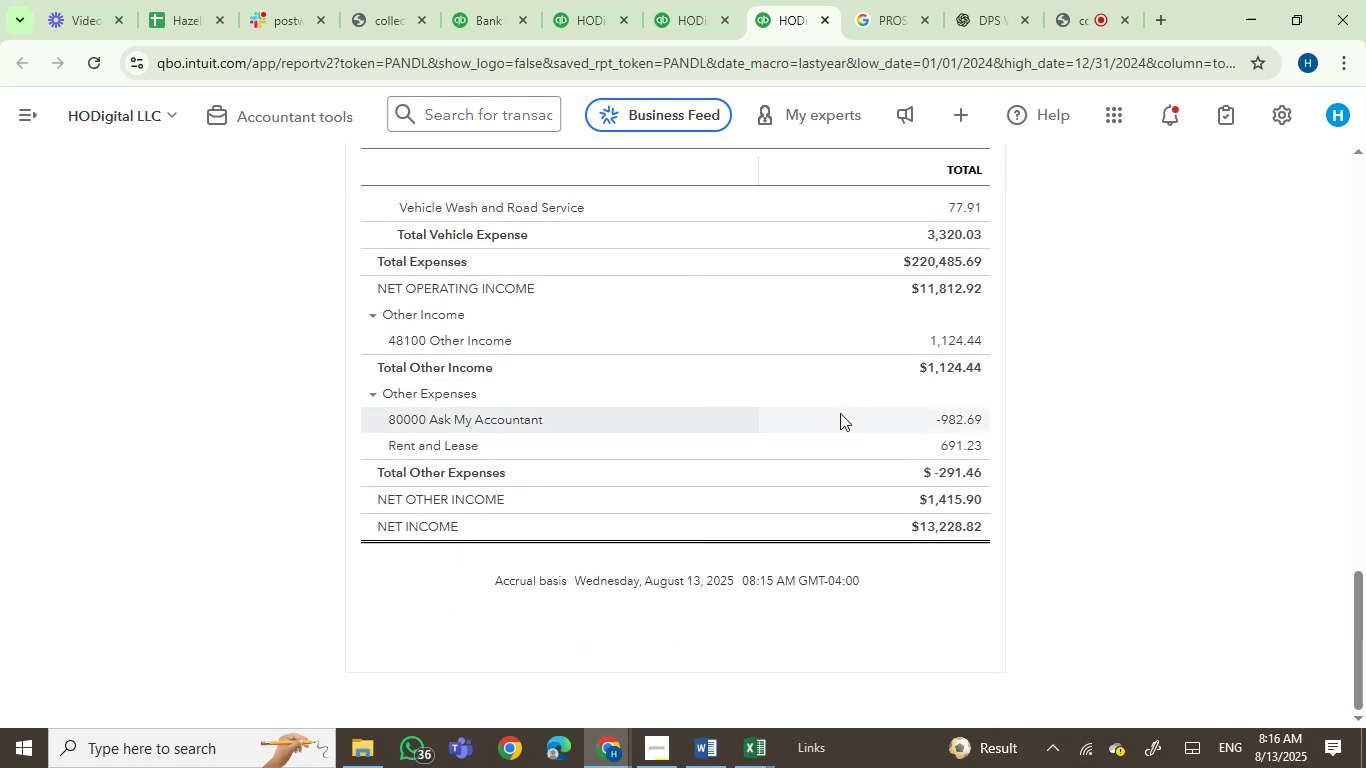 
scroll: coordinate [840, 413], scroll_direction: up, amount: 14.0
 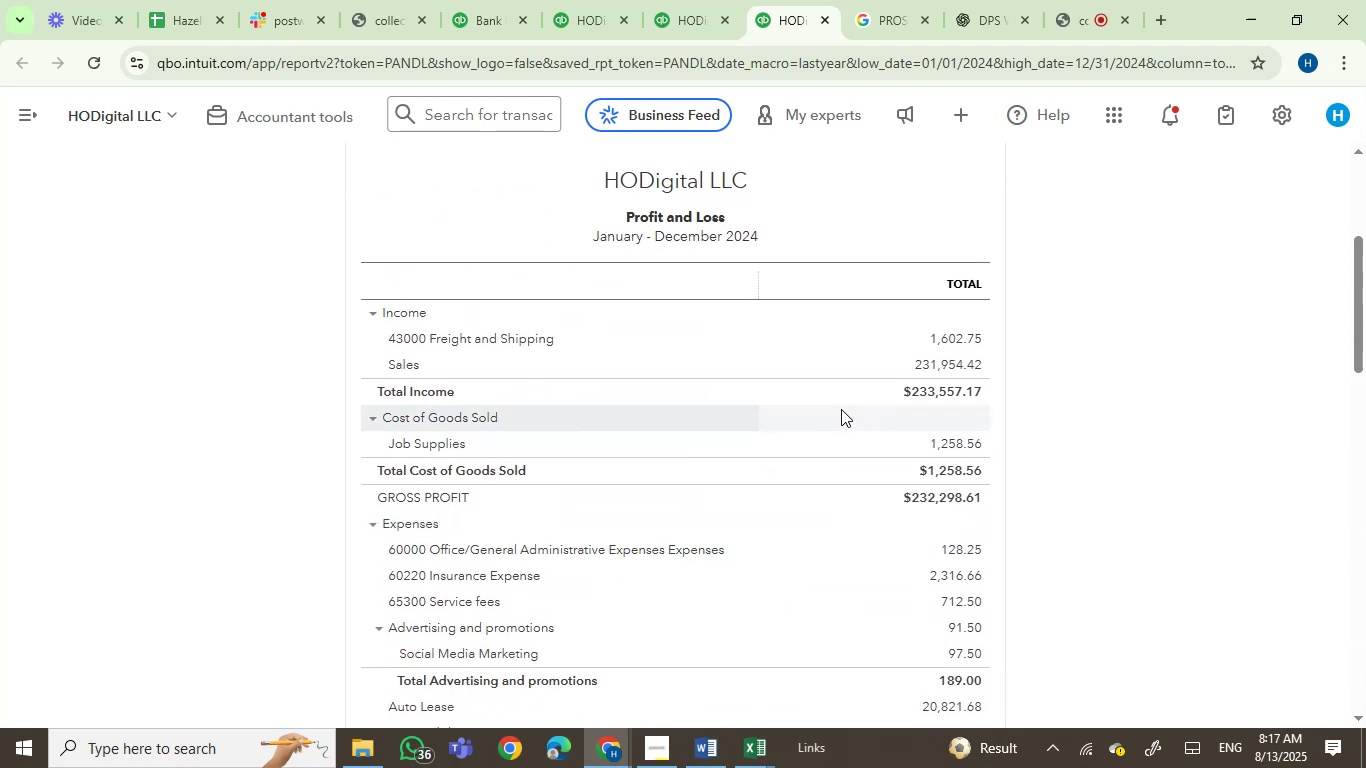 
scroll: coordinate [888, 392], scroll_direction: down, amount: 4.0
 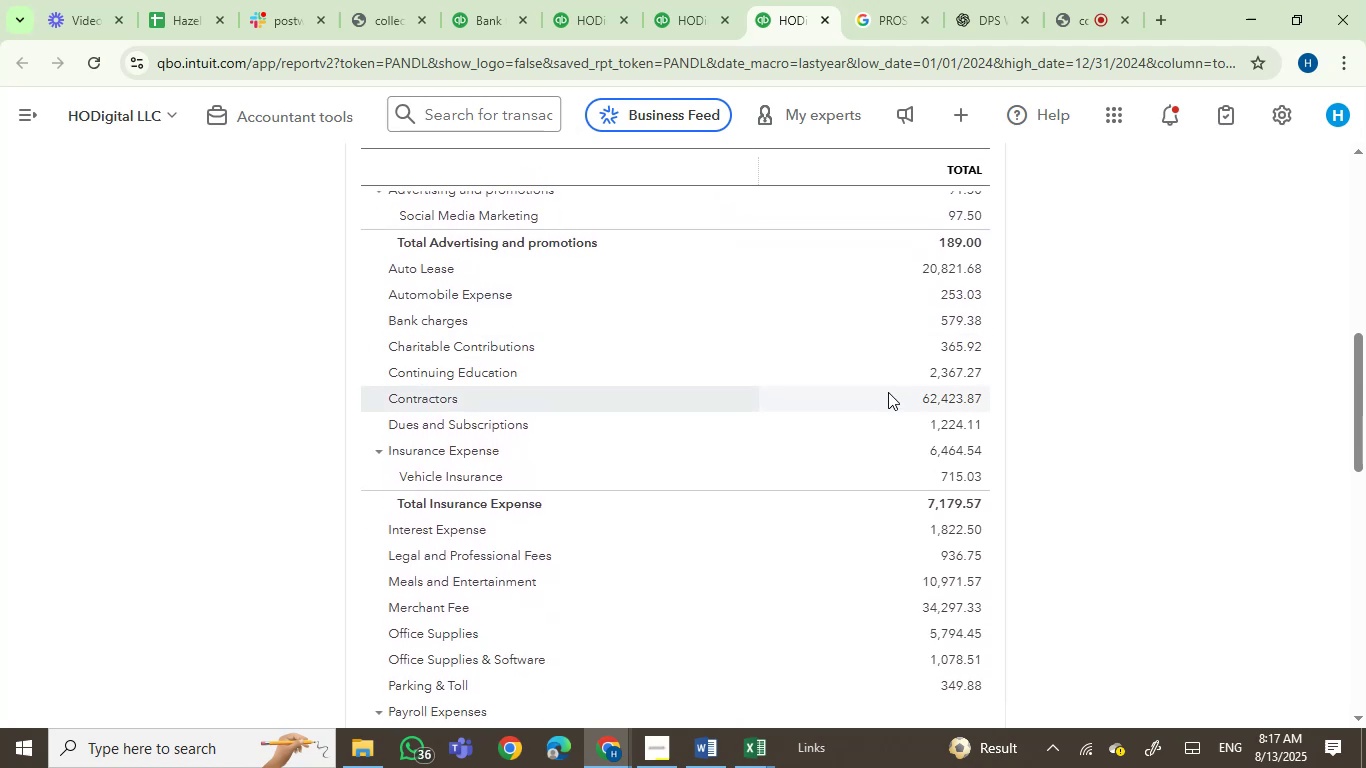 
scroll: coordinate [888, 392], scroll_direction: up, amount: 1.0
 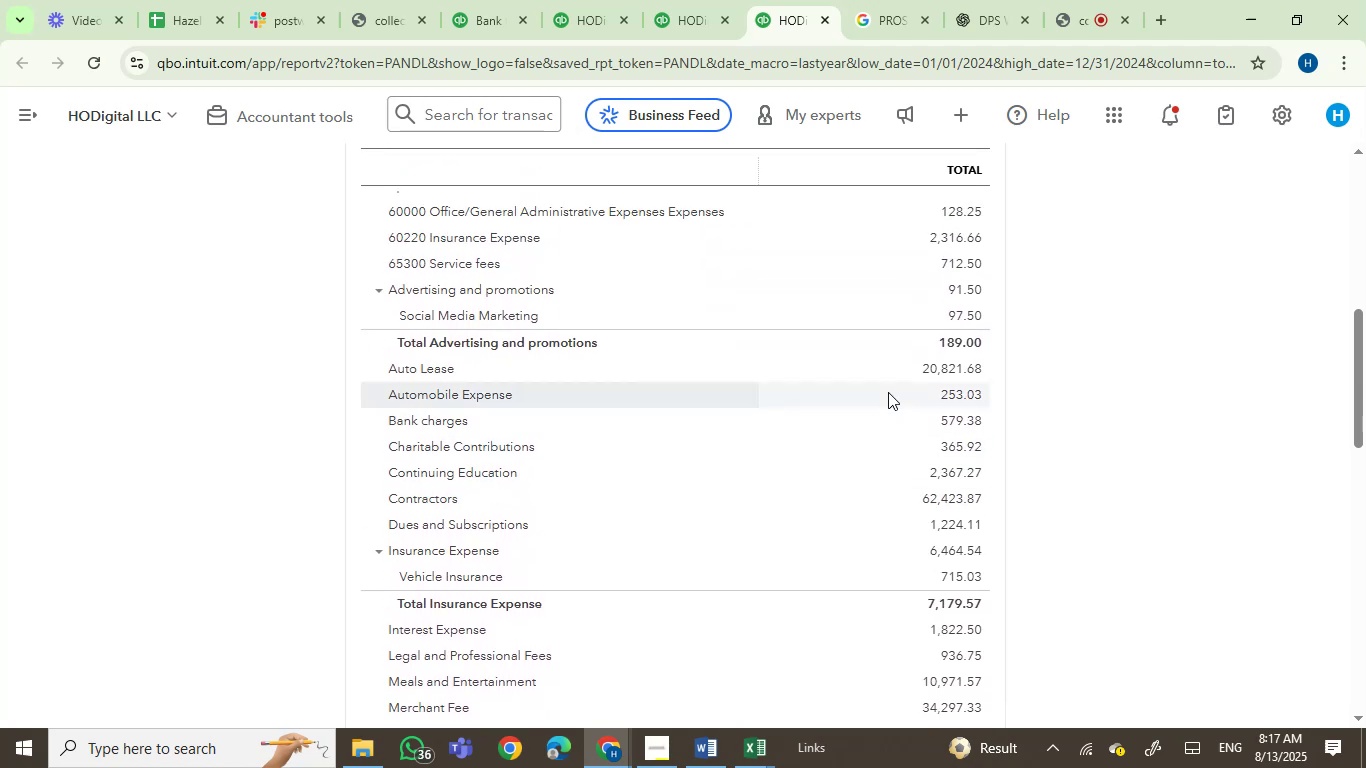 
scroll: coordinate [888, 392], scroll_direction: down, amount: 3.0
 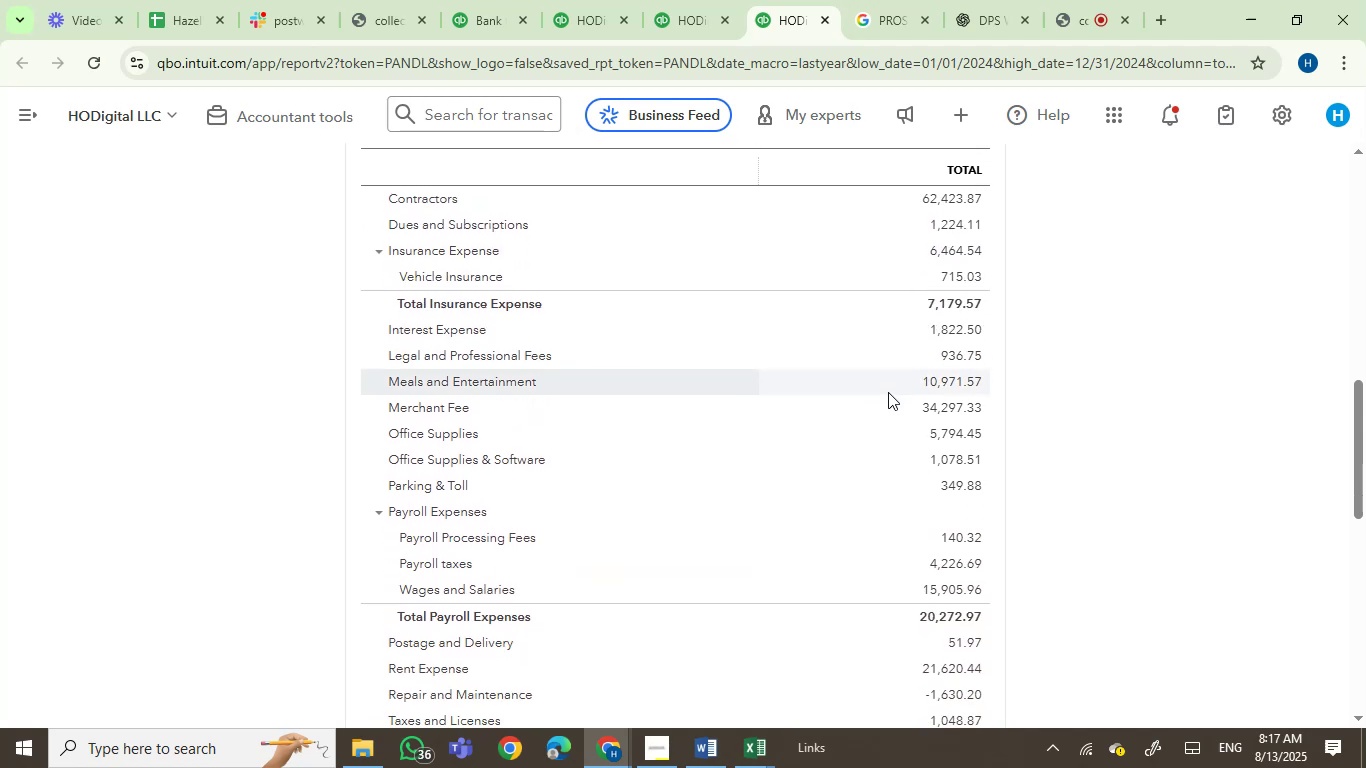 
scroll: coordinate [888, 392], scroll_direction: none, amount: 0.0
 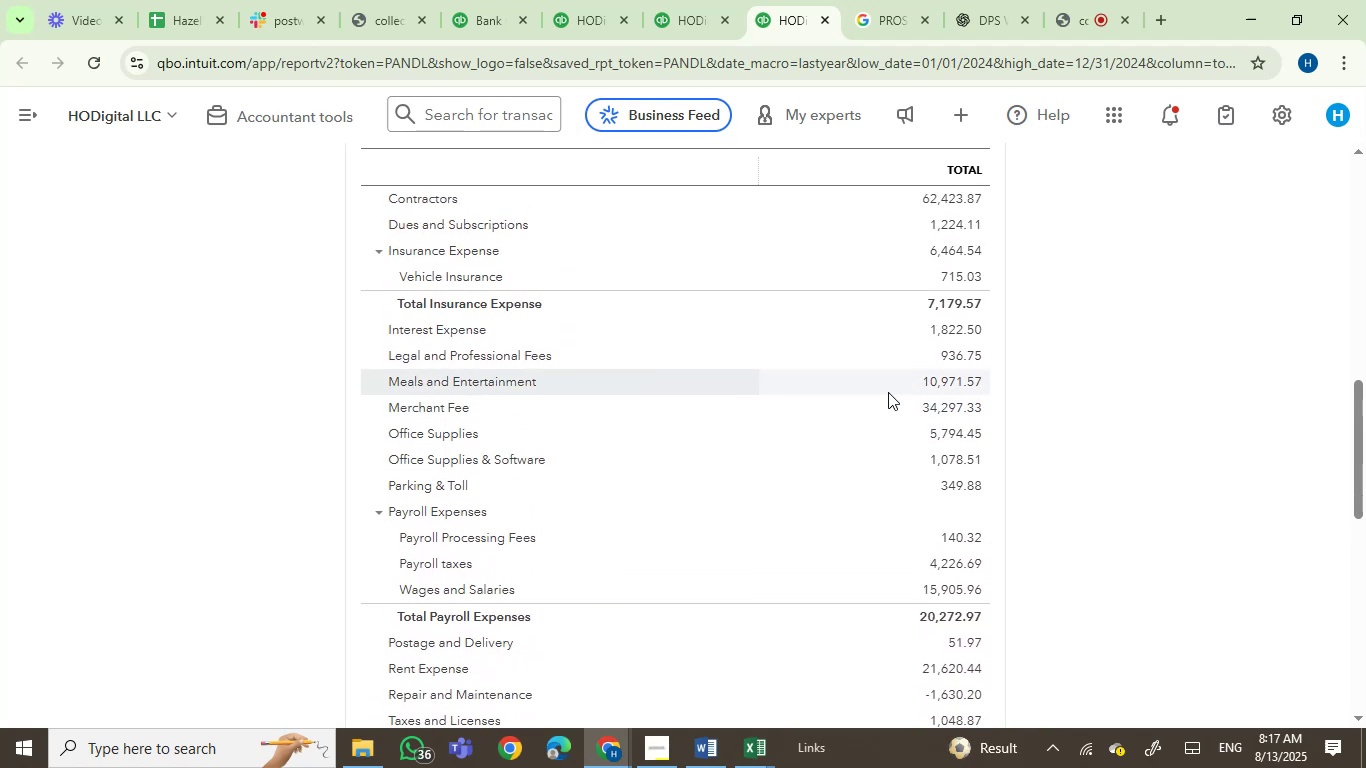 
scroll: coordinate [888, 391], scroll_direction: down, amount: 6.0
 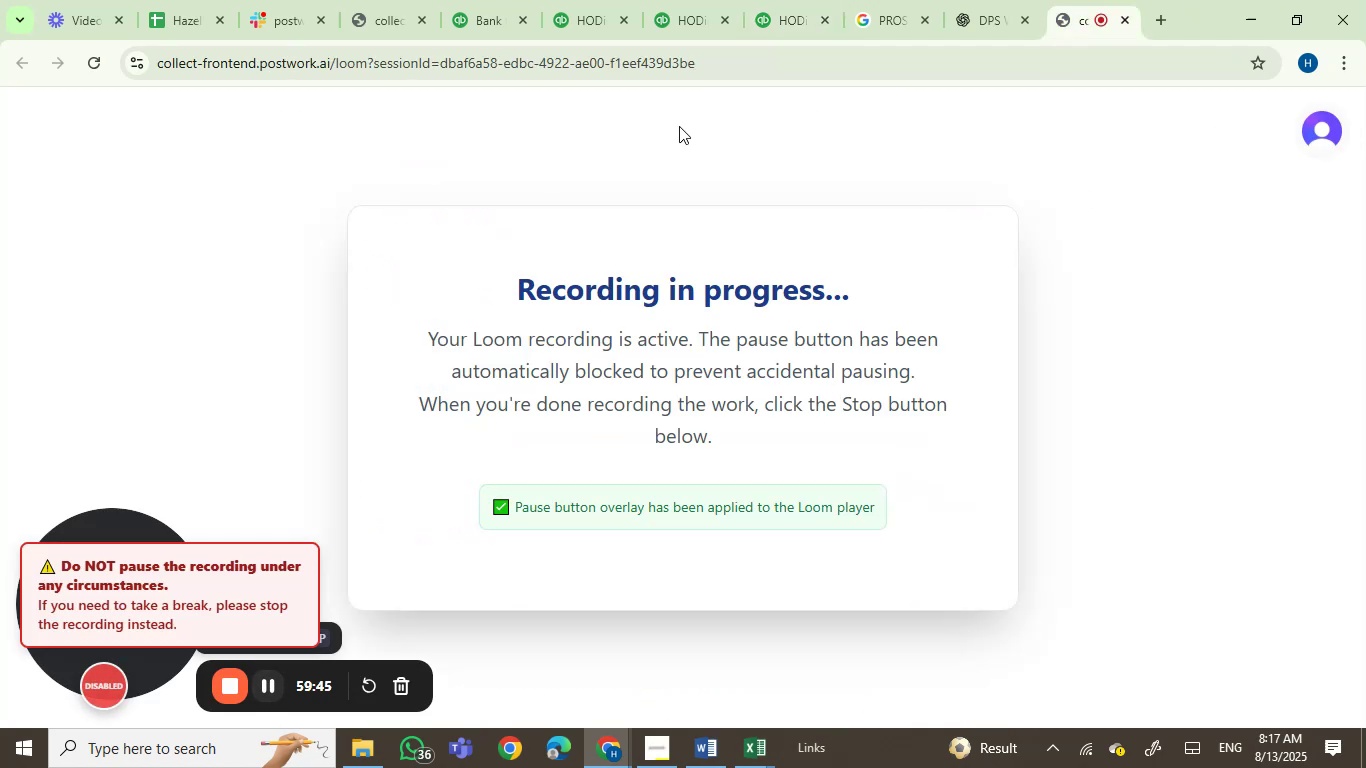 
wait(5.53)
 